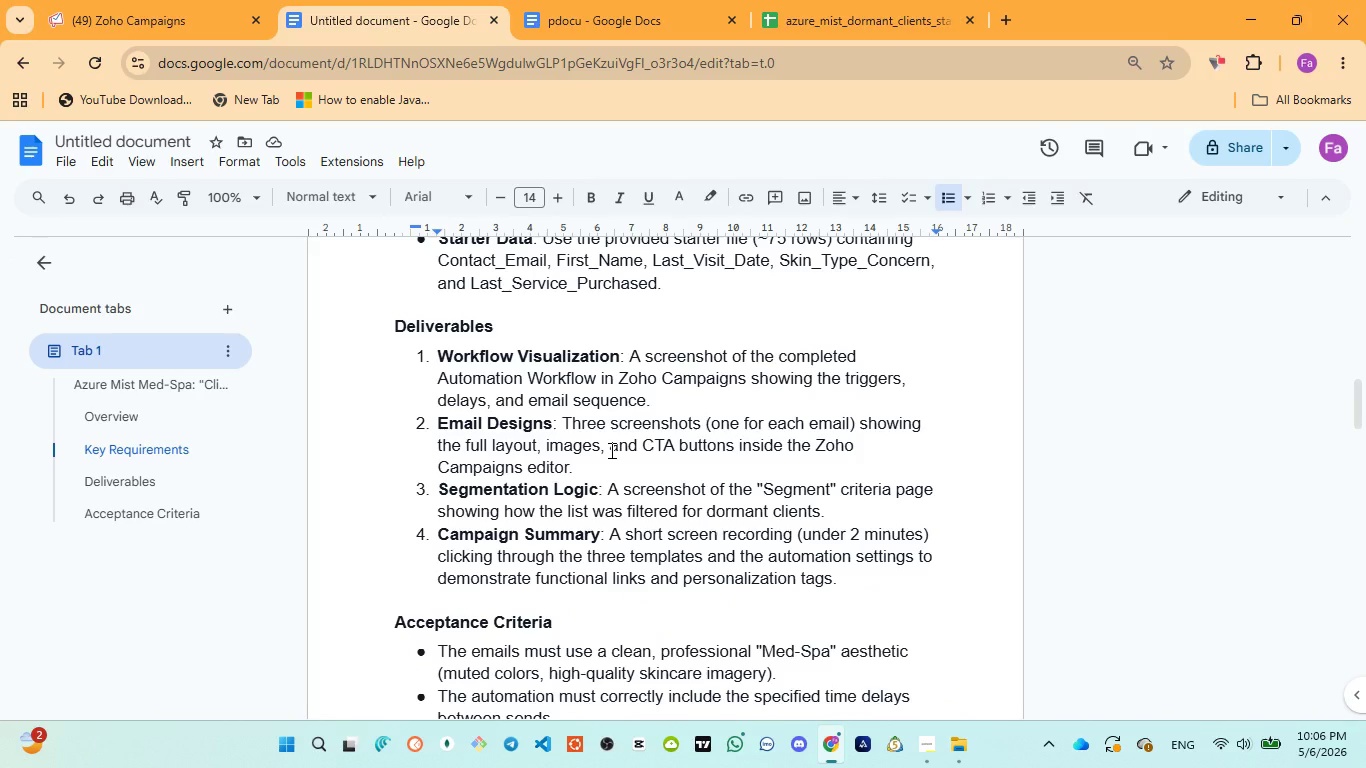 
scroll: coordinate [611, 450], scroll_direction: up, amount: 4.0
 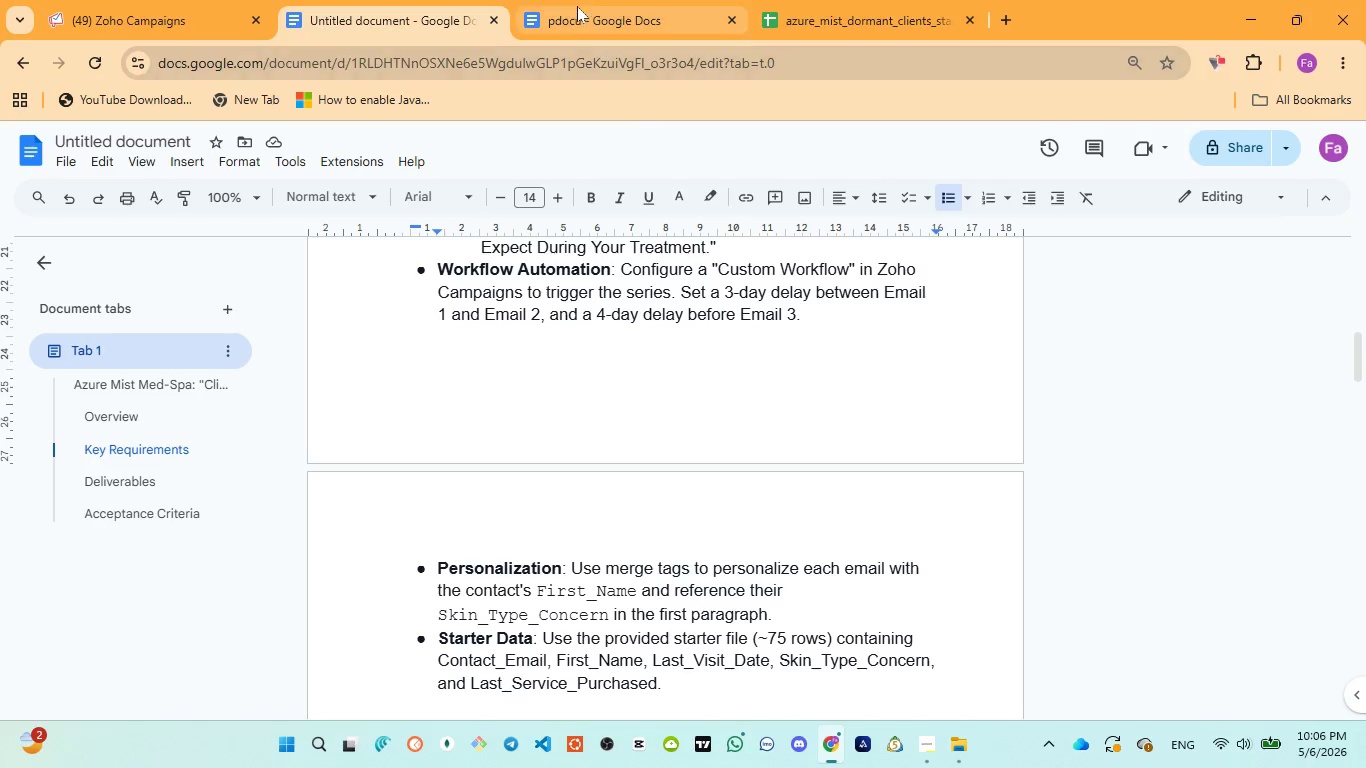 
left_click([576, 4])
 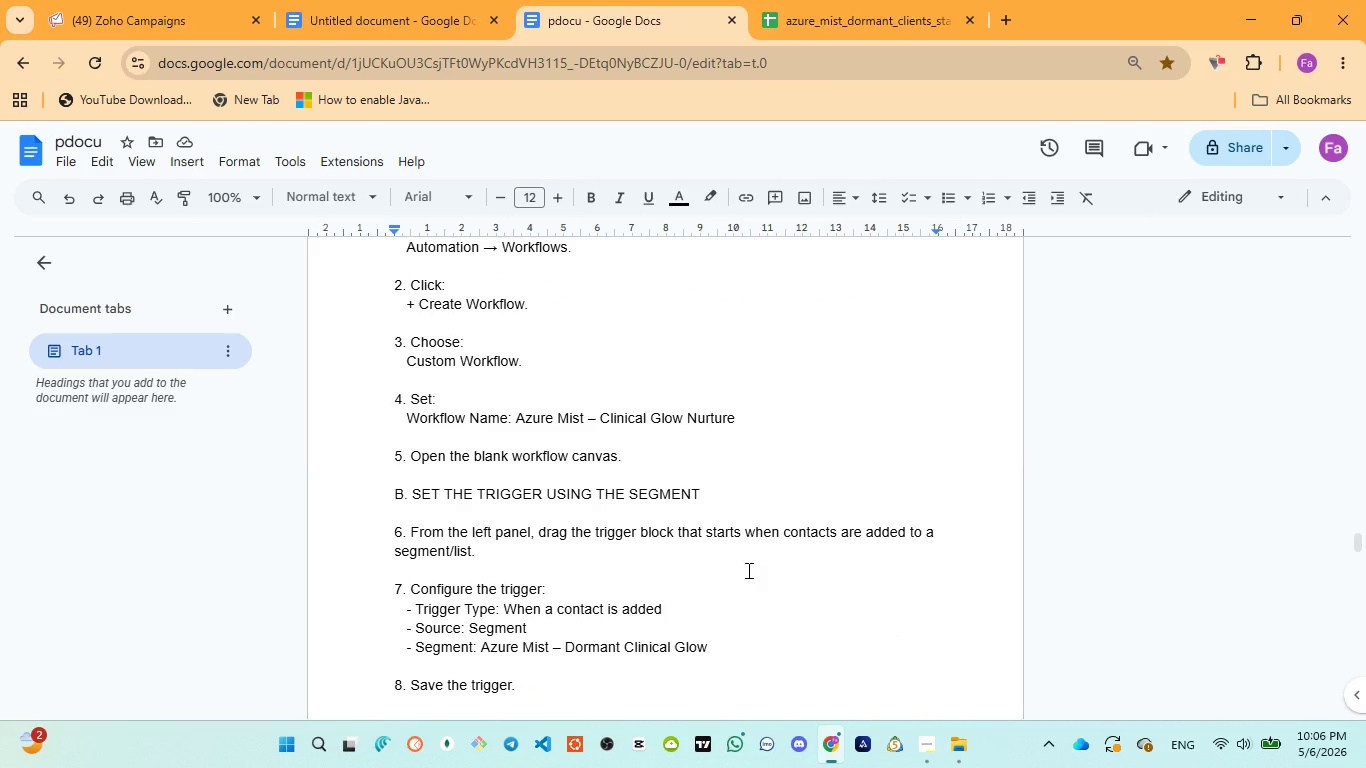 
wait(6.86)
 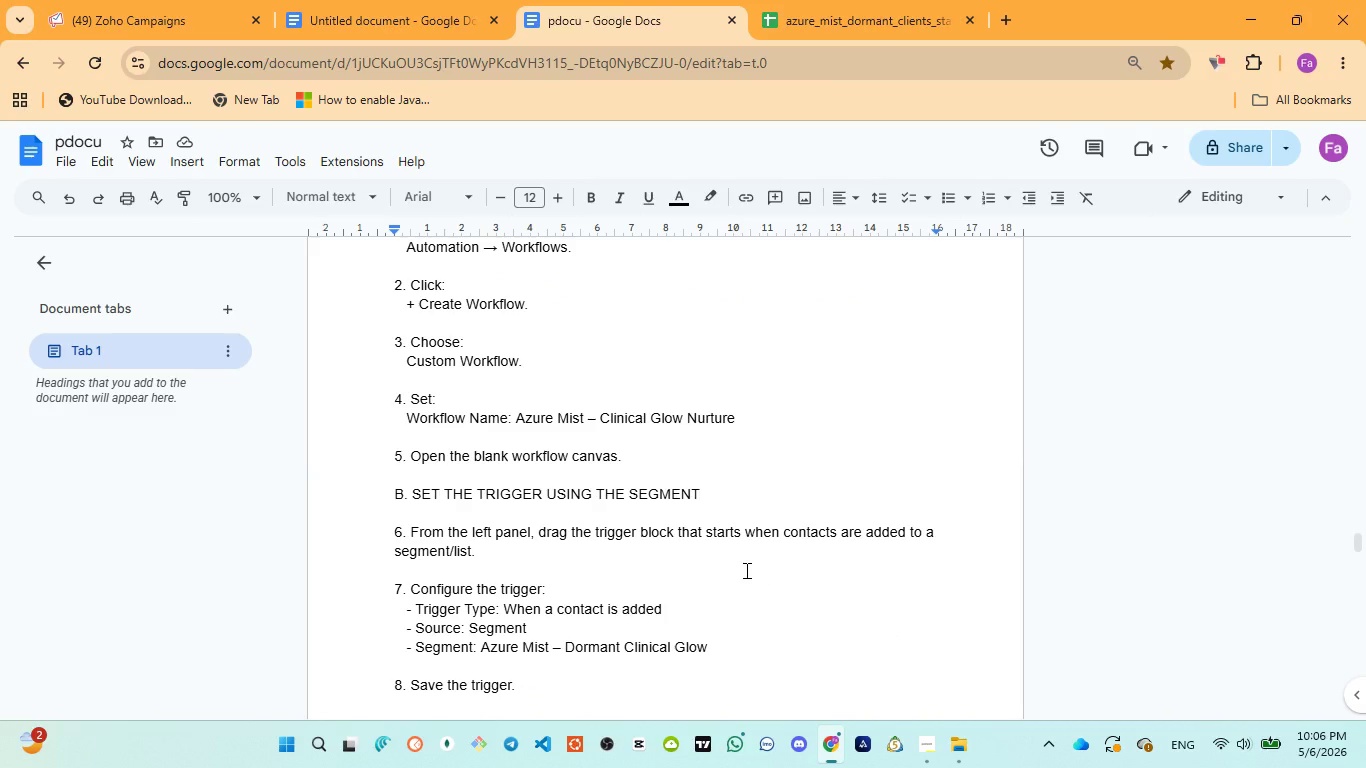 
scroll: coordinate [756, 569], scroll_direction: down, amount: 1.0
 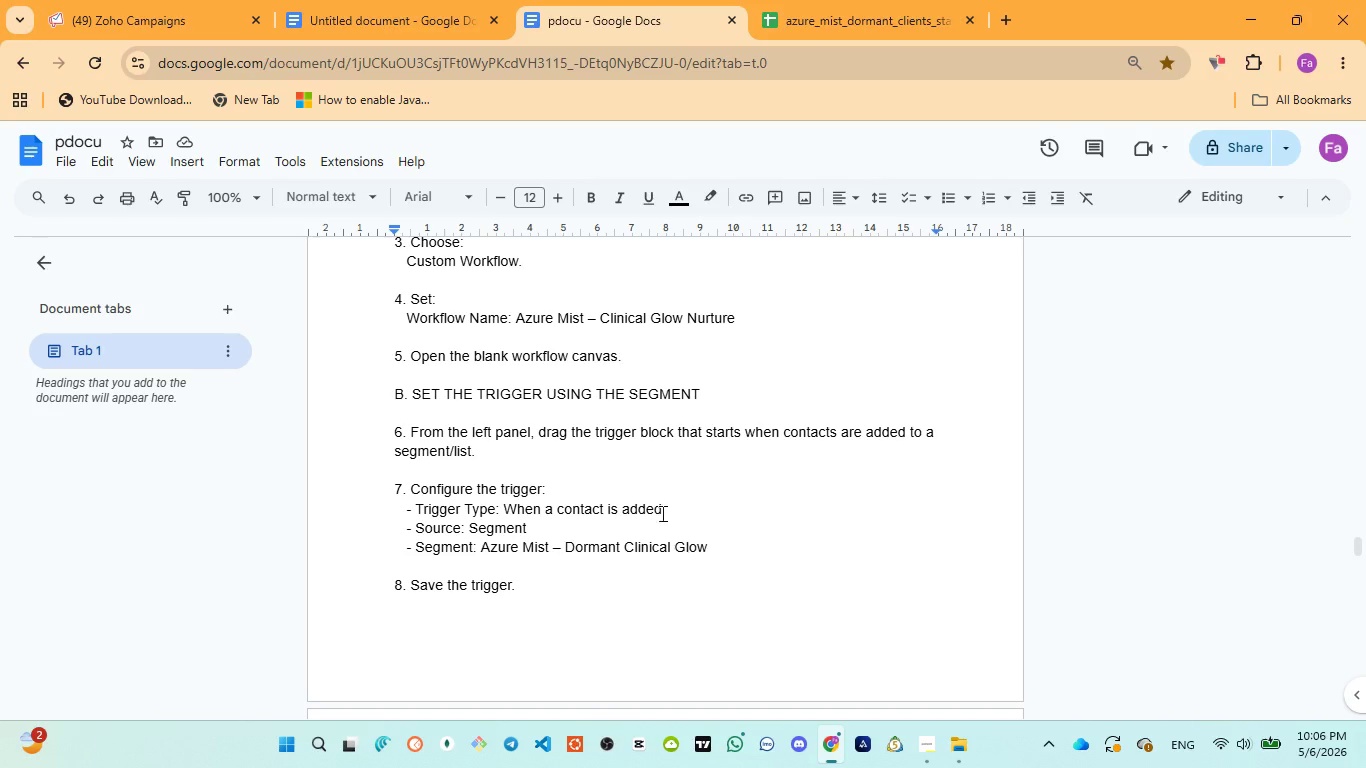 
left_click([149, 19])
 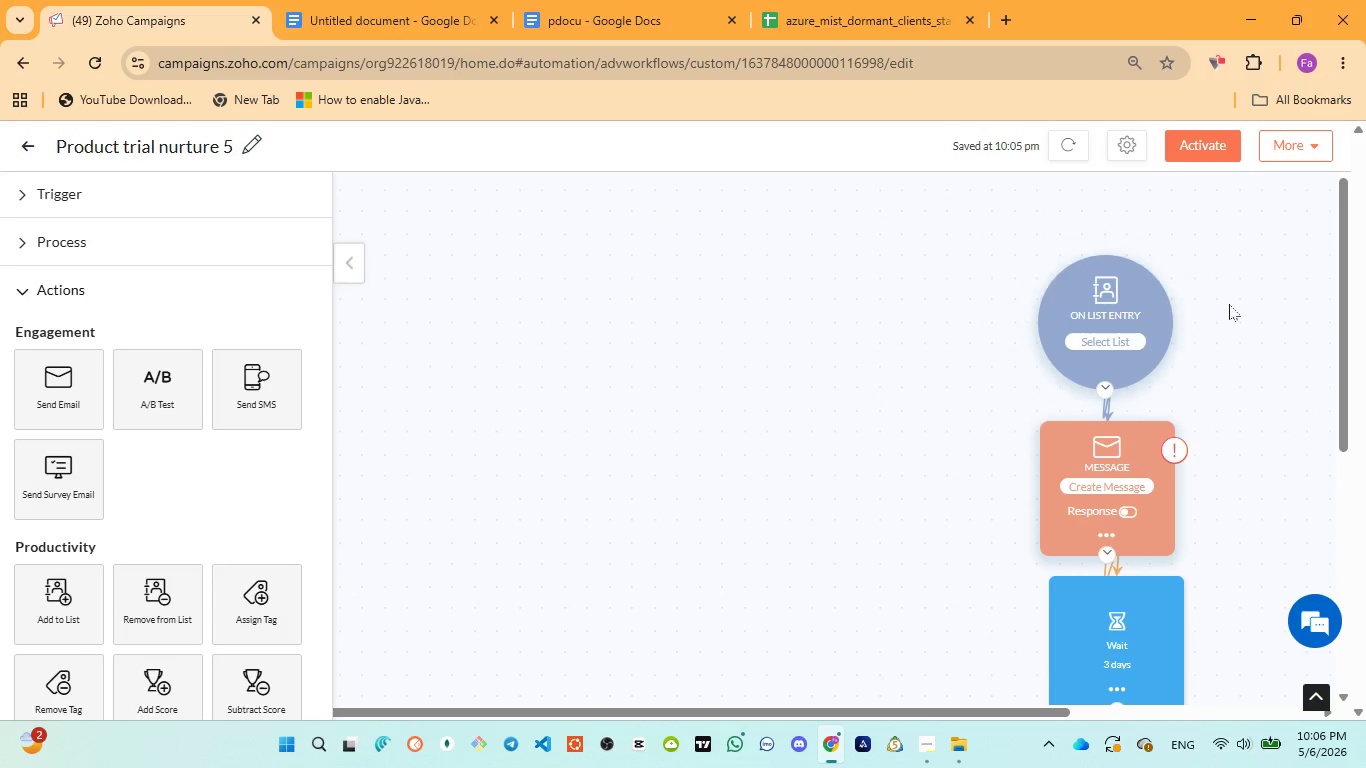 
left_click([1157, 285])
 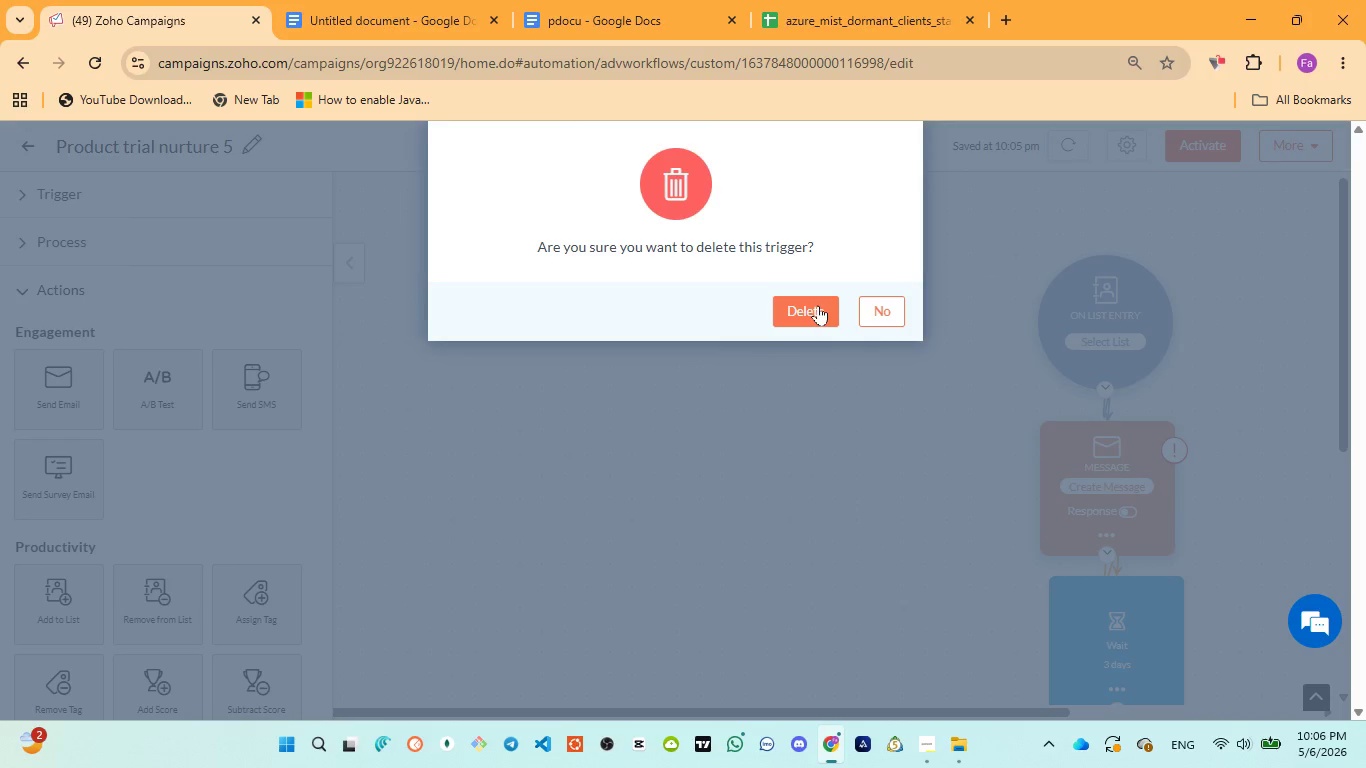 
left_click([818, 305])
 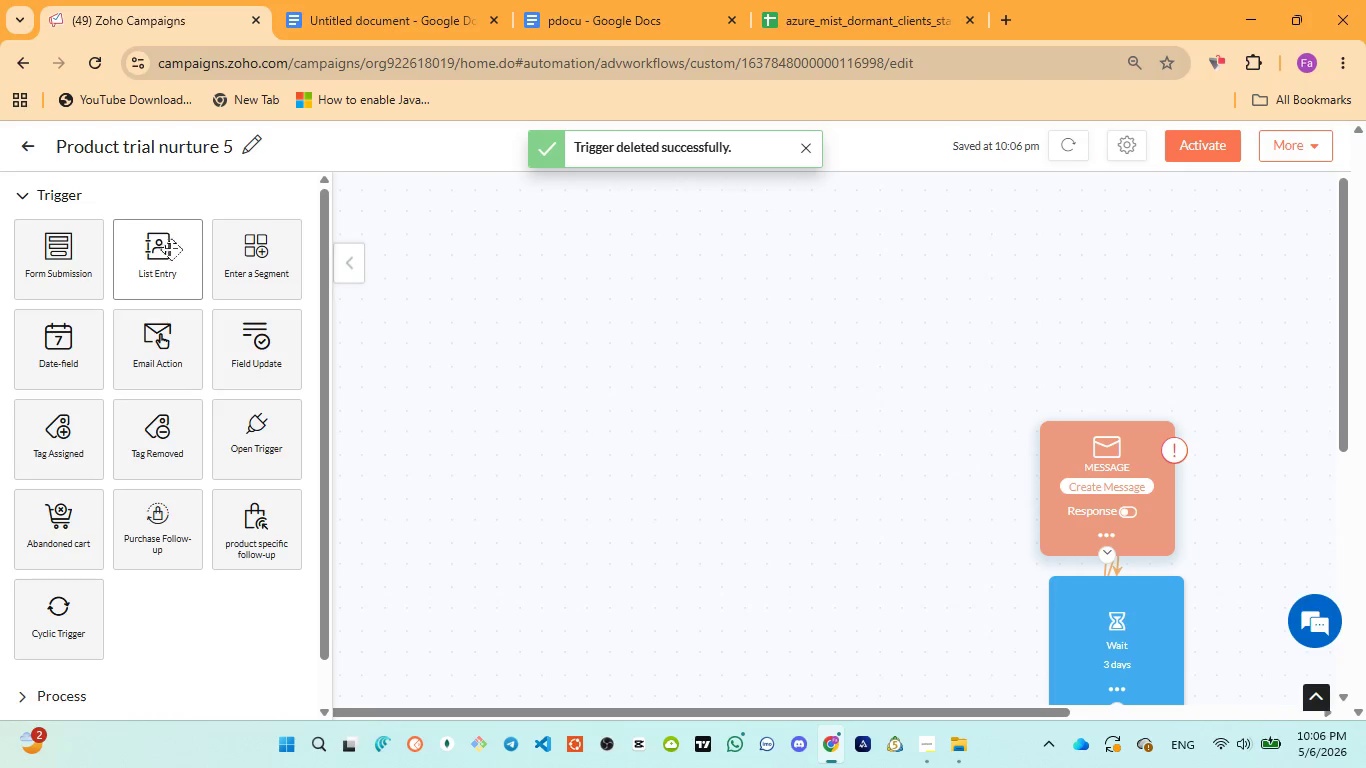 
left_click_drag(start_coordinate=[232, 268], to_coordinate=[1070, 310])
 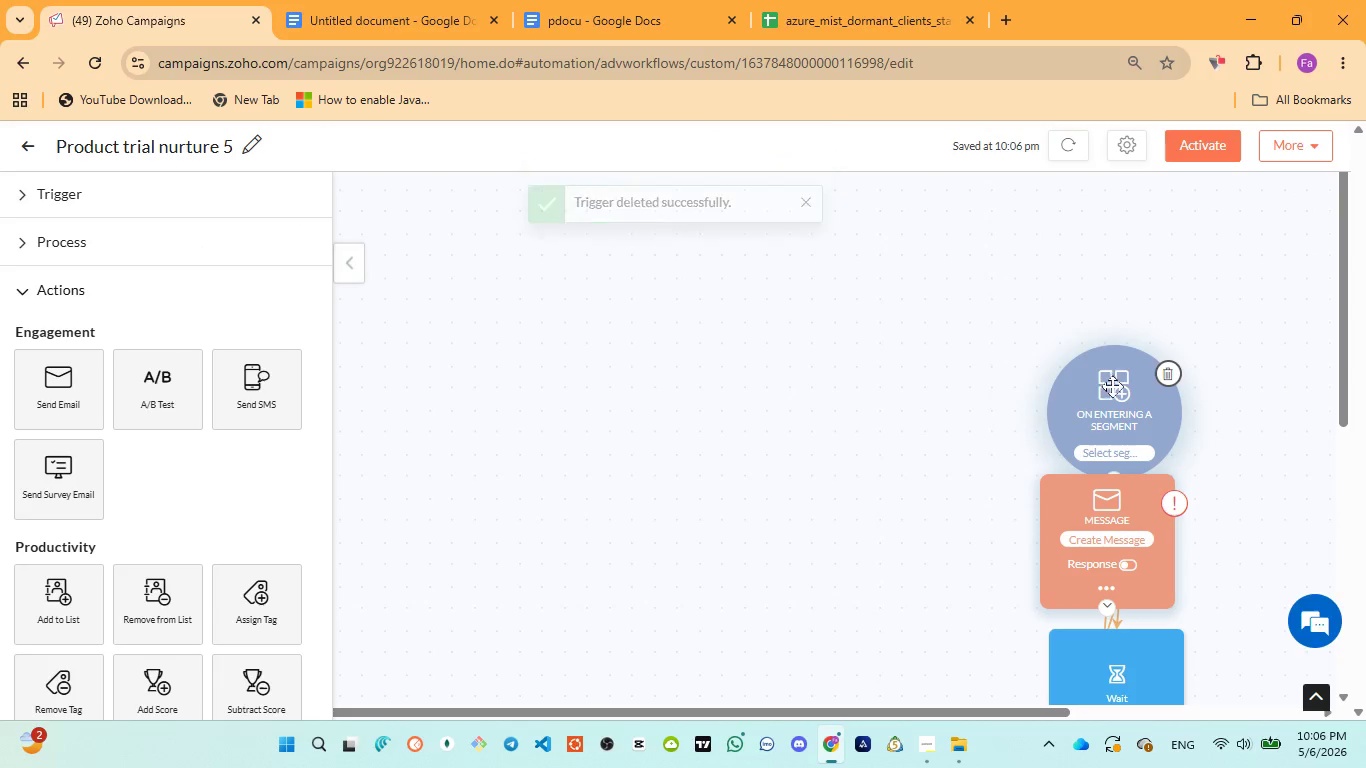 
left_click_drag(start_coordinate=[1112, 396], to_coordinate=[1086, 354])
 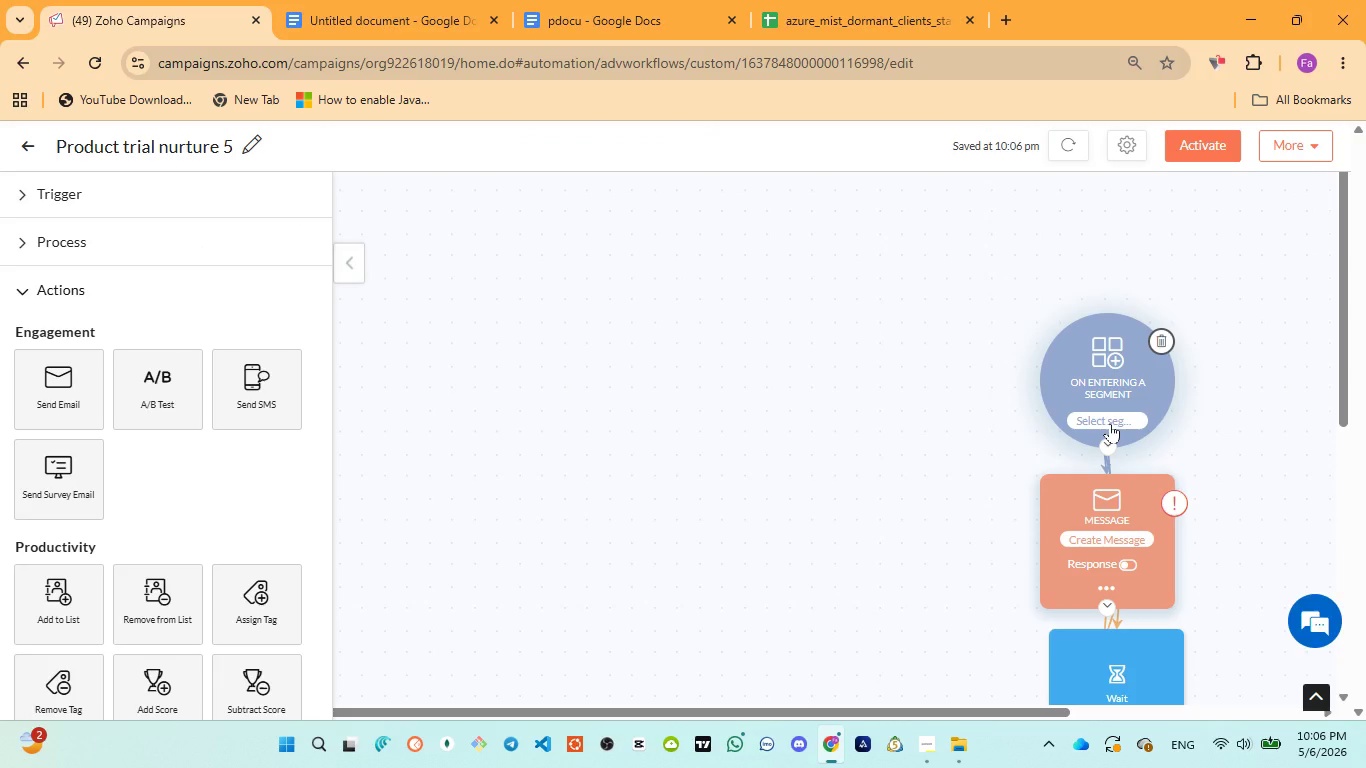 
left_click([1110, 423])
 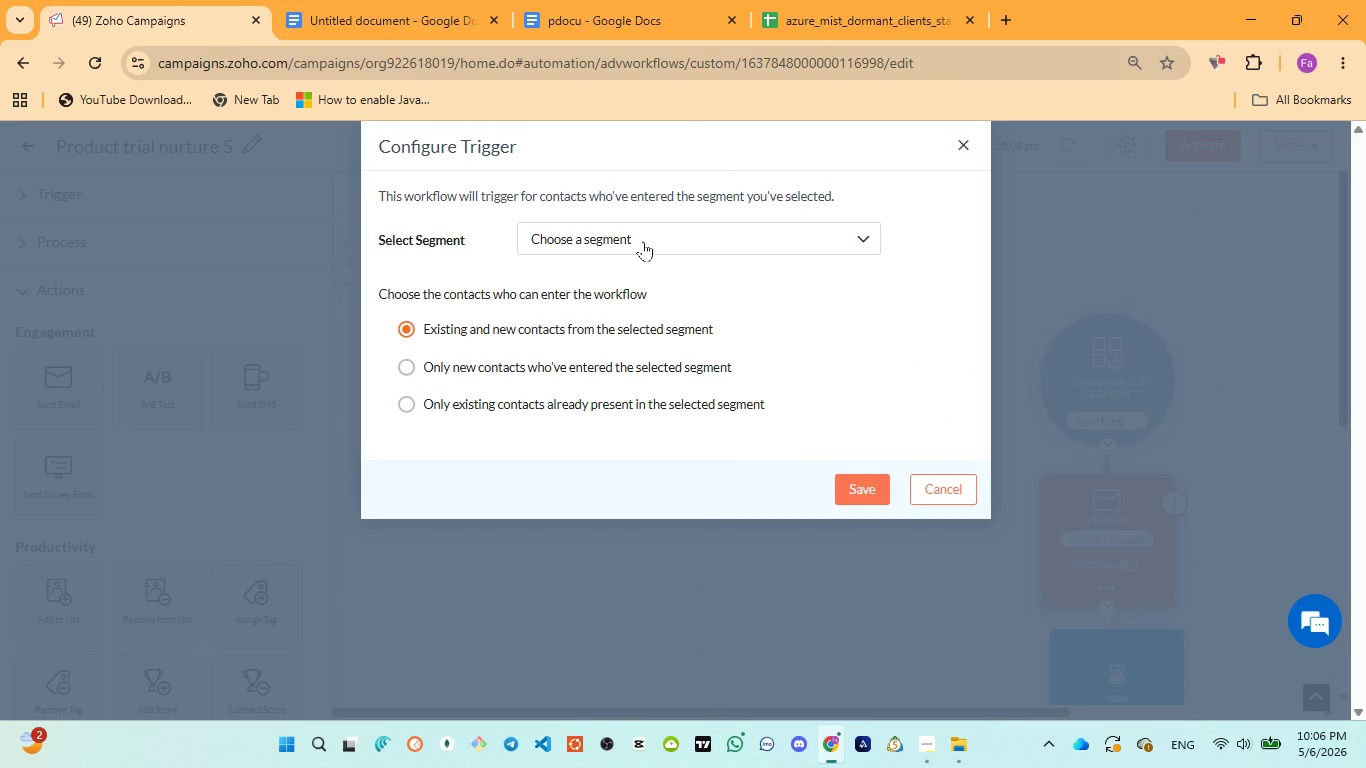 
left_click([643, 241])
 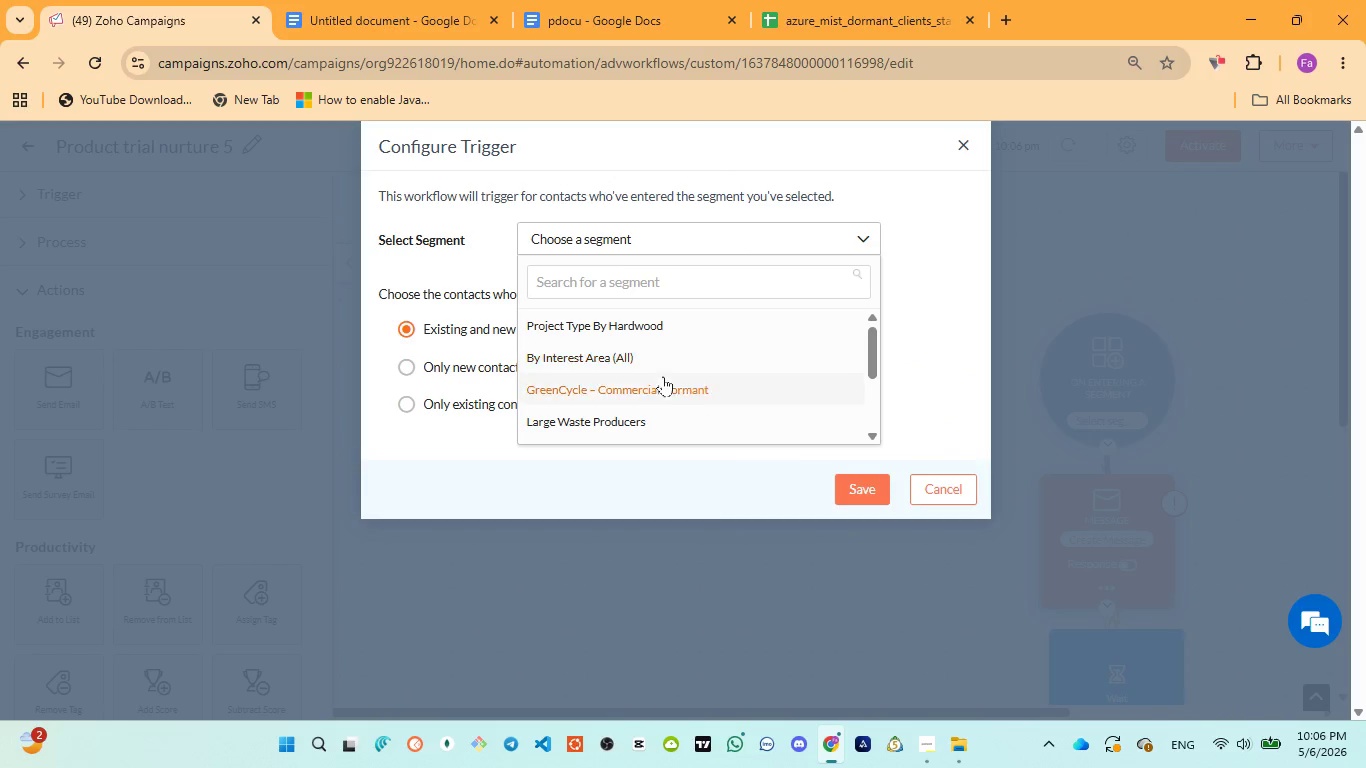 
scroll: coordinate [663, 385], scroll_direction: down, amount: 3.0
 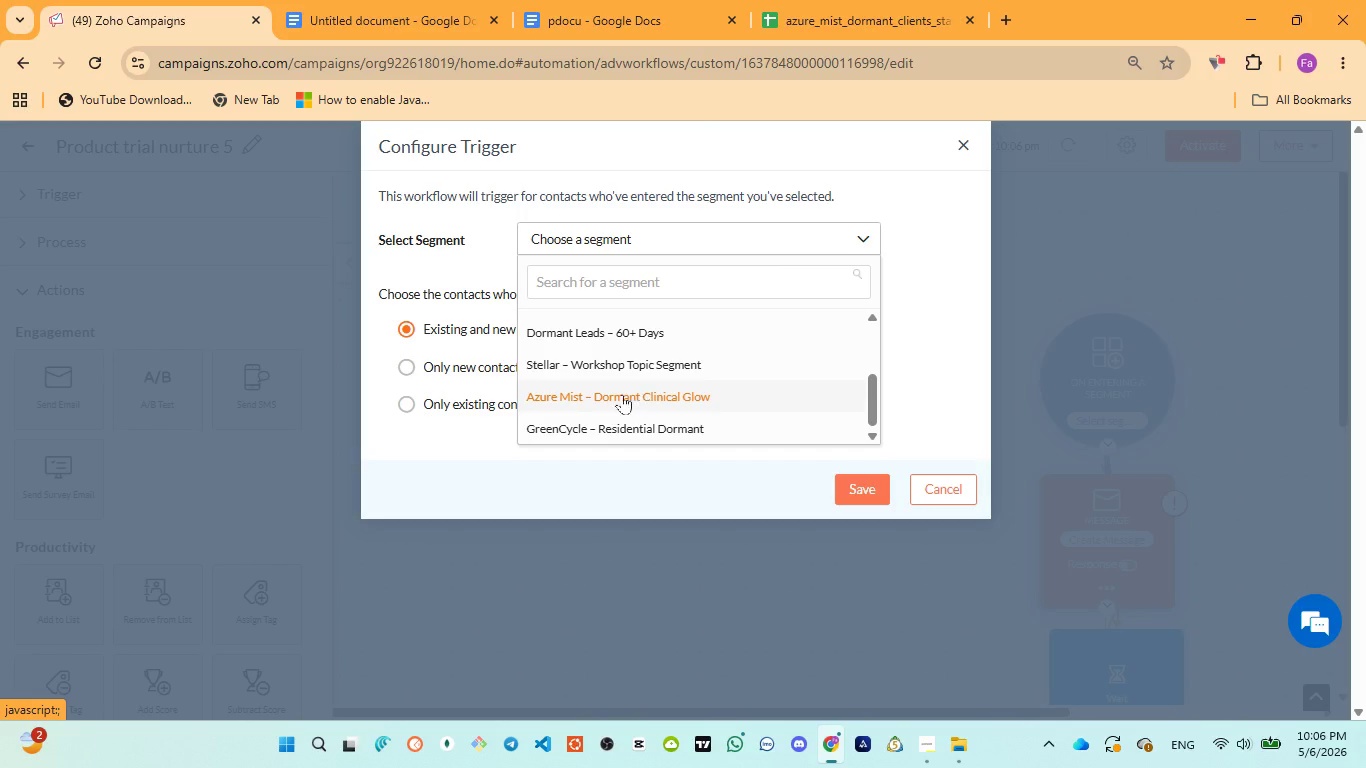 
left_click([608, 396])
 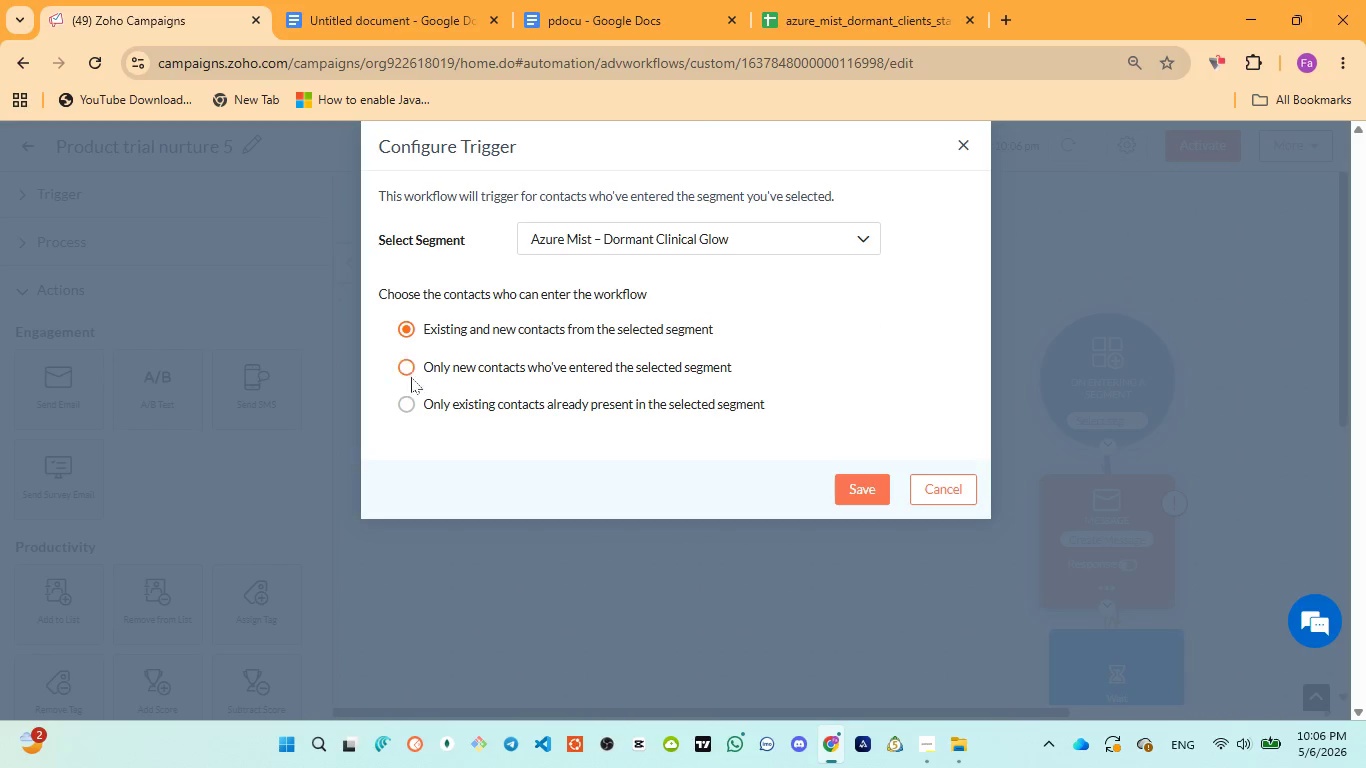 
left_click([405, 368])
 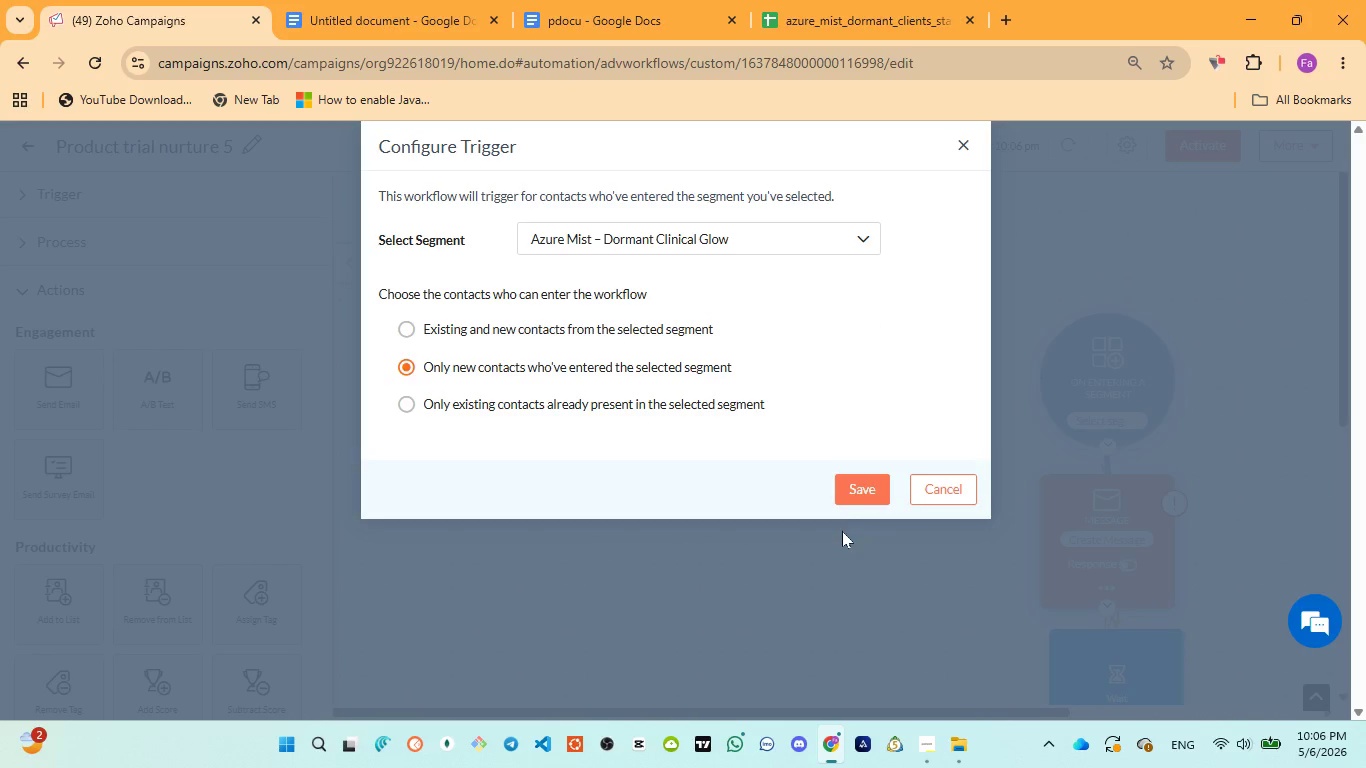 
left_click([854, 492])
 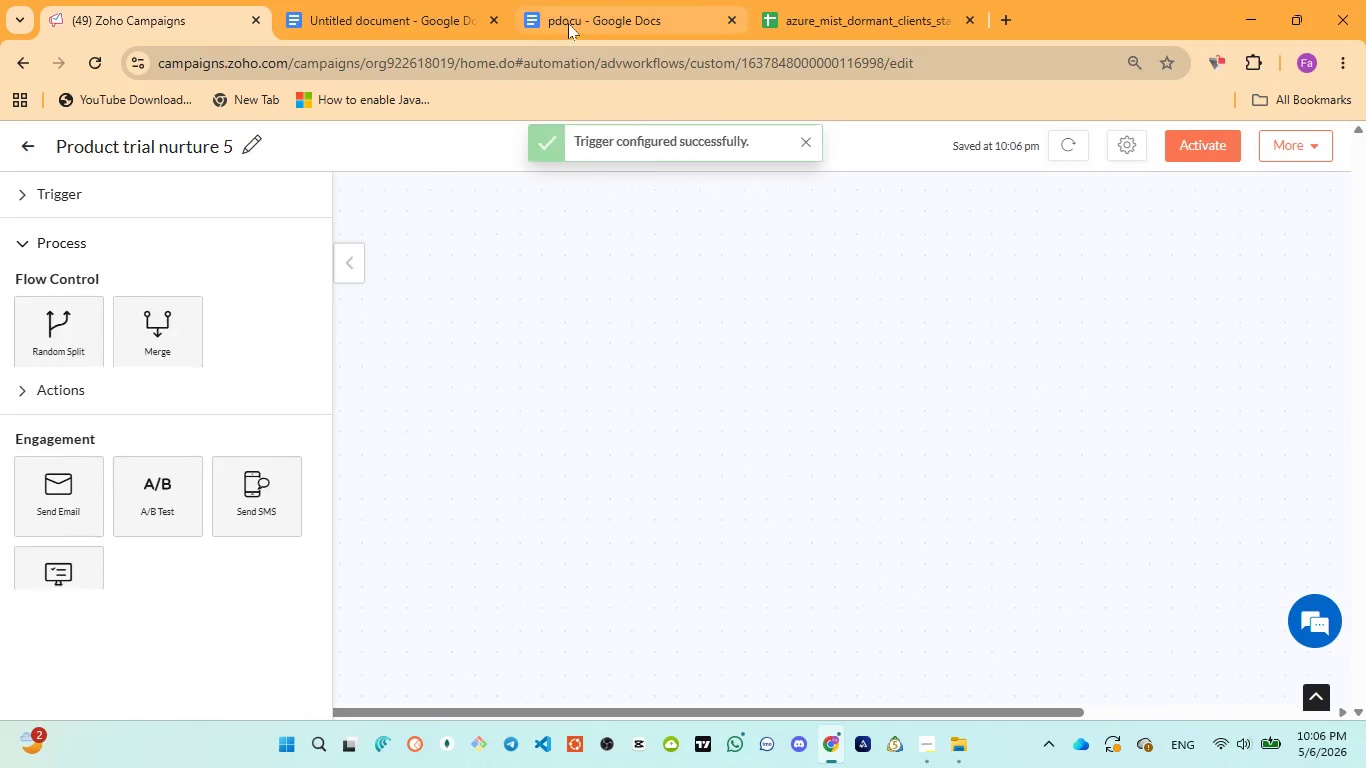 
left_click([567, 21])
 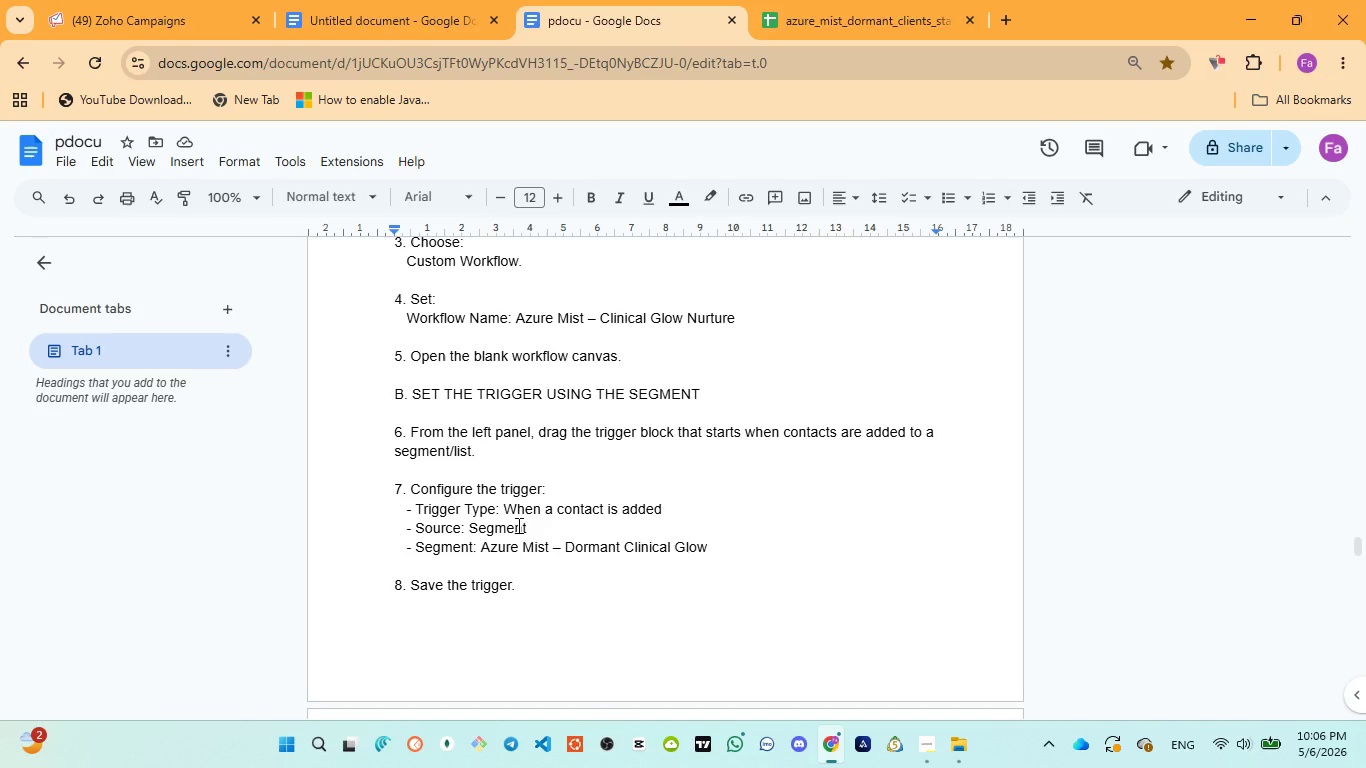 
wait(5.03)
 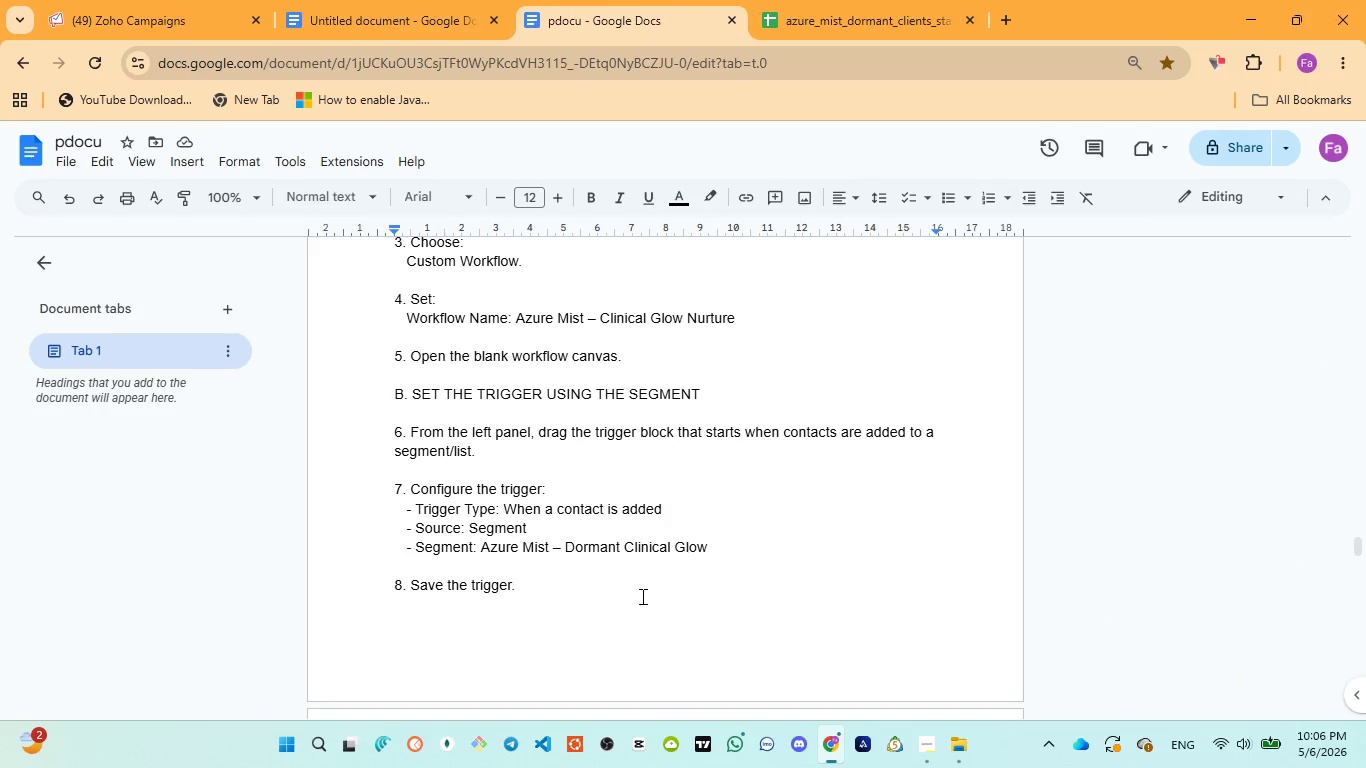 
left_click([171, 30])
 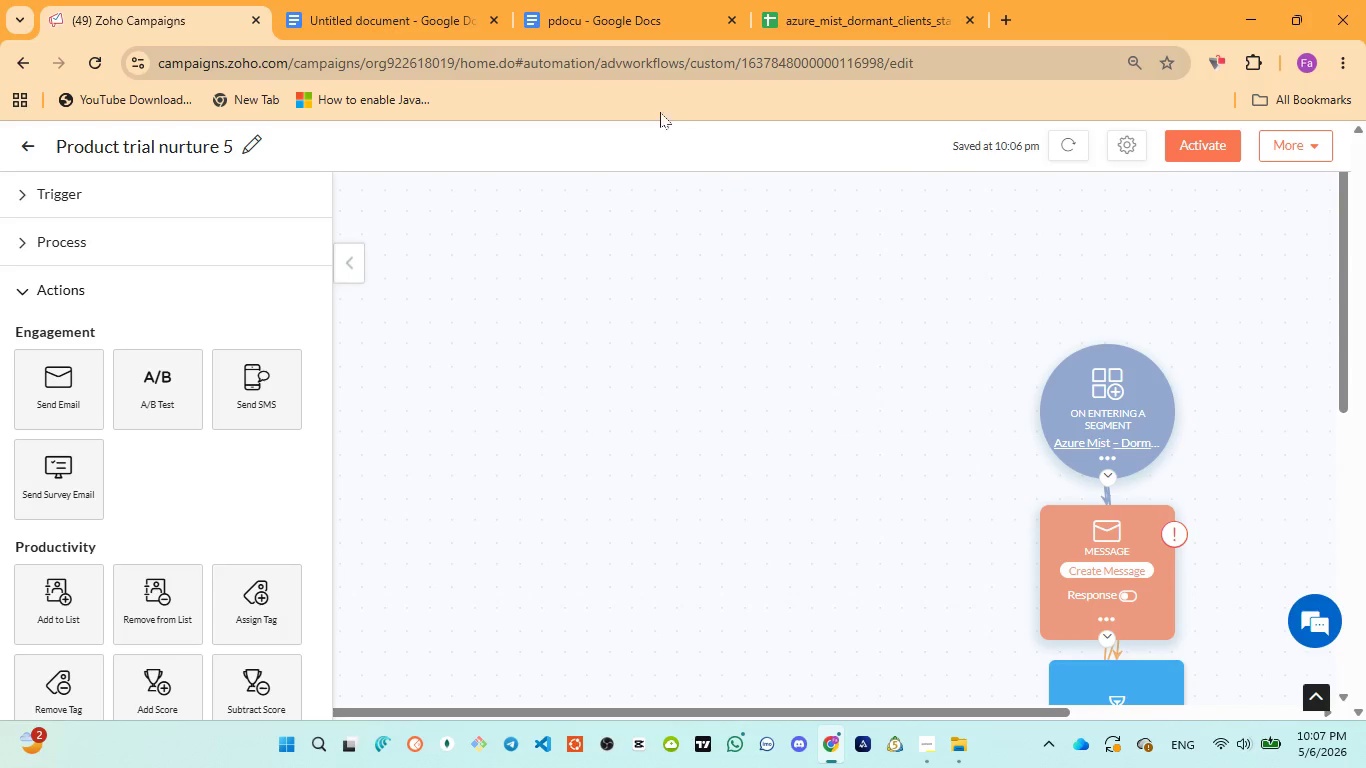 
left_click([599, 26])
 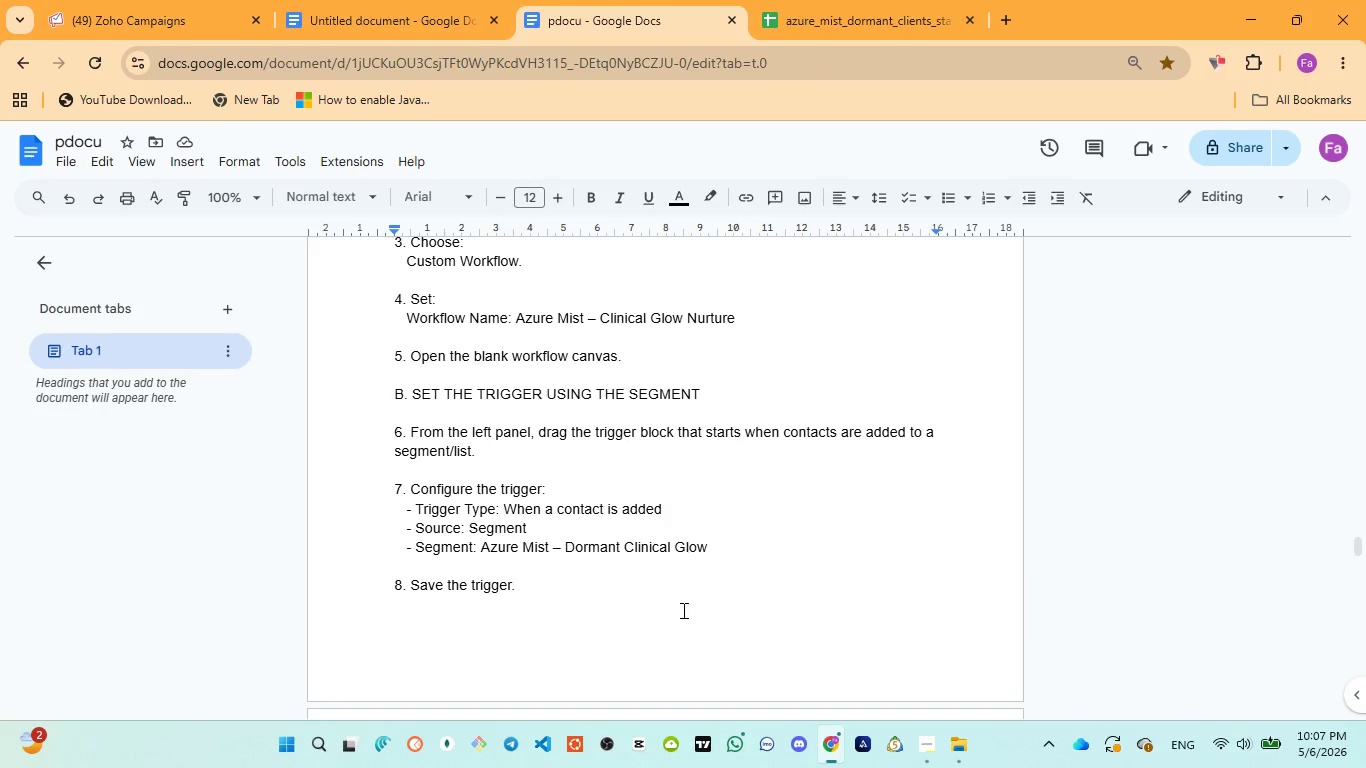 
scroll: coordinate [682, 610], scroll_direction: down, amount: 3.0
 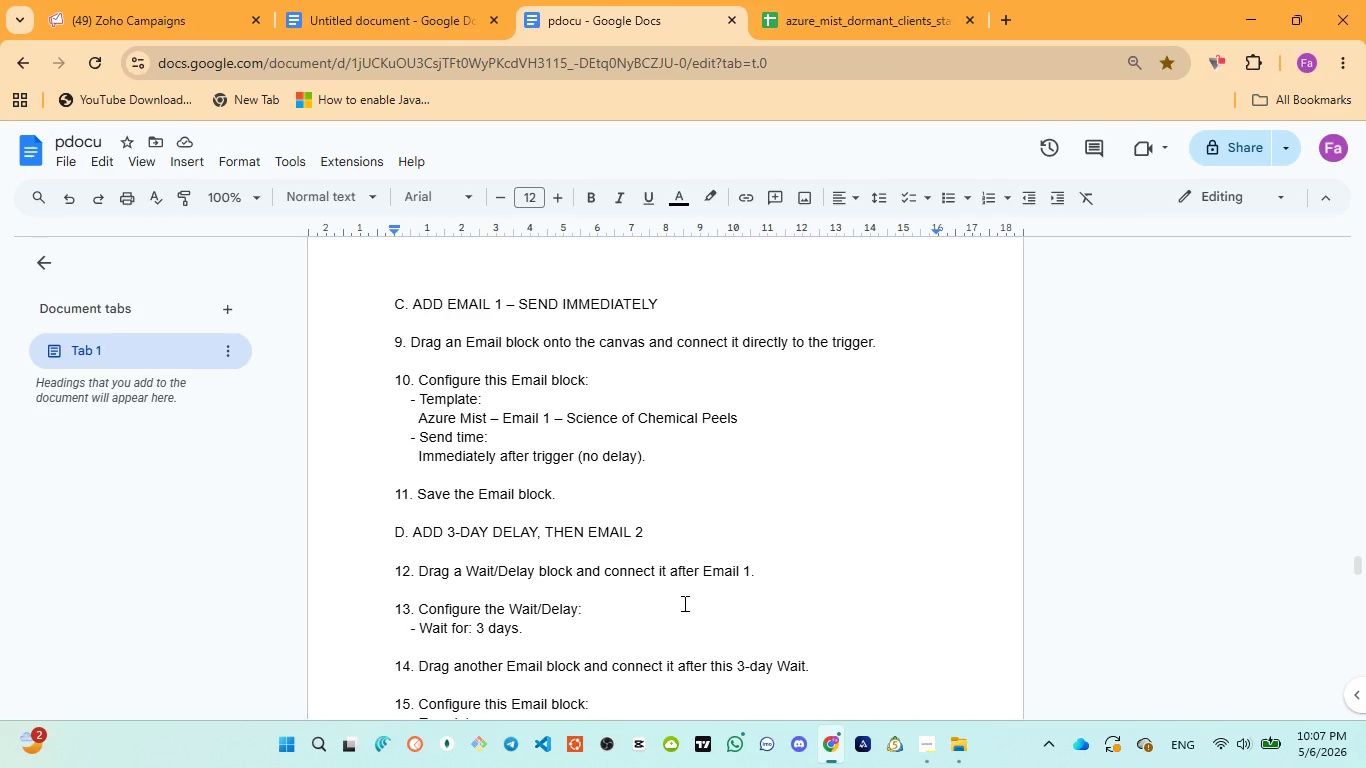 
left_click([174, 13])
 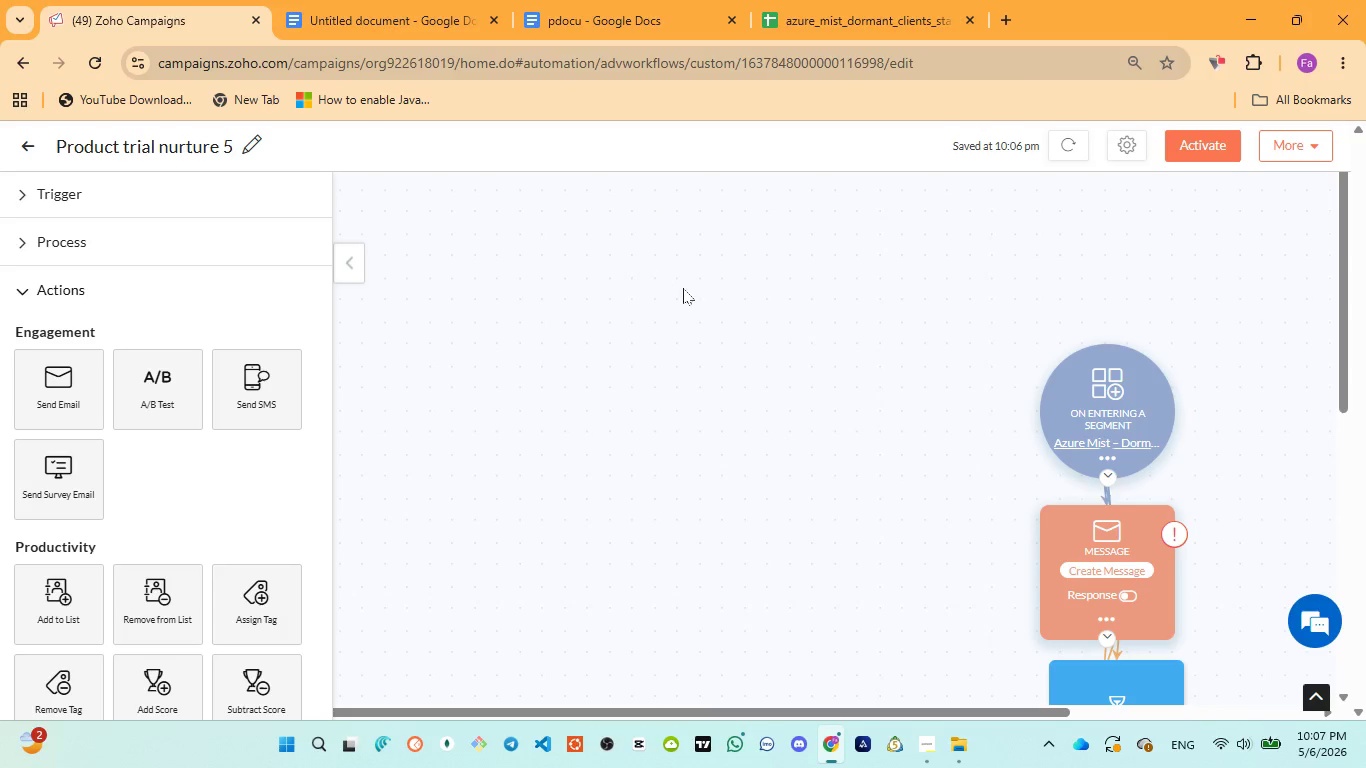 
scroll: coordinate [684, 289], scroll_direction: down, amount: 2.0
 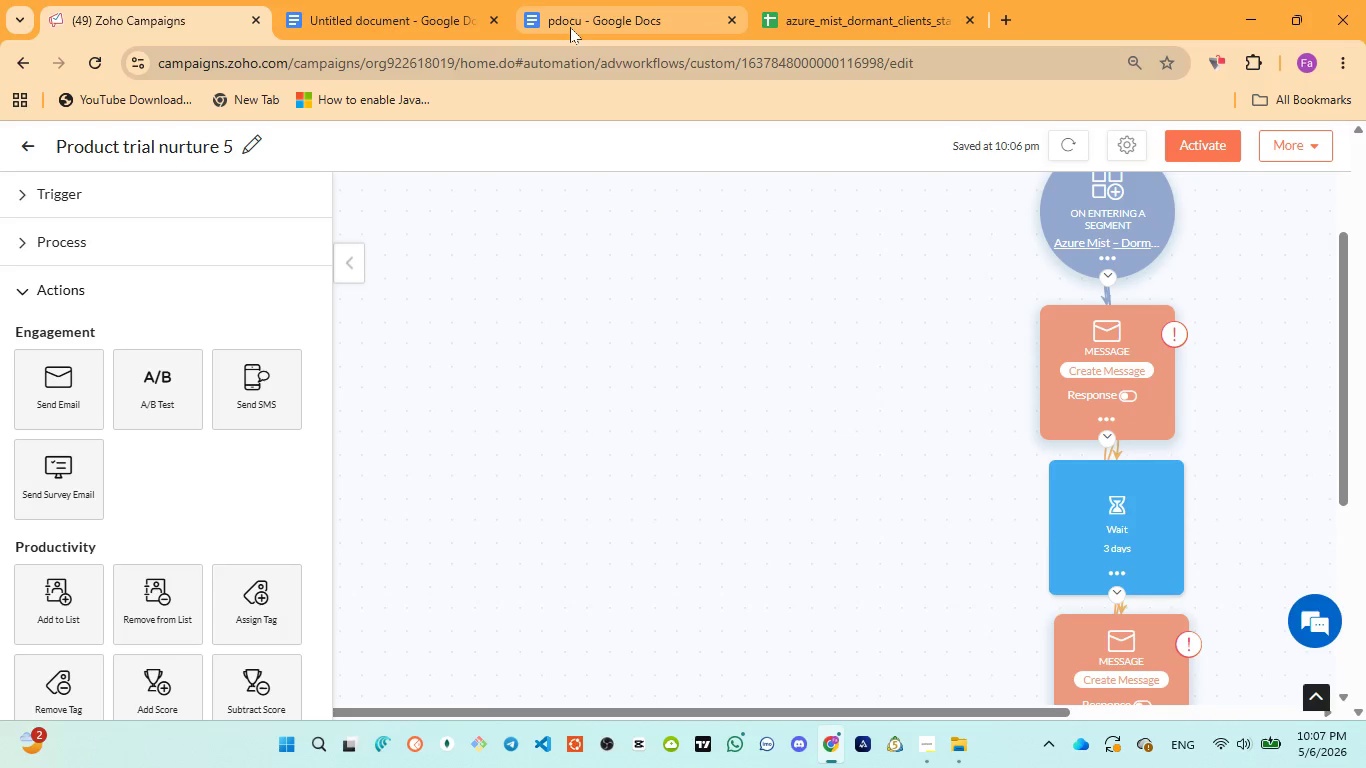 
left_click([570, 27])
 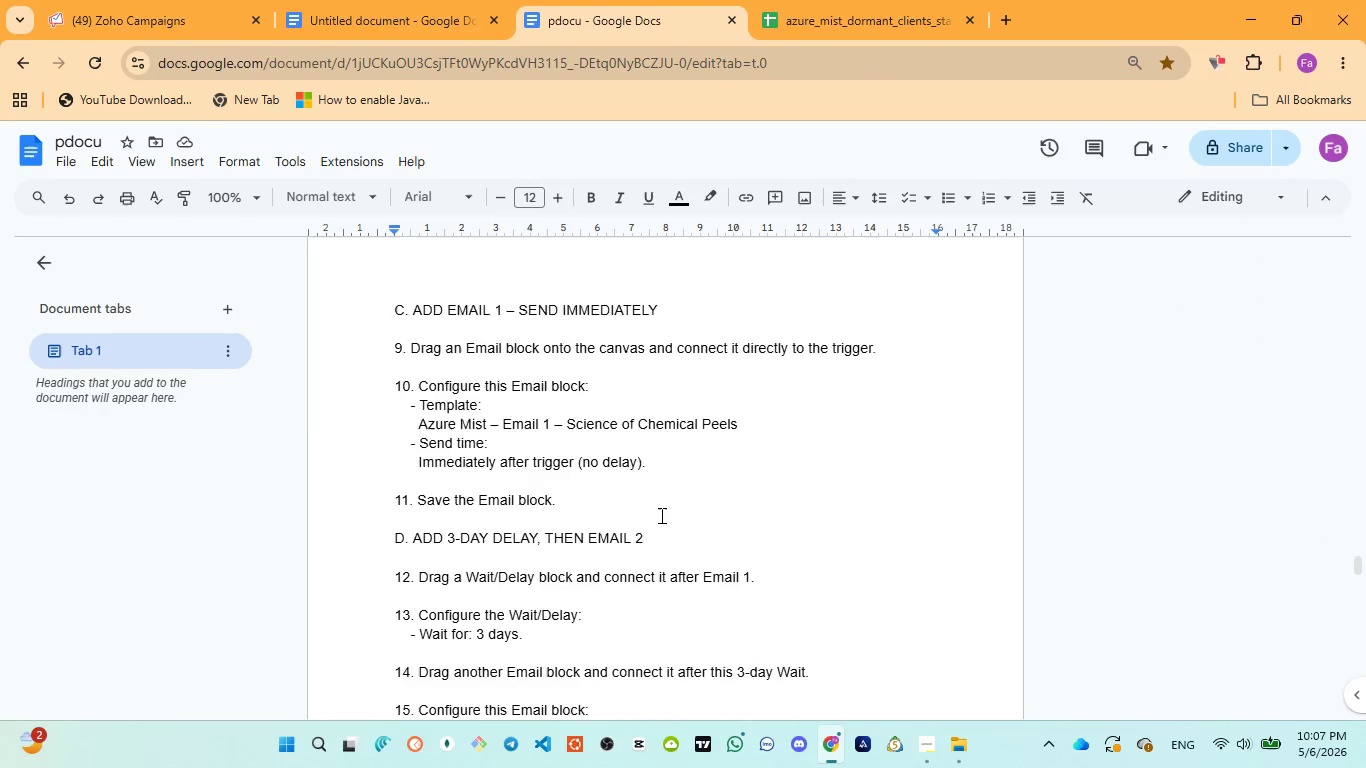 
scroll: coordinate [660, 515], scroll_direction: up, amount: 43.0
 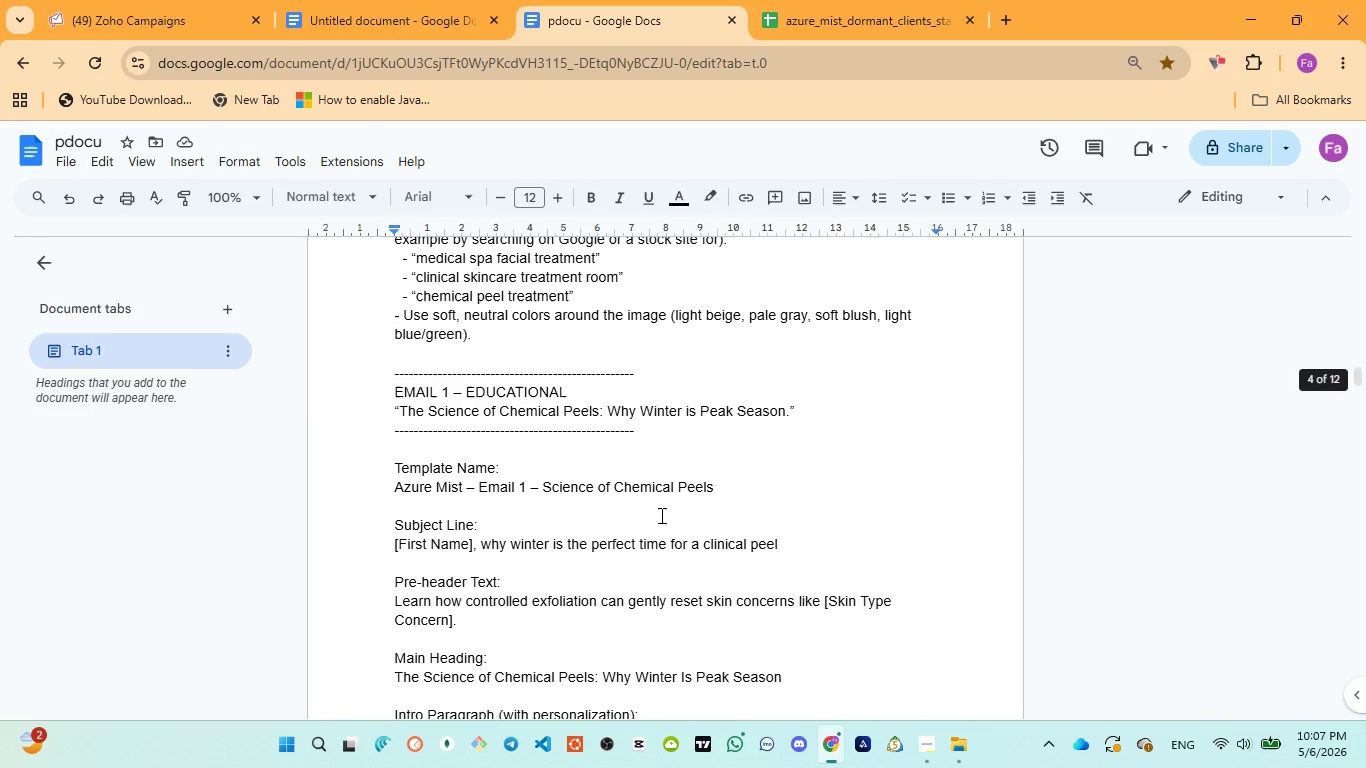 
scroll: coordinate [659, 515], scroll_direction: none, amount: 0.0
 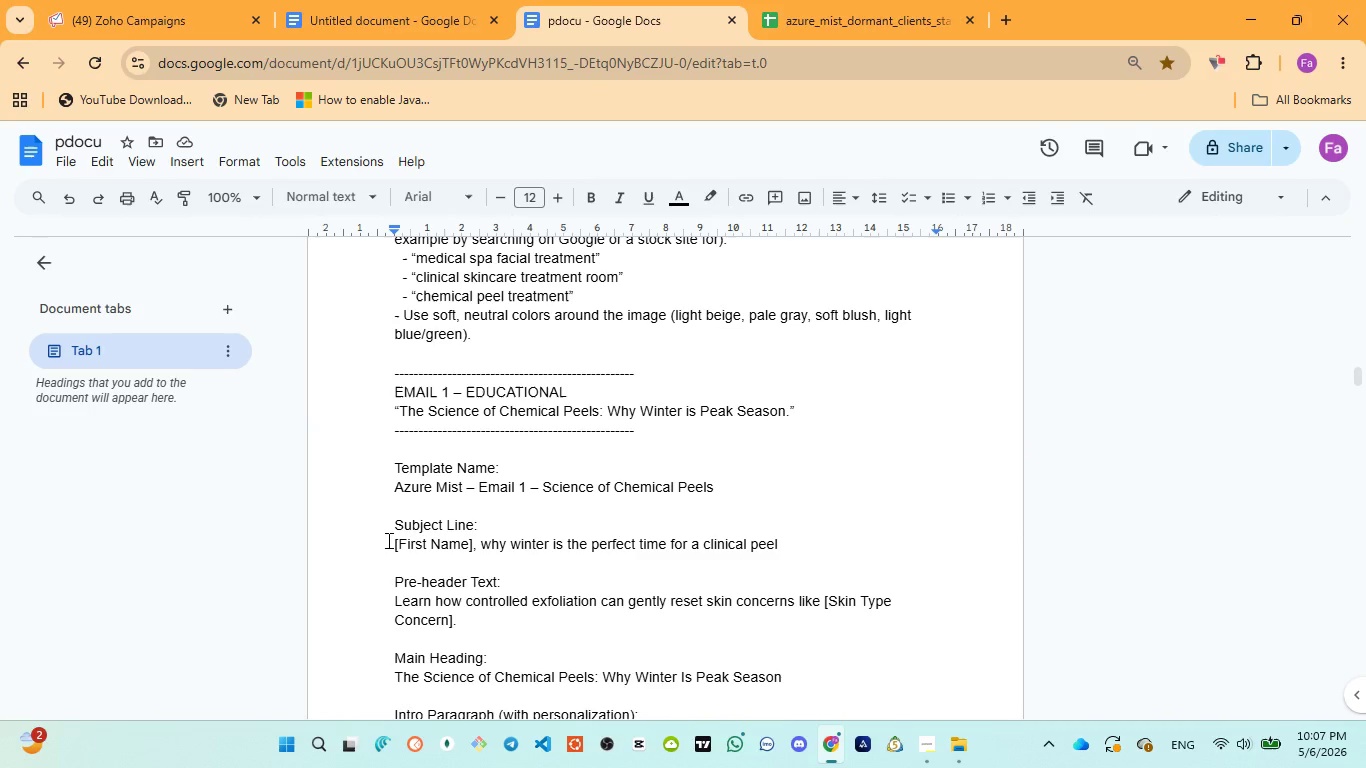 
left_click_drag(start_coordinate=[389, 543], to_coordinate=[797, 564])
 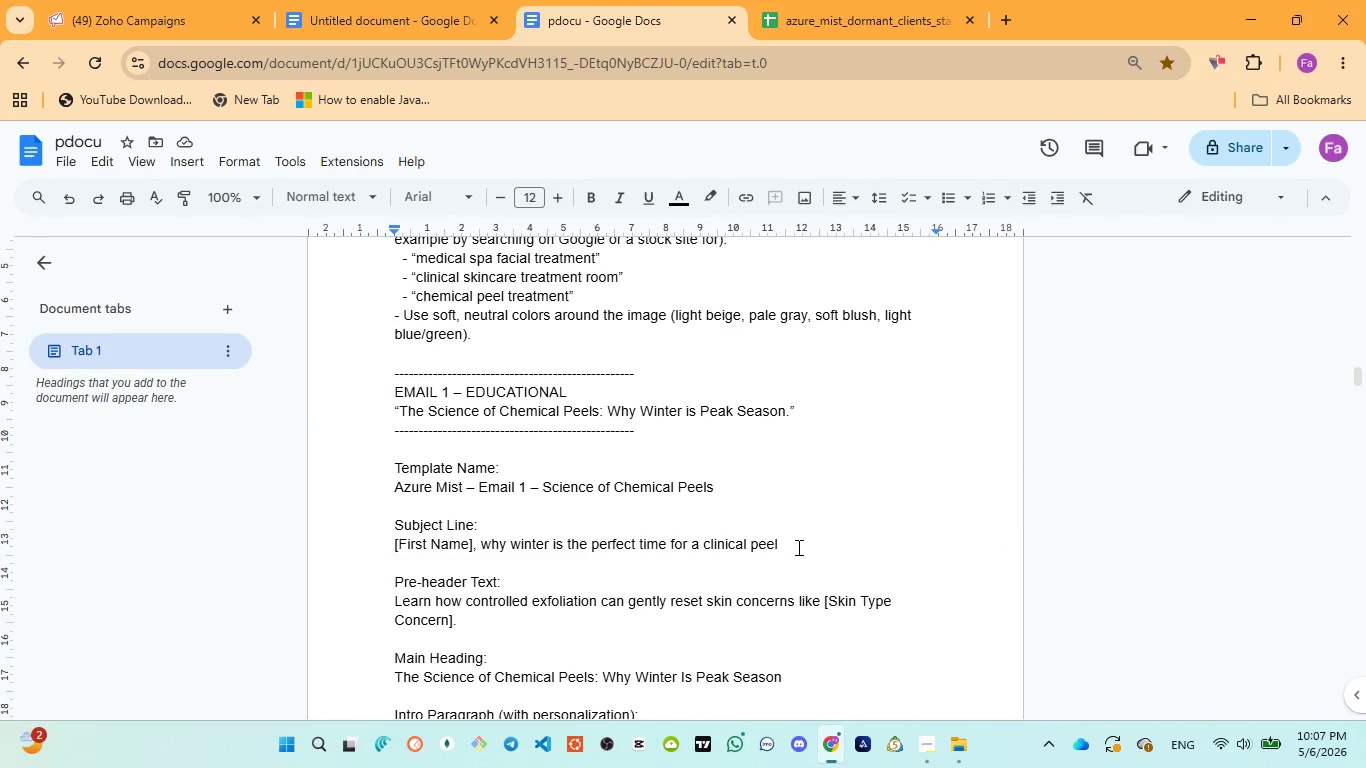 
left_click([797, 564])
 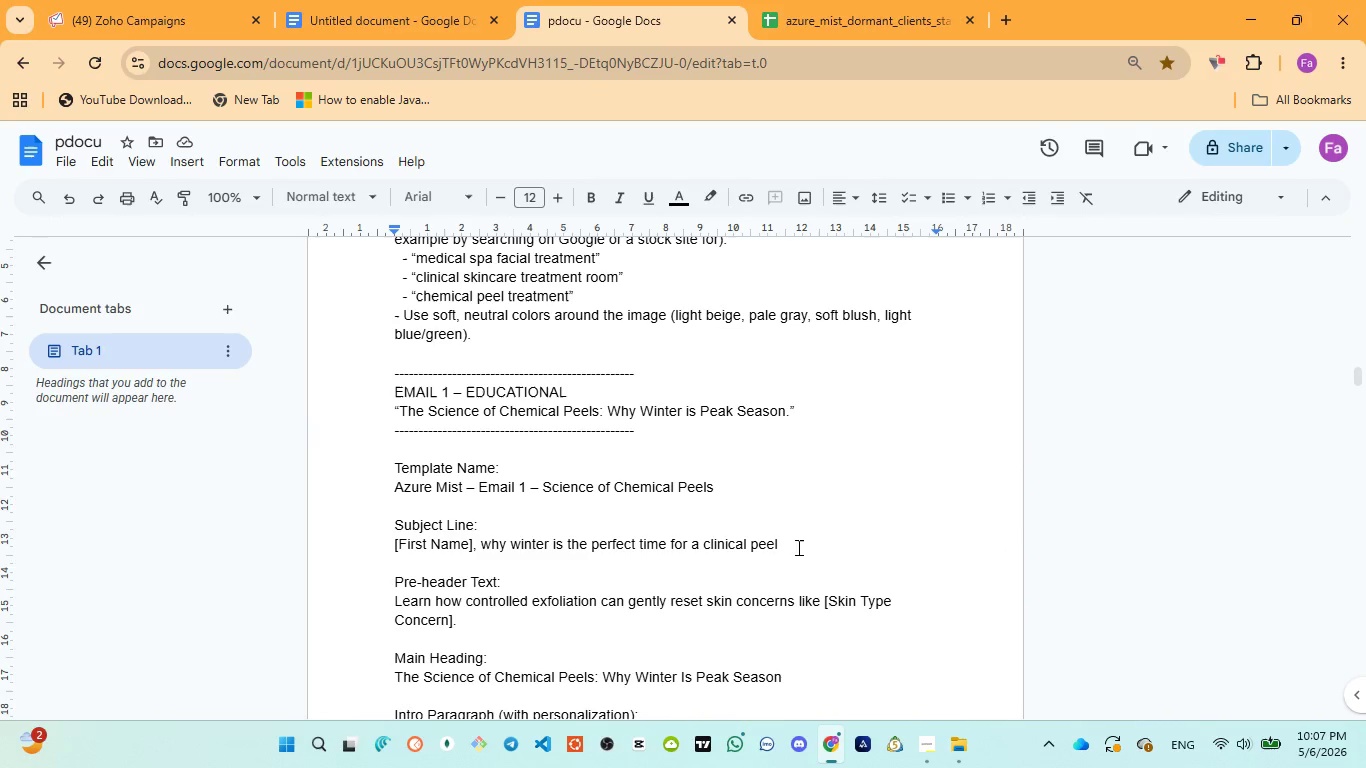 
left_click_drag(start_coordinate=[797, 547], to_coordinate=[387, 553])
 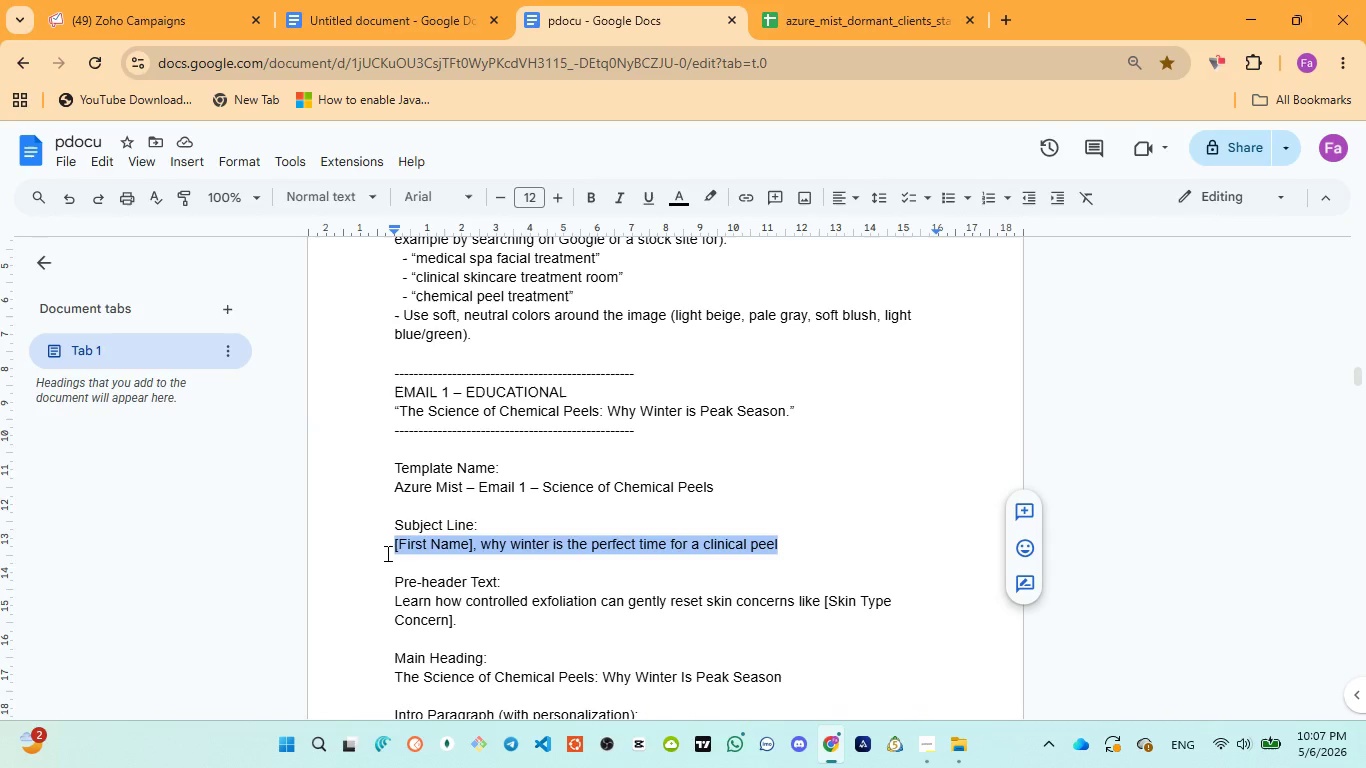 
key(Control+C)
 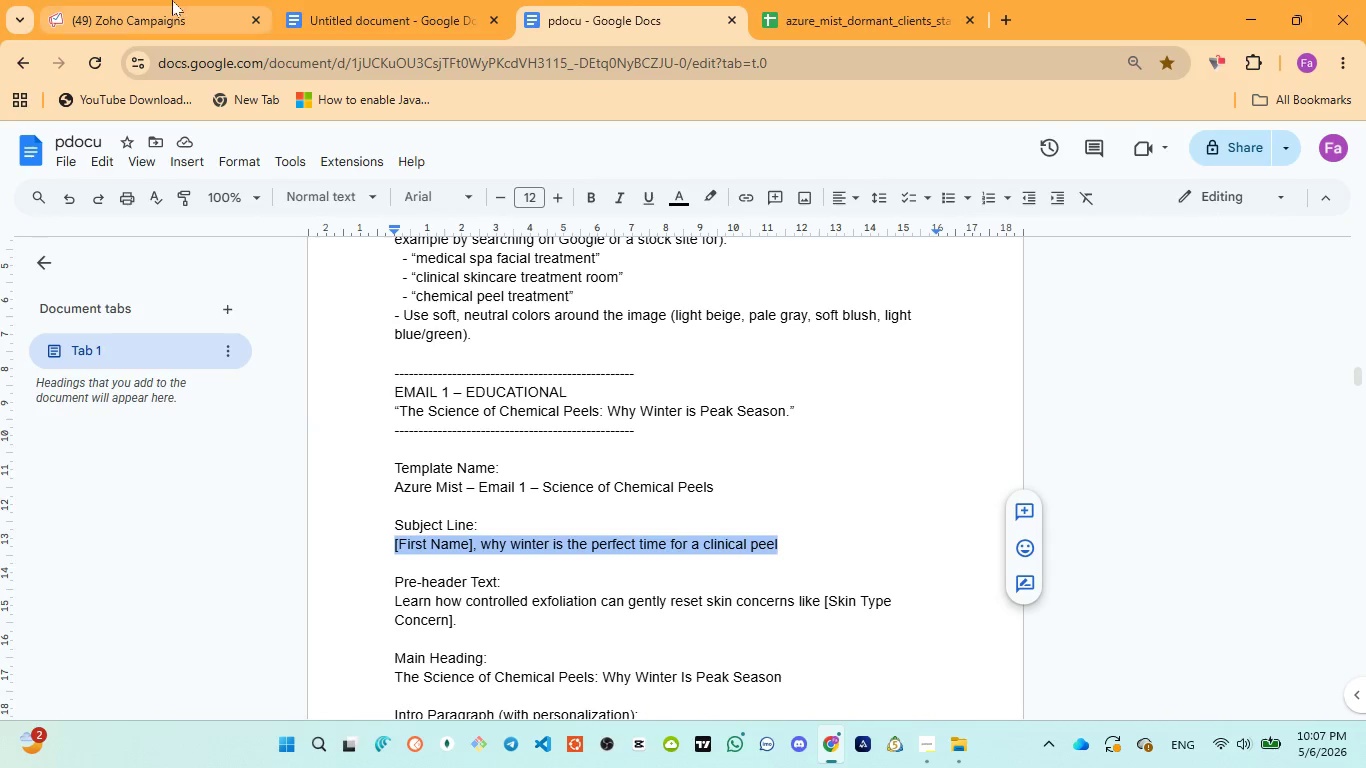 
left_click([171, 0])
 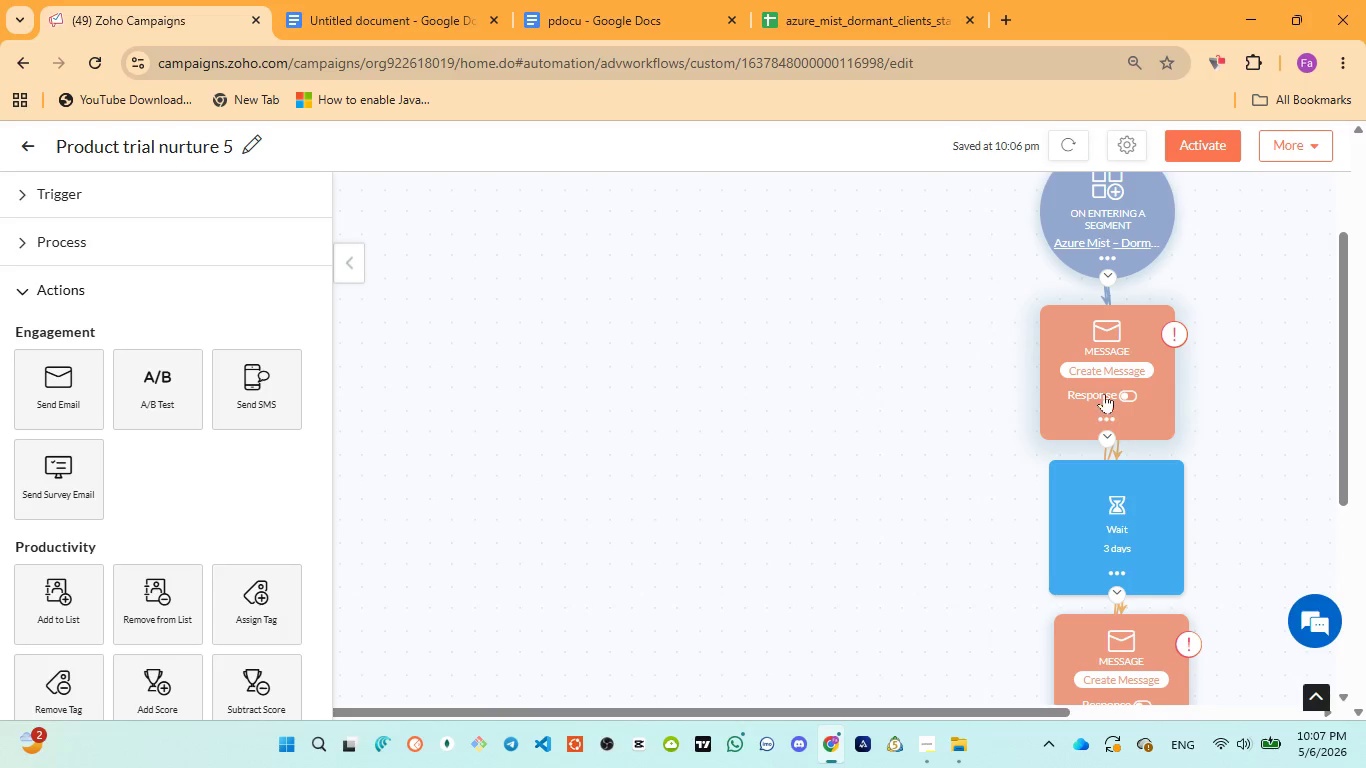 
left_click([1095, 372])
 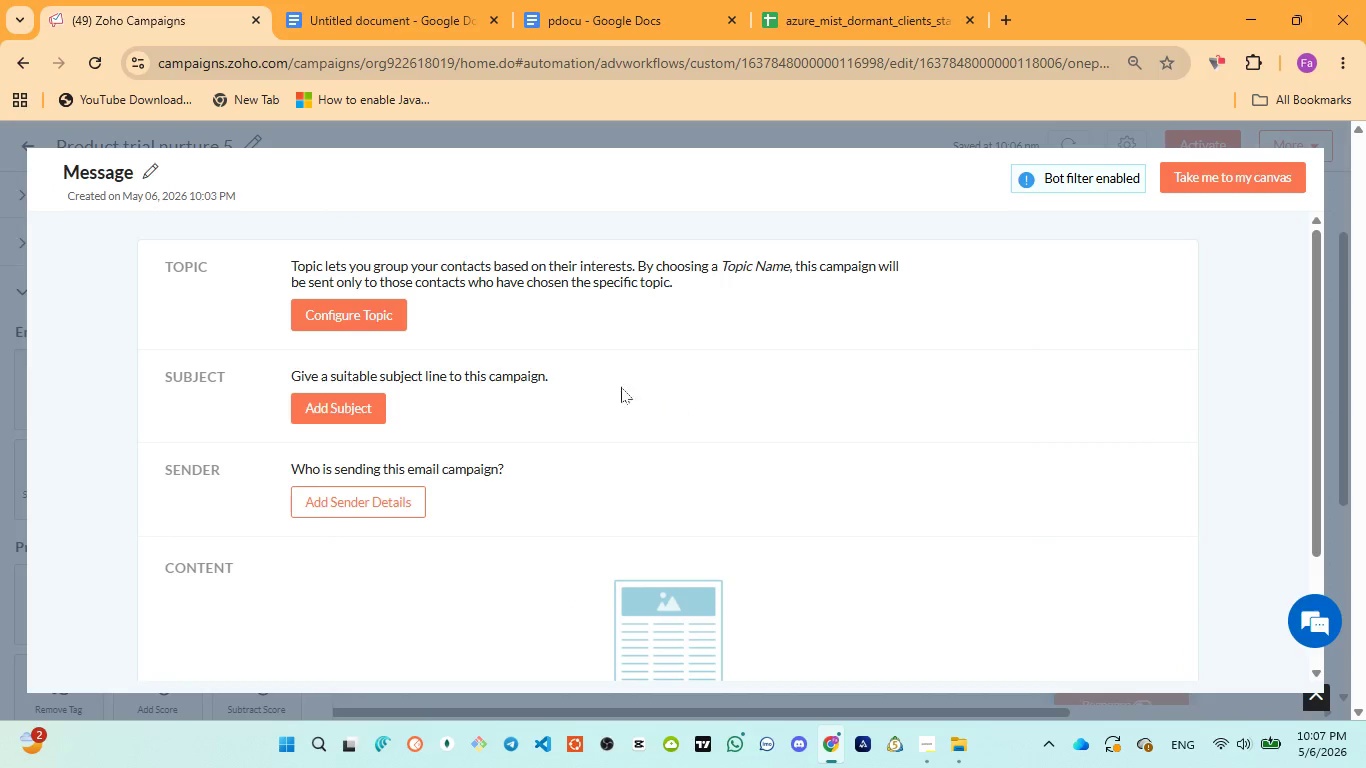 
left_click([357, 314])
 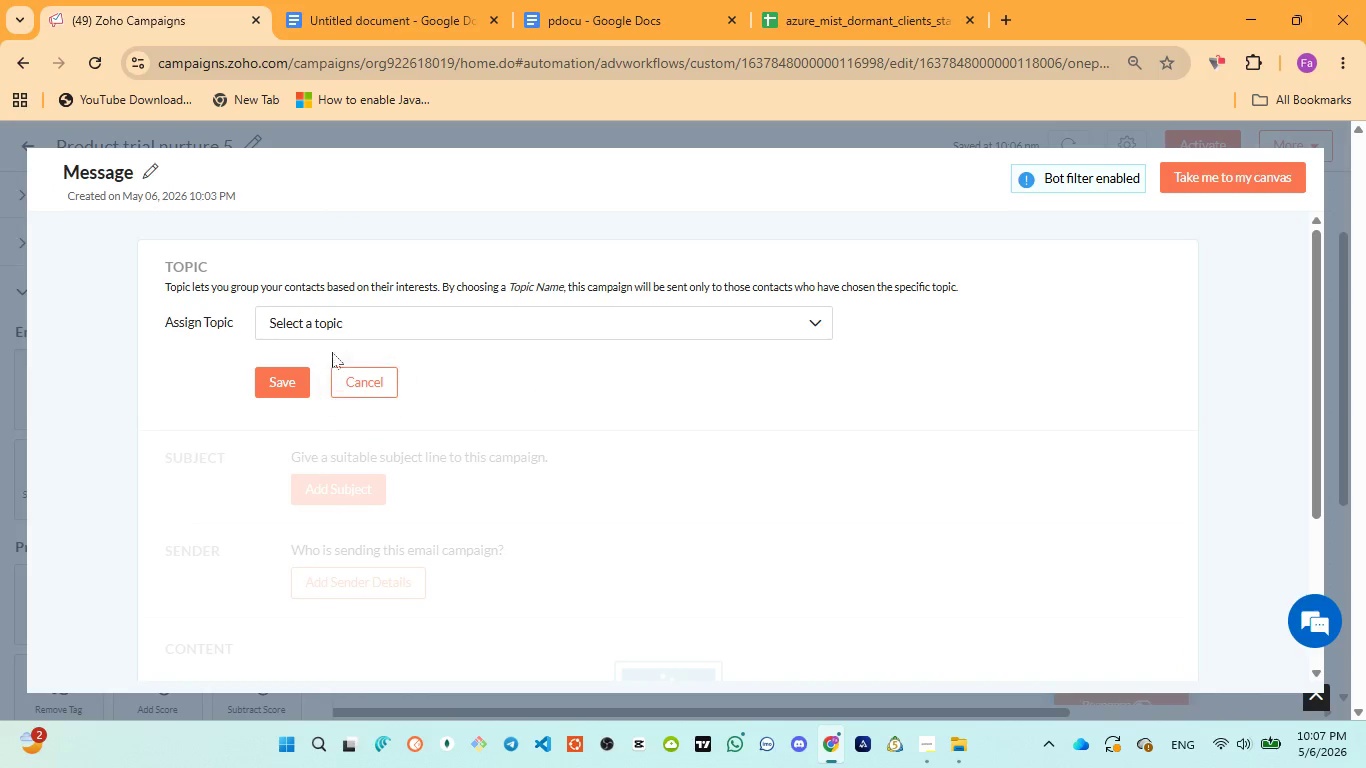 
left_click([335, 327])
 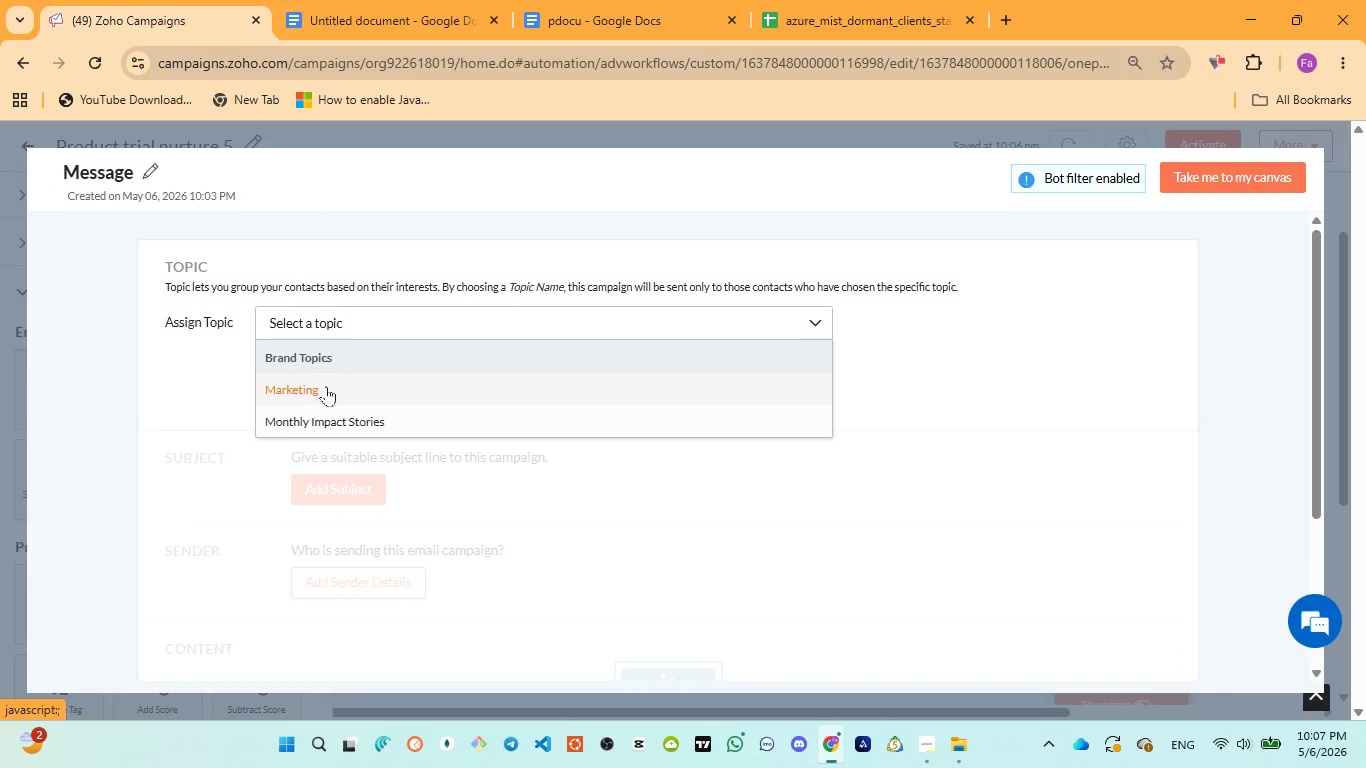 
left_click([325, 390])
 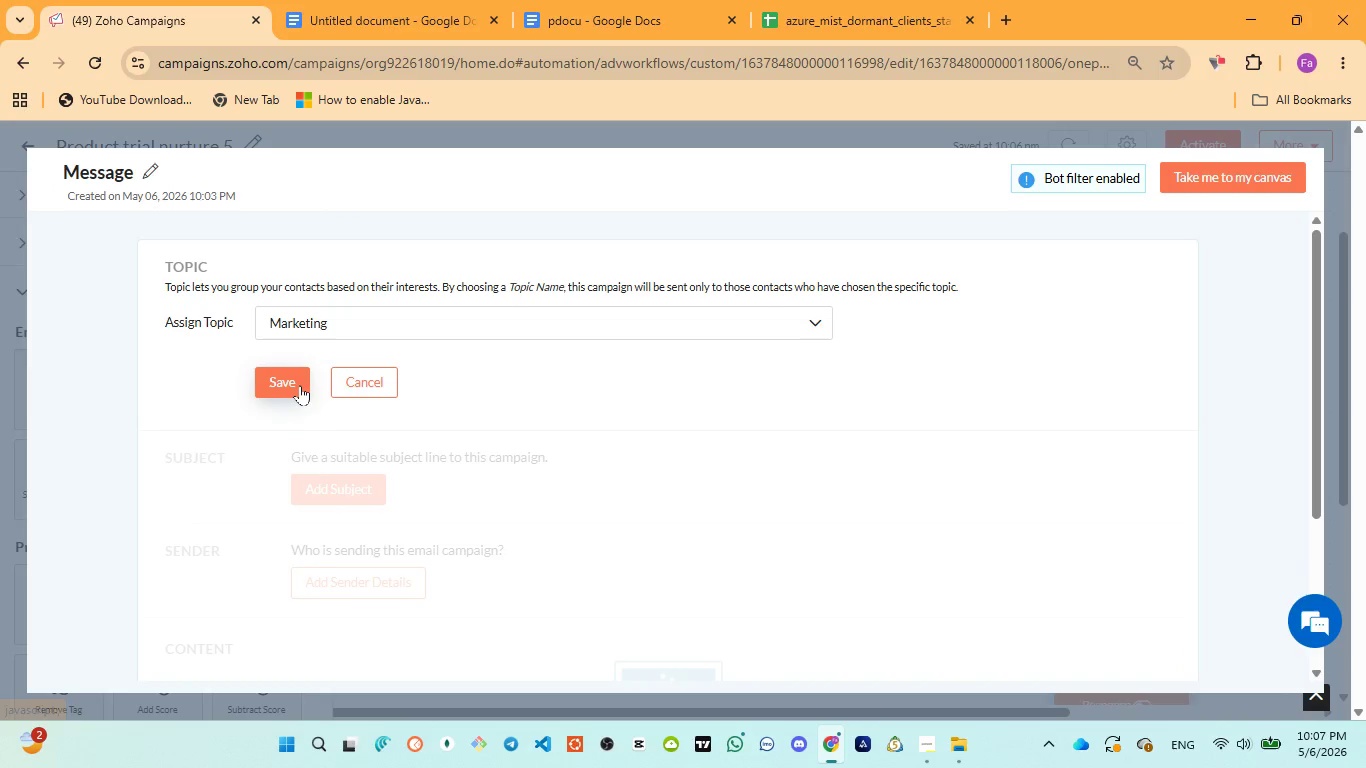 
left_click([300, 385])
 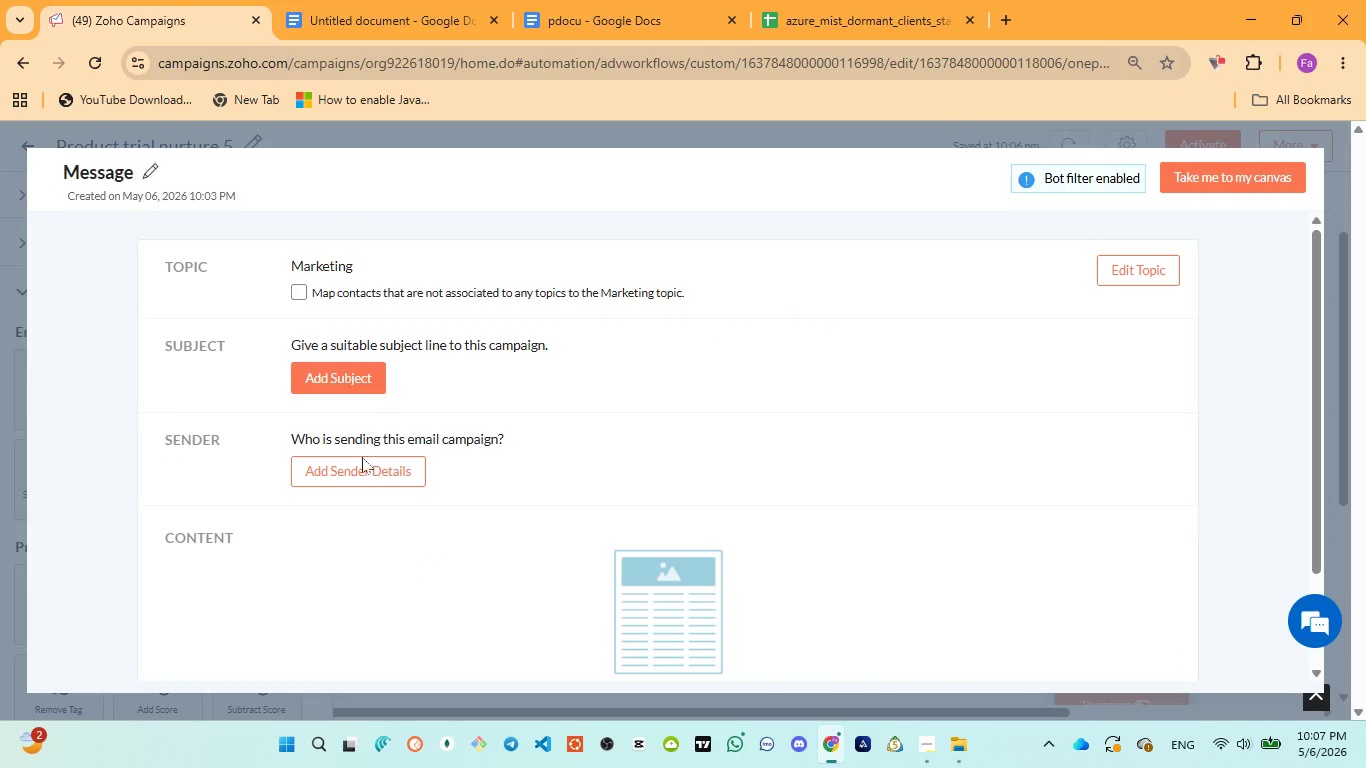 
left_click([362, 475])
 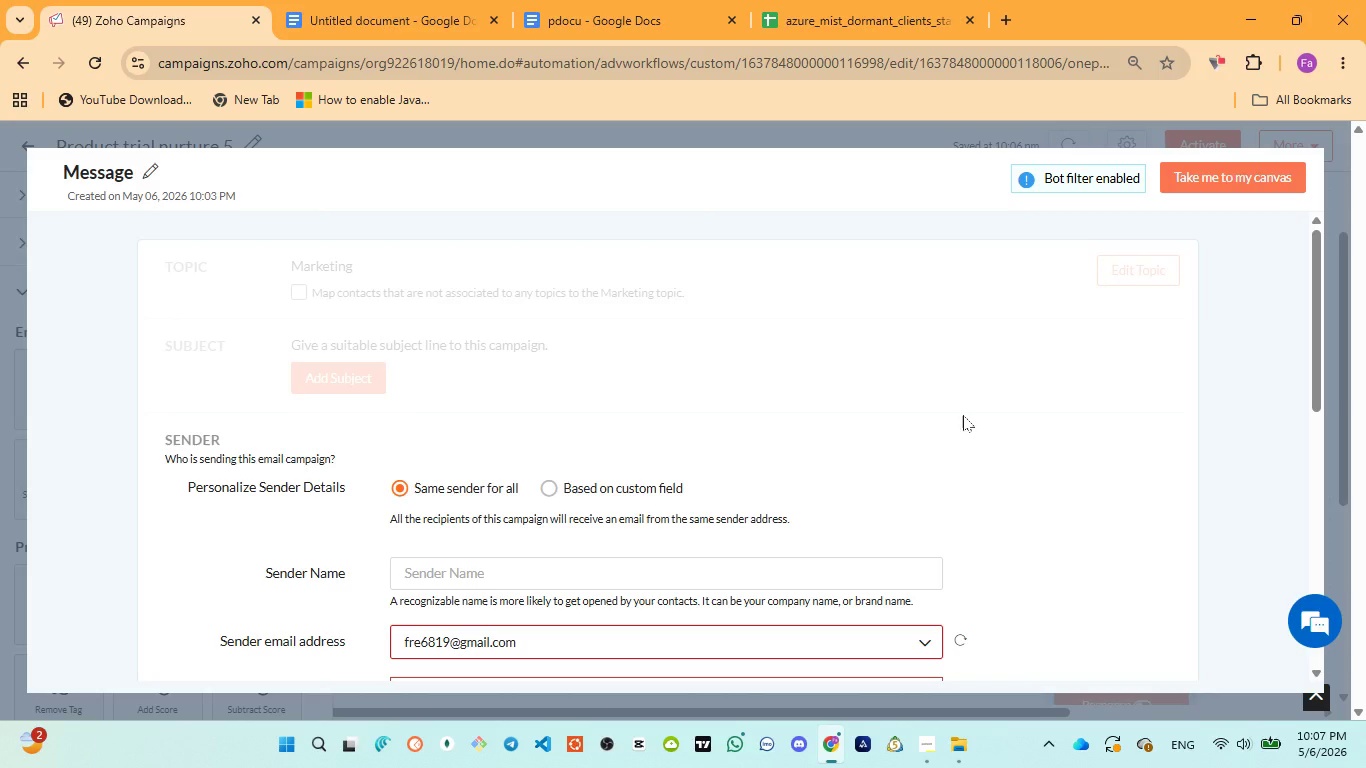 
scroll: coordinate [928, 503], scroll_direction: down, amount: 4.0
 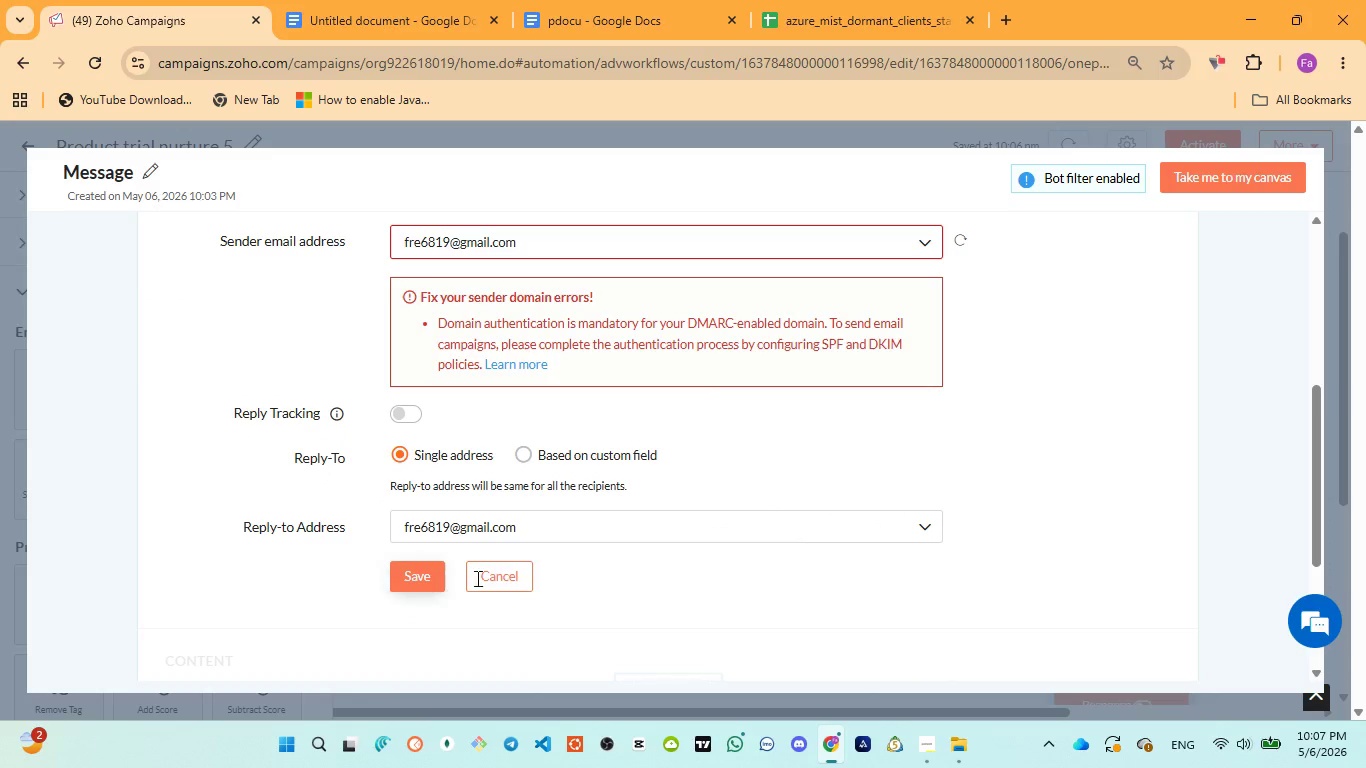 
left_click([499, 571])
 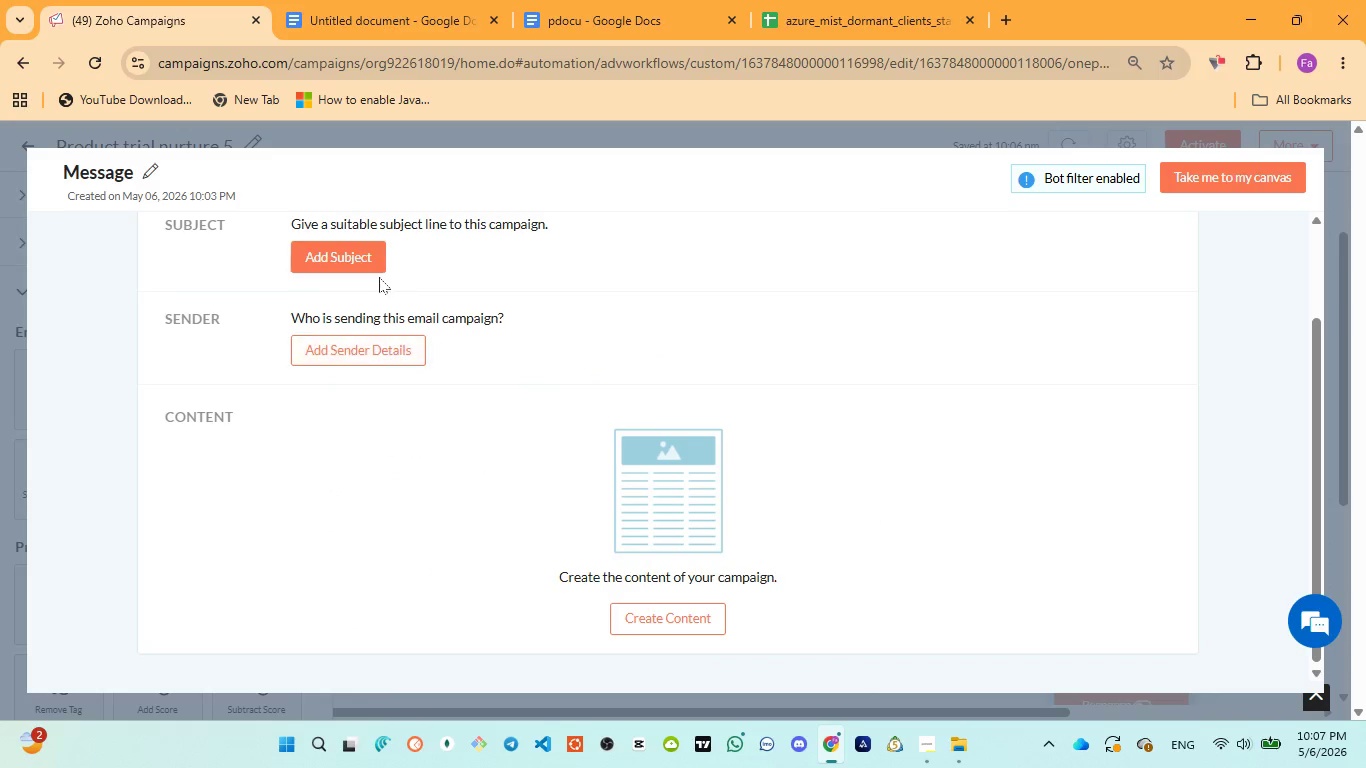 
left_click([365, 265])
 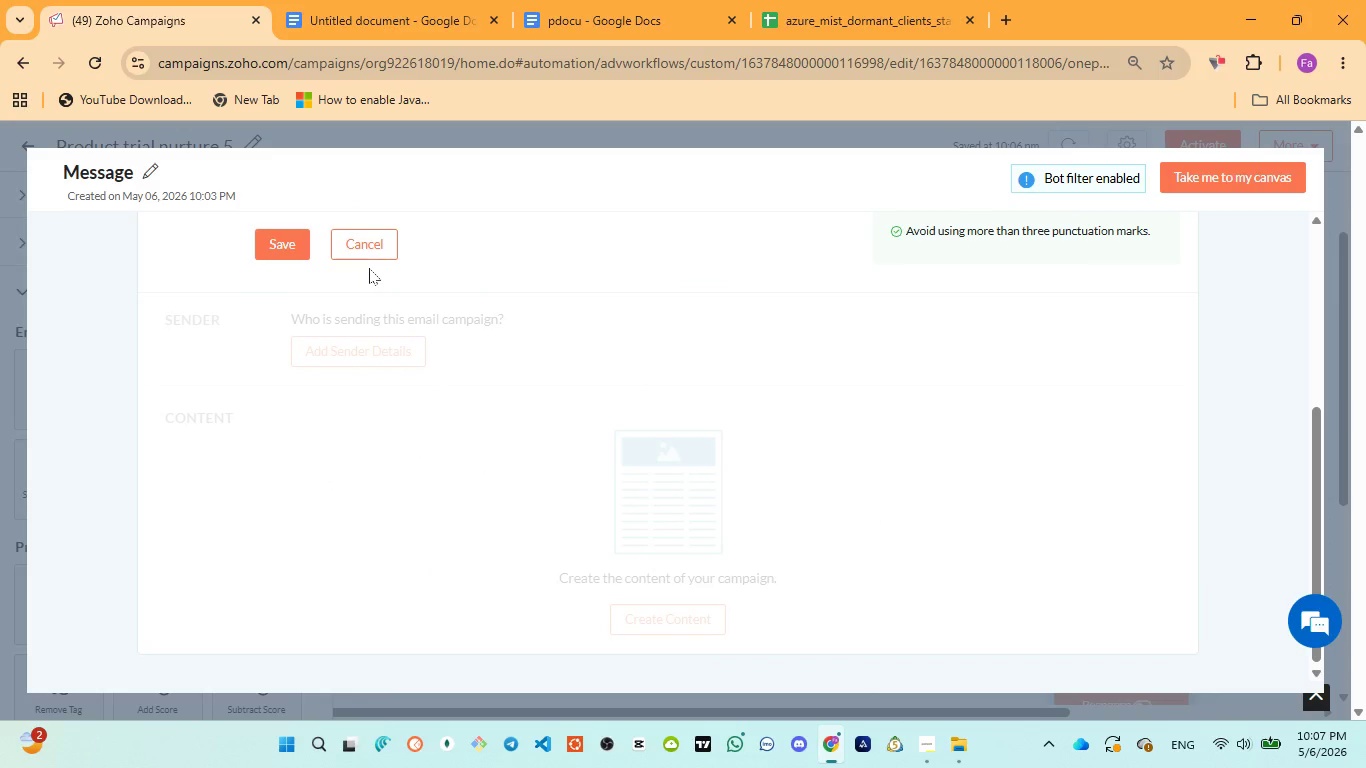 
scroll: coordinate [378, 289], scroll_direction: up, amount: 3.0
 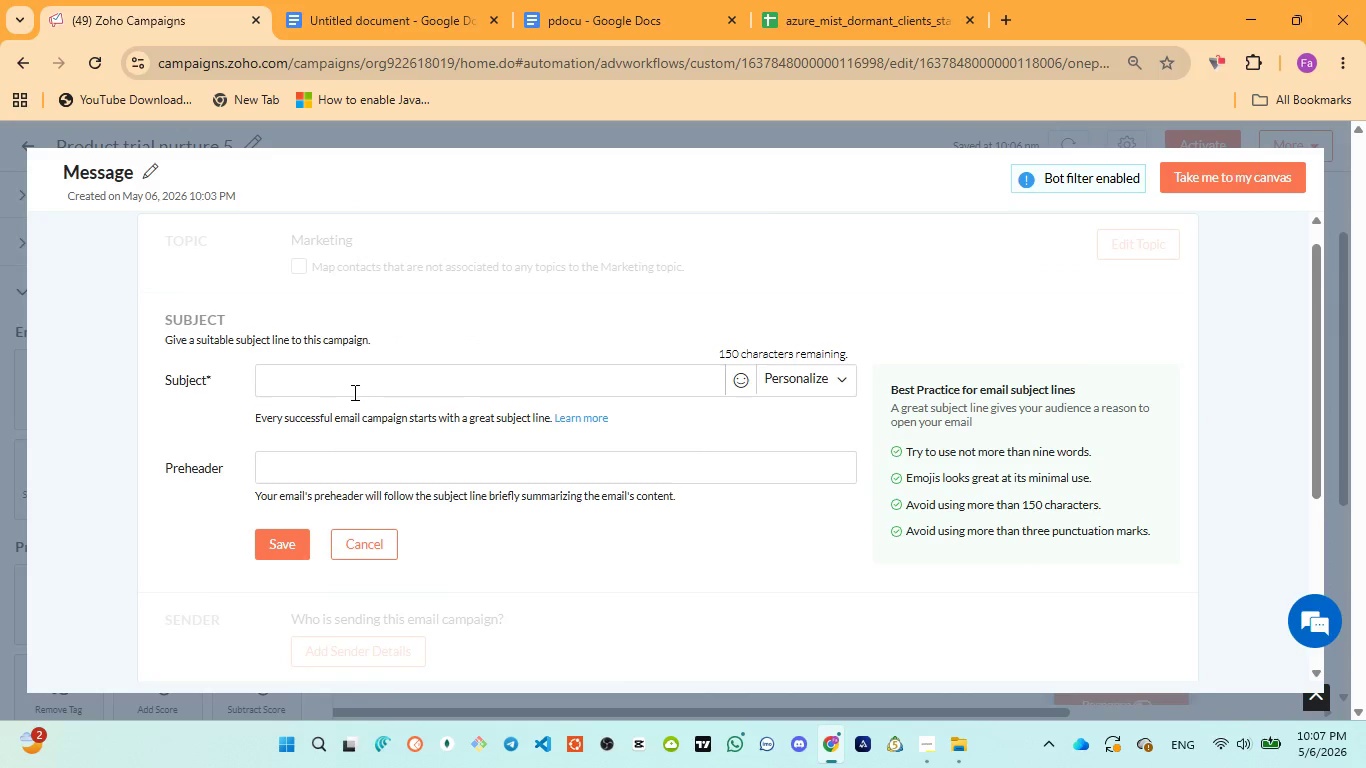 
left_click([353, 392])
 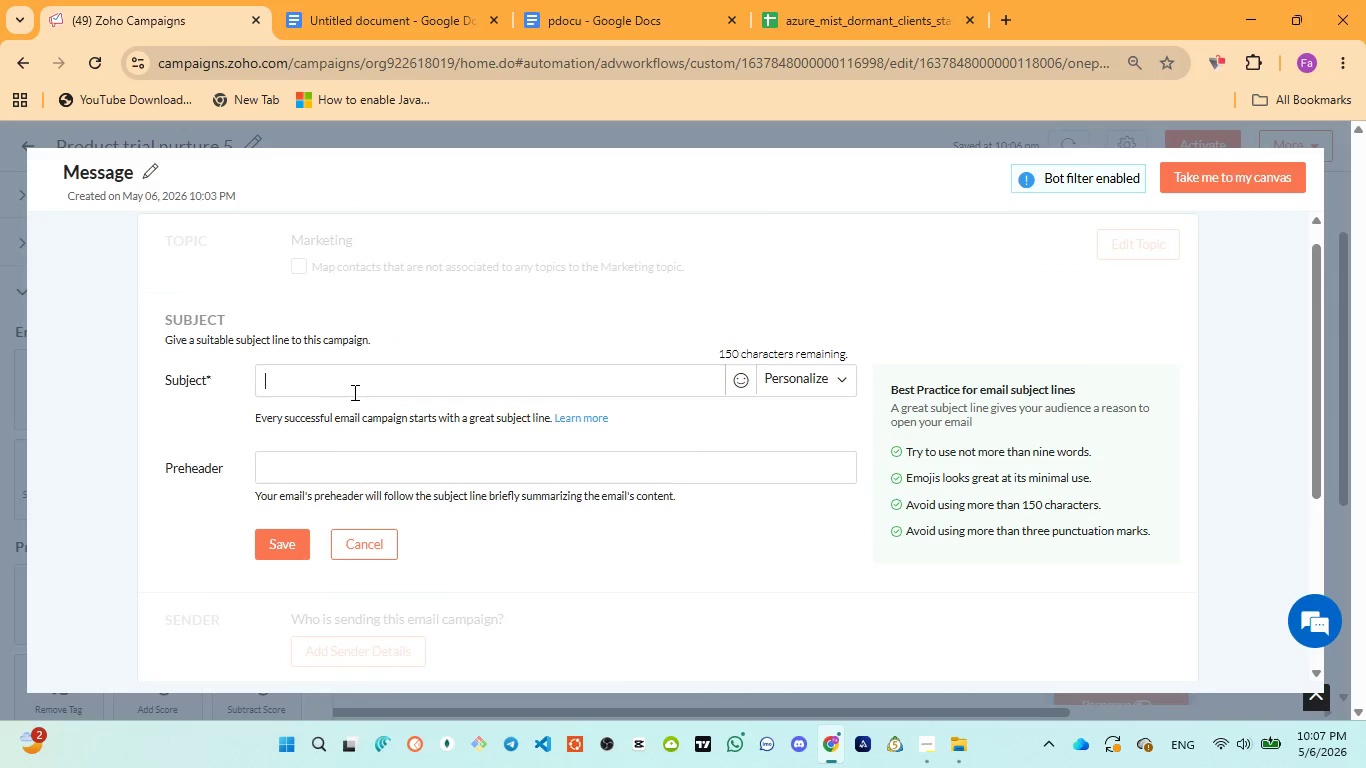 
key(Control+V)
 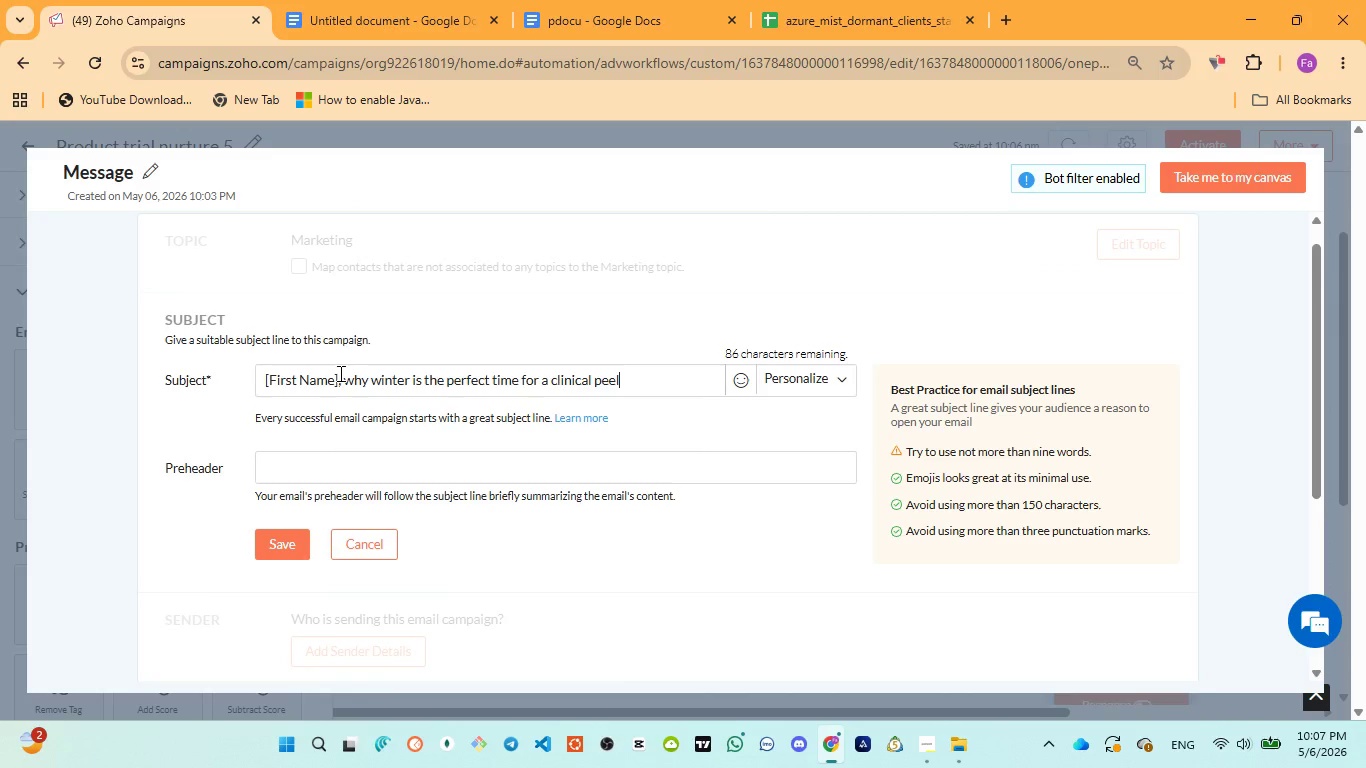 
left_click_drag(start_coordinate=[339, 373], to_coordinate=[266, 380])
 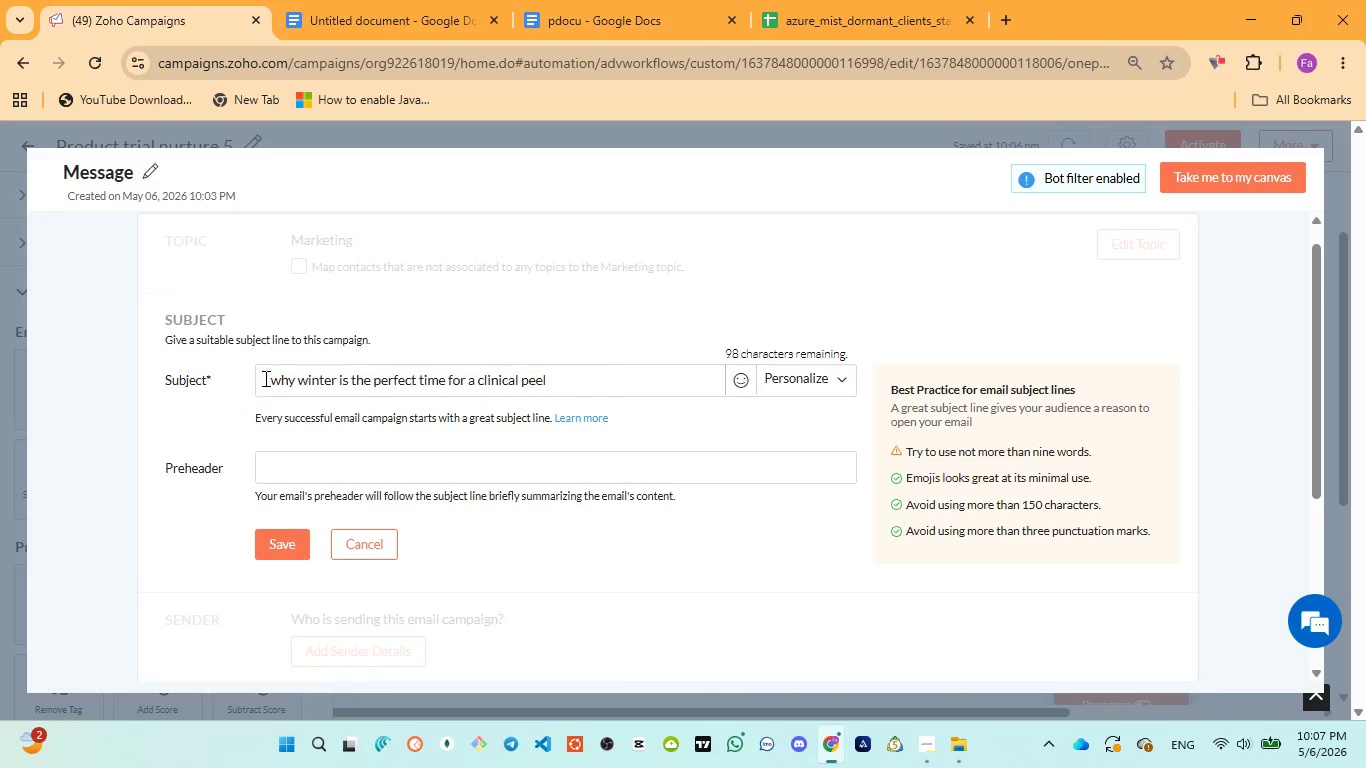 
key(Backspace)
 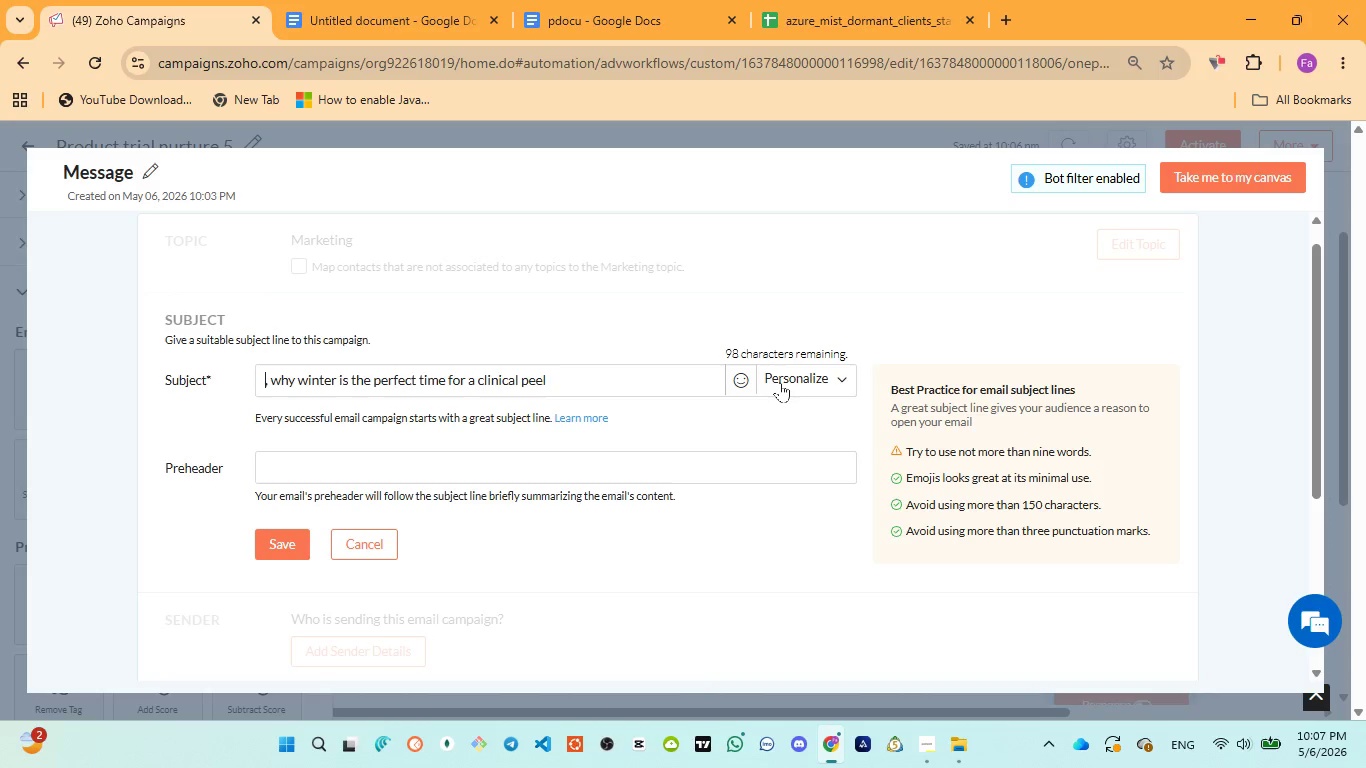 
left_click([794, 376])
 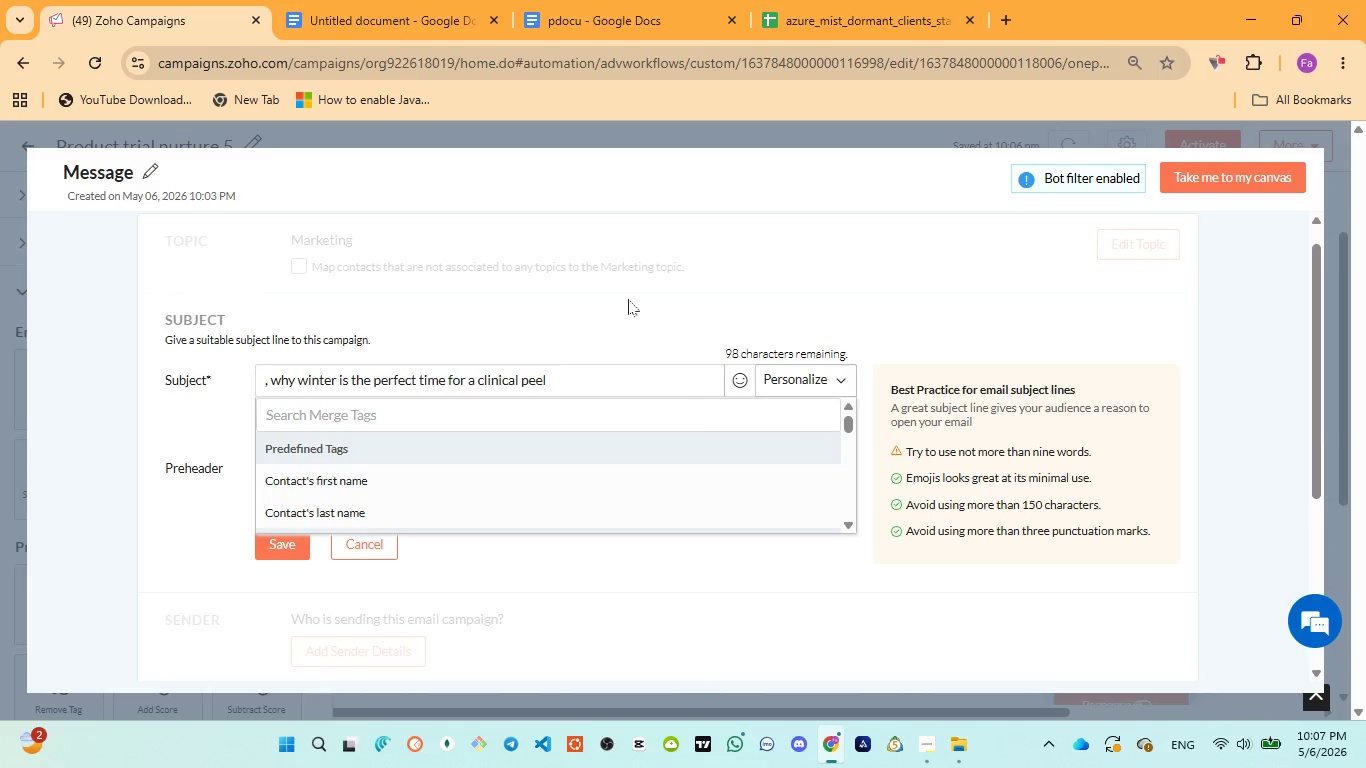 
left_click([556, 0])
 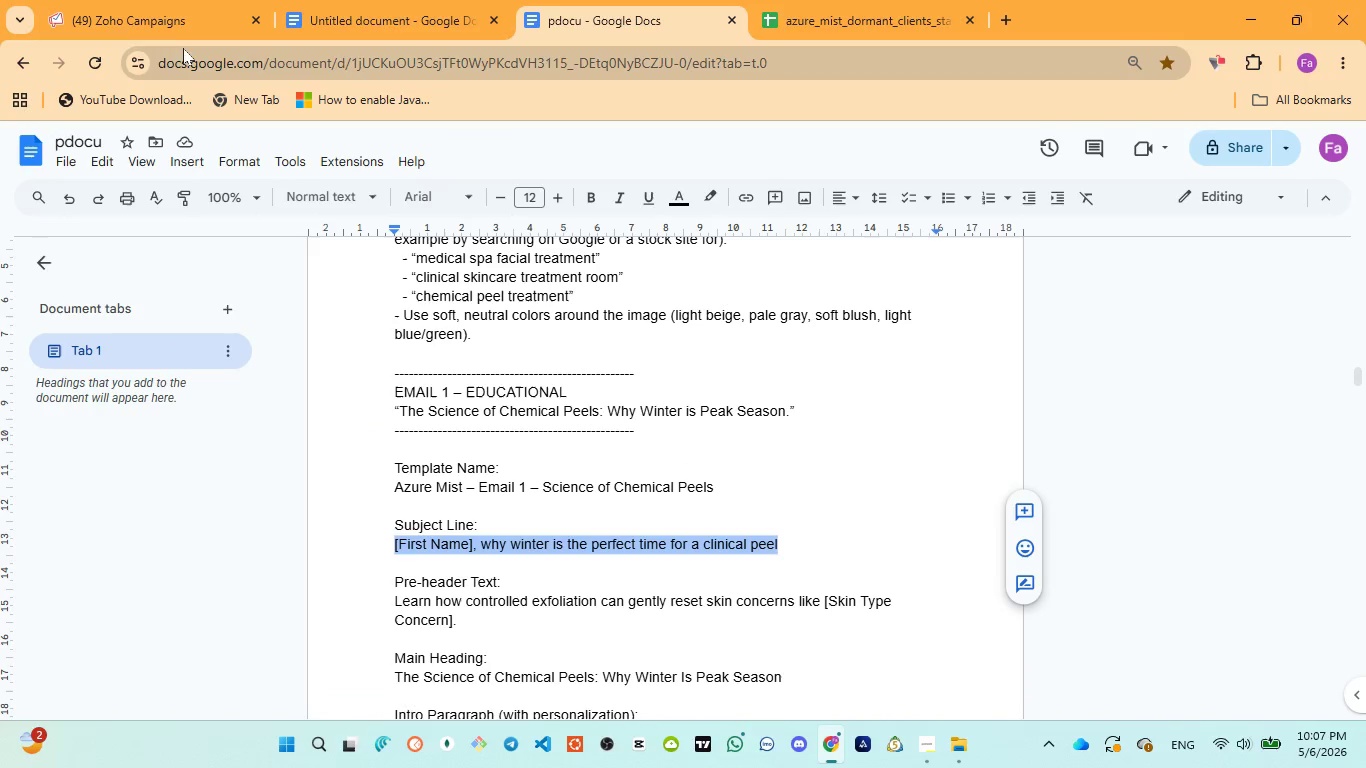 
left_click([170, 30])
 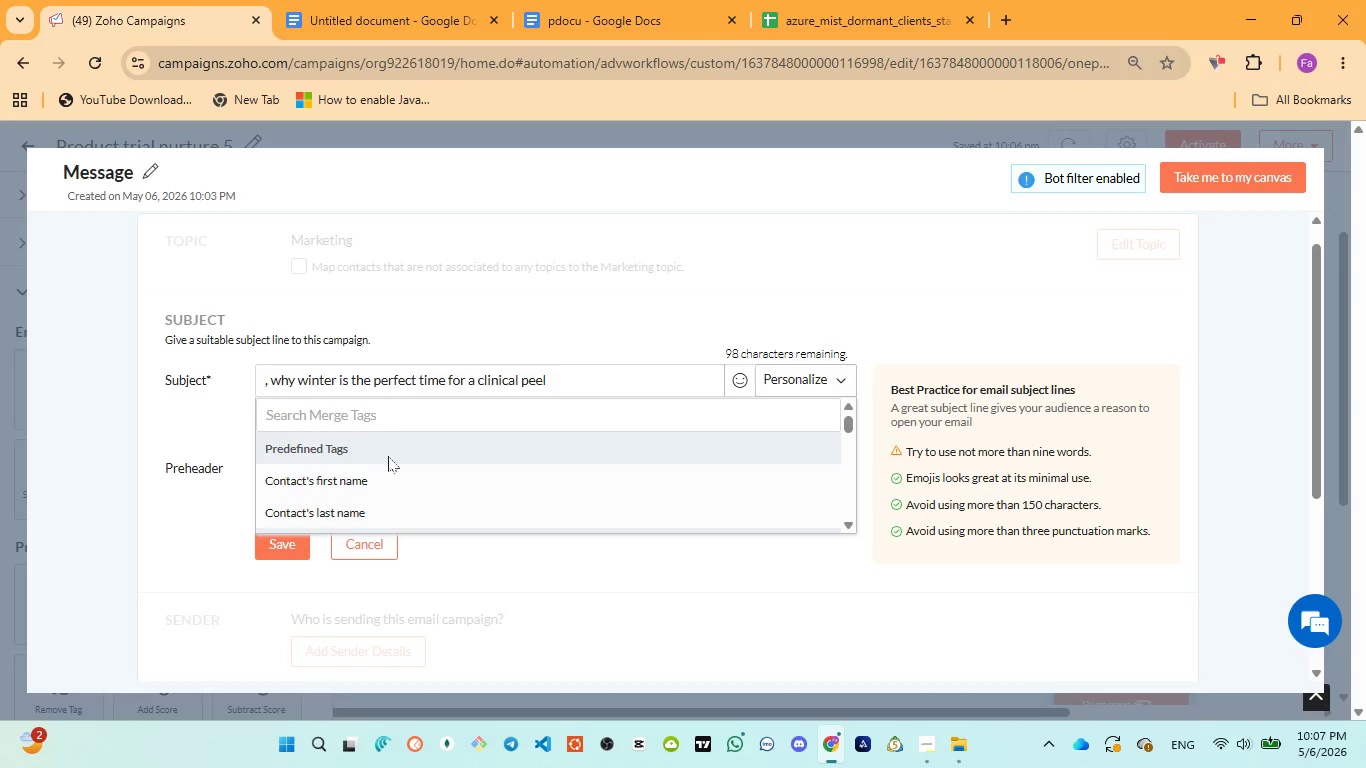 
scroll: coordinate [403, 475], scroll_direction: down, amount: 3.0
 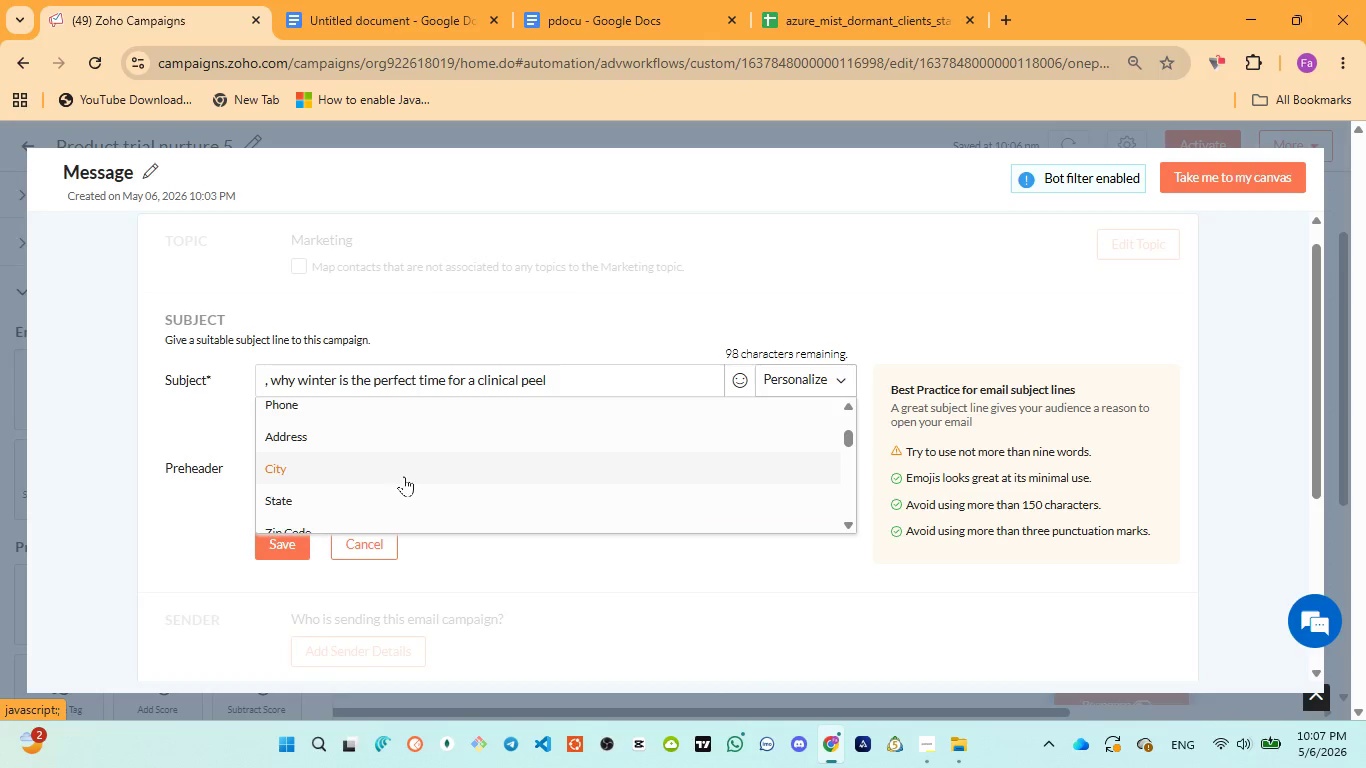 
scroll: coordinate [404, 476], scroll_direction: up, amount: 1.0
 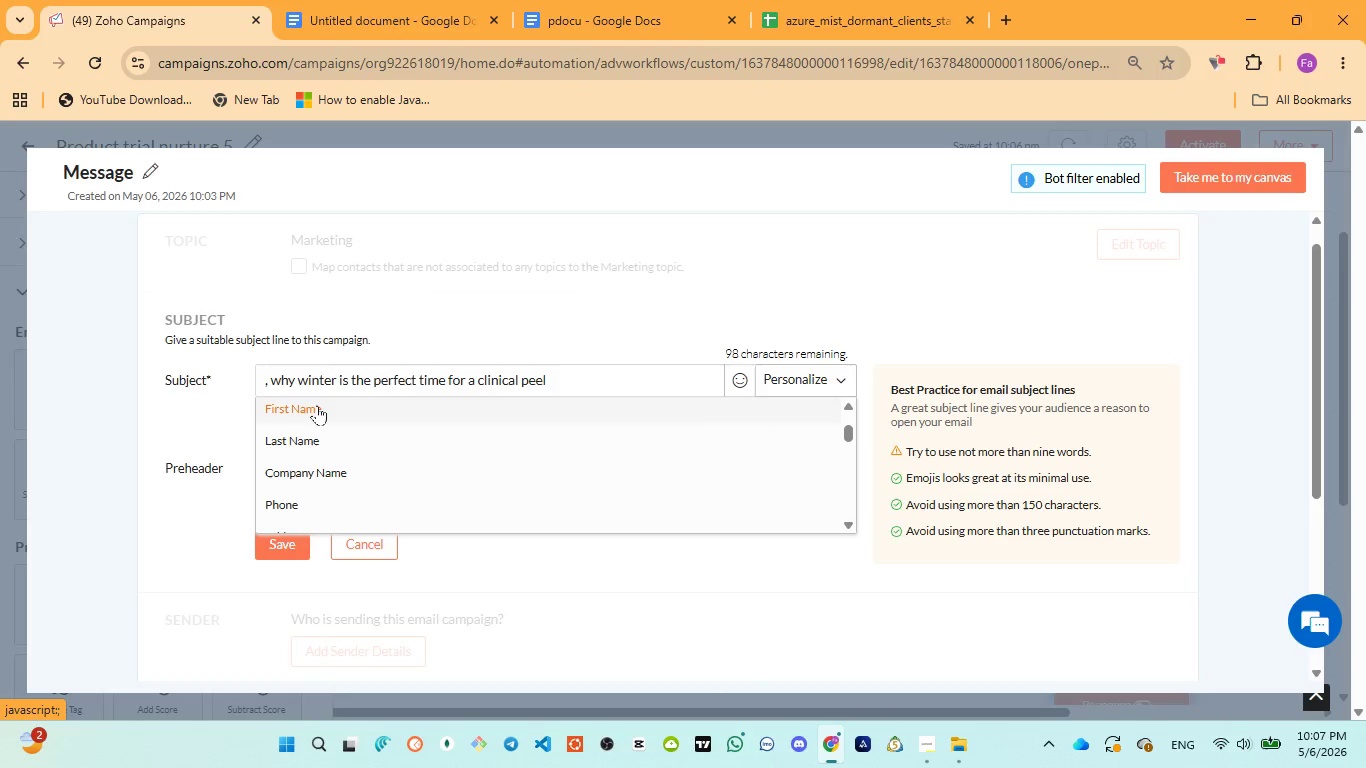 
left_click([317, 403])
 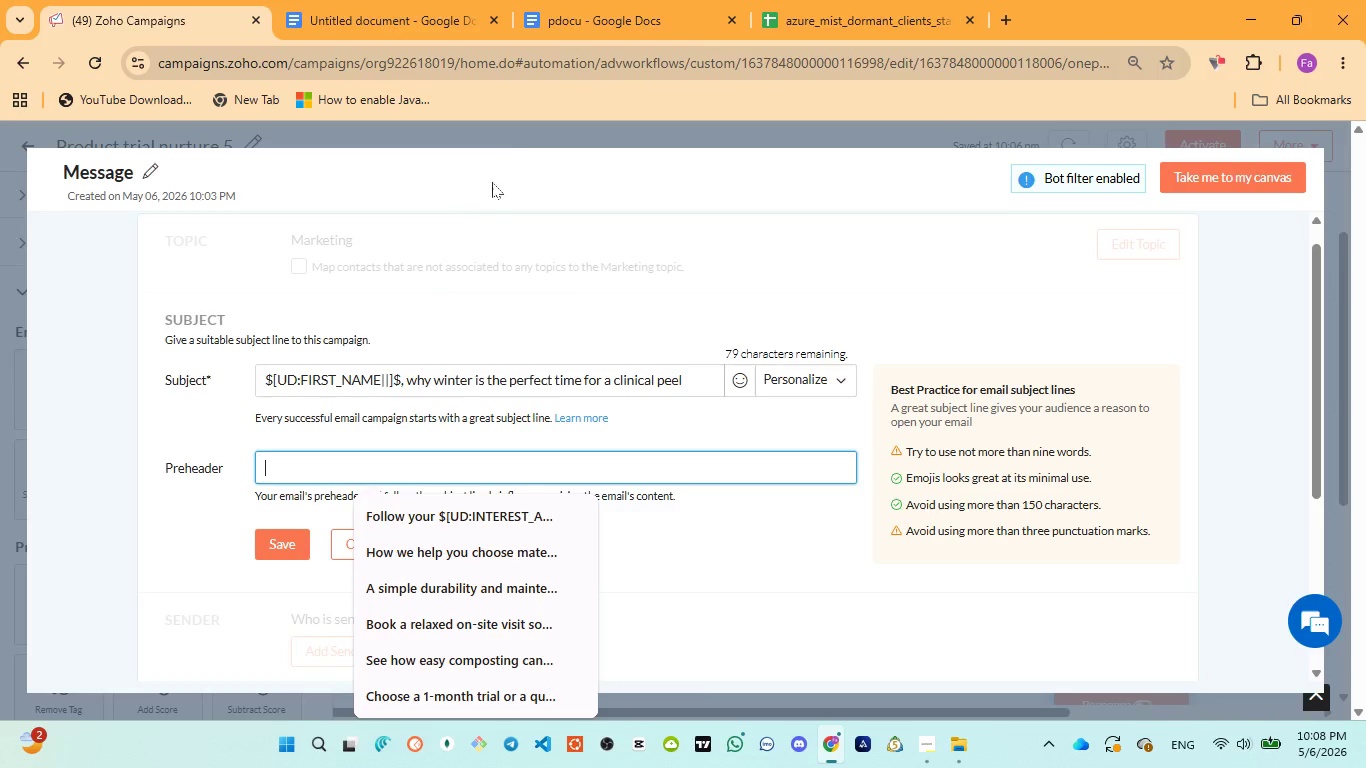 
left_click([578, 5])
 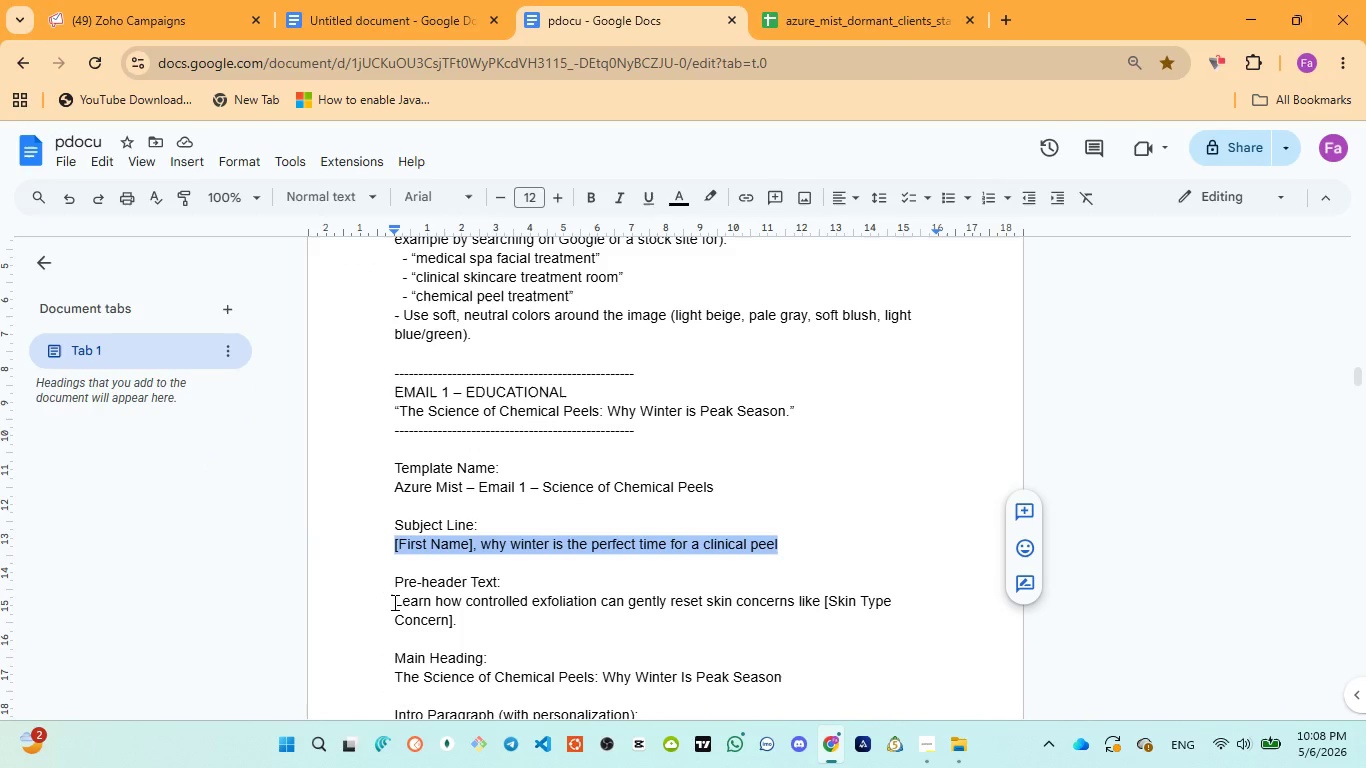 
left_click_drag(start_coordinate=[393, 602], to_coordinate=[460, 620])
 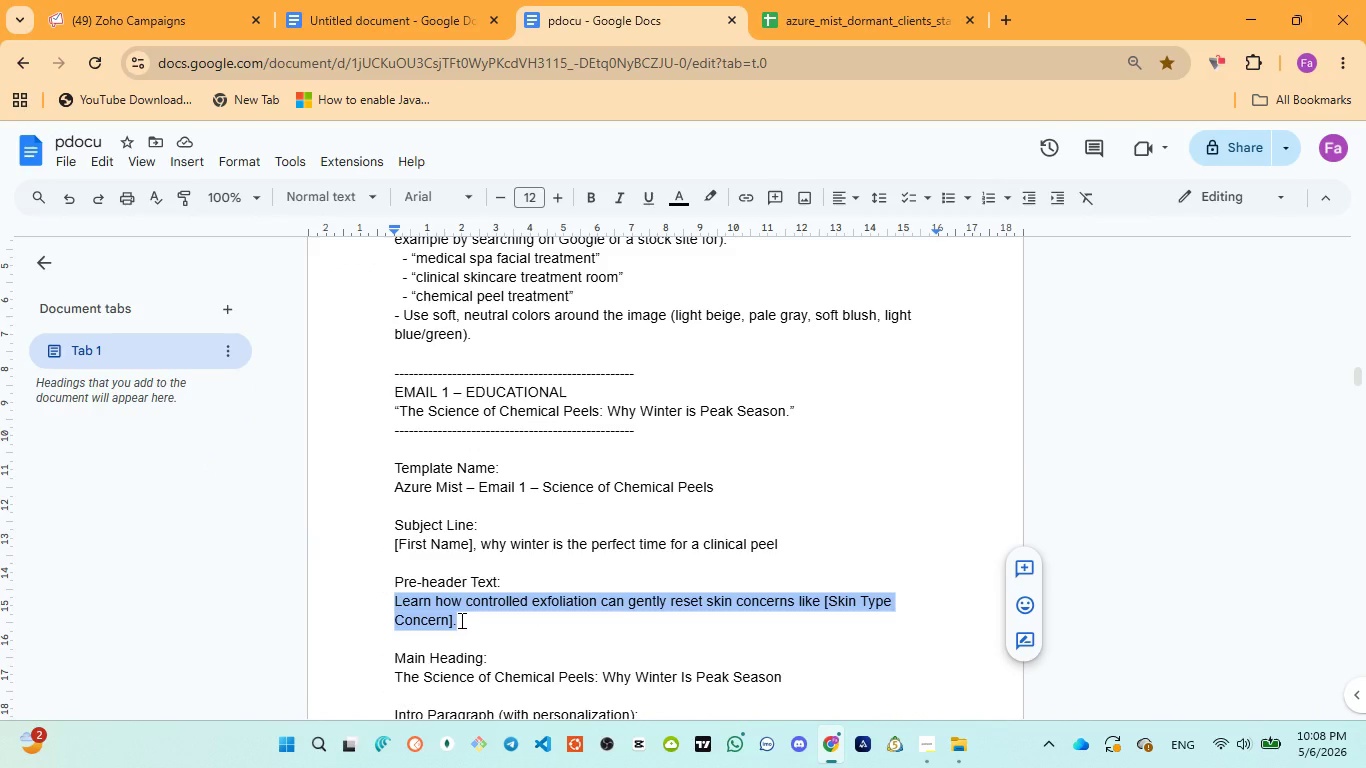 
key(Control+C)
 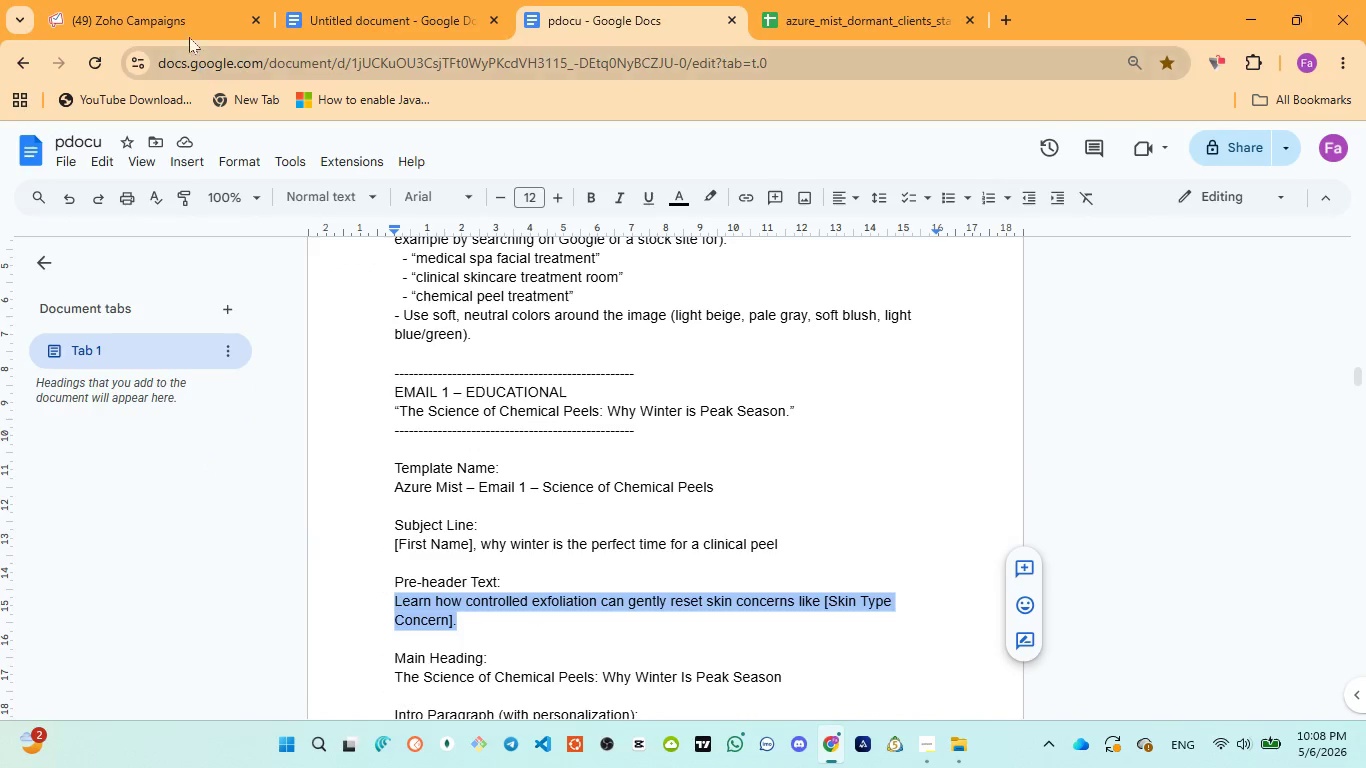 
left_click([180, 13])
 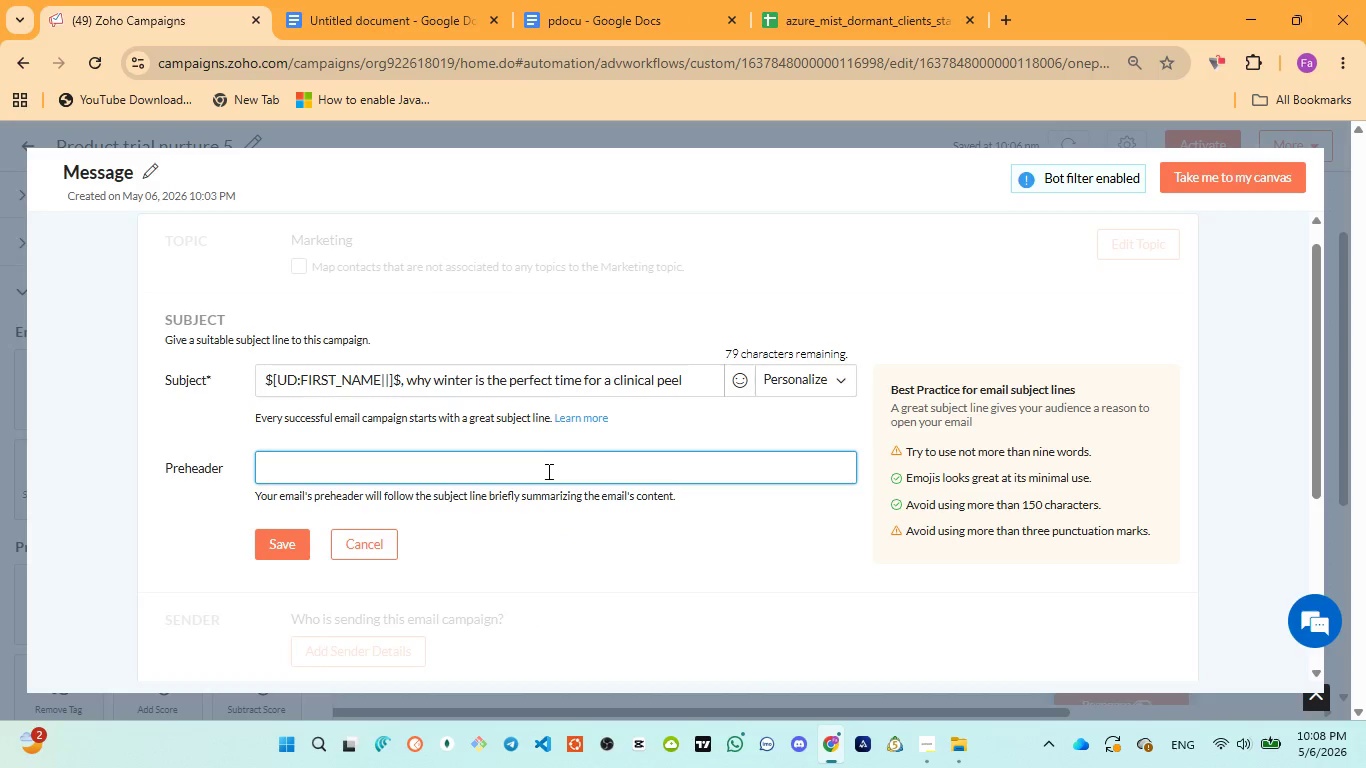 
key(Control+V)
 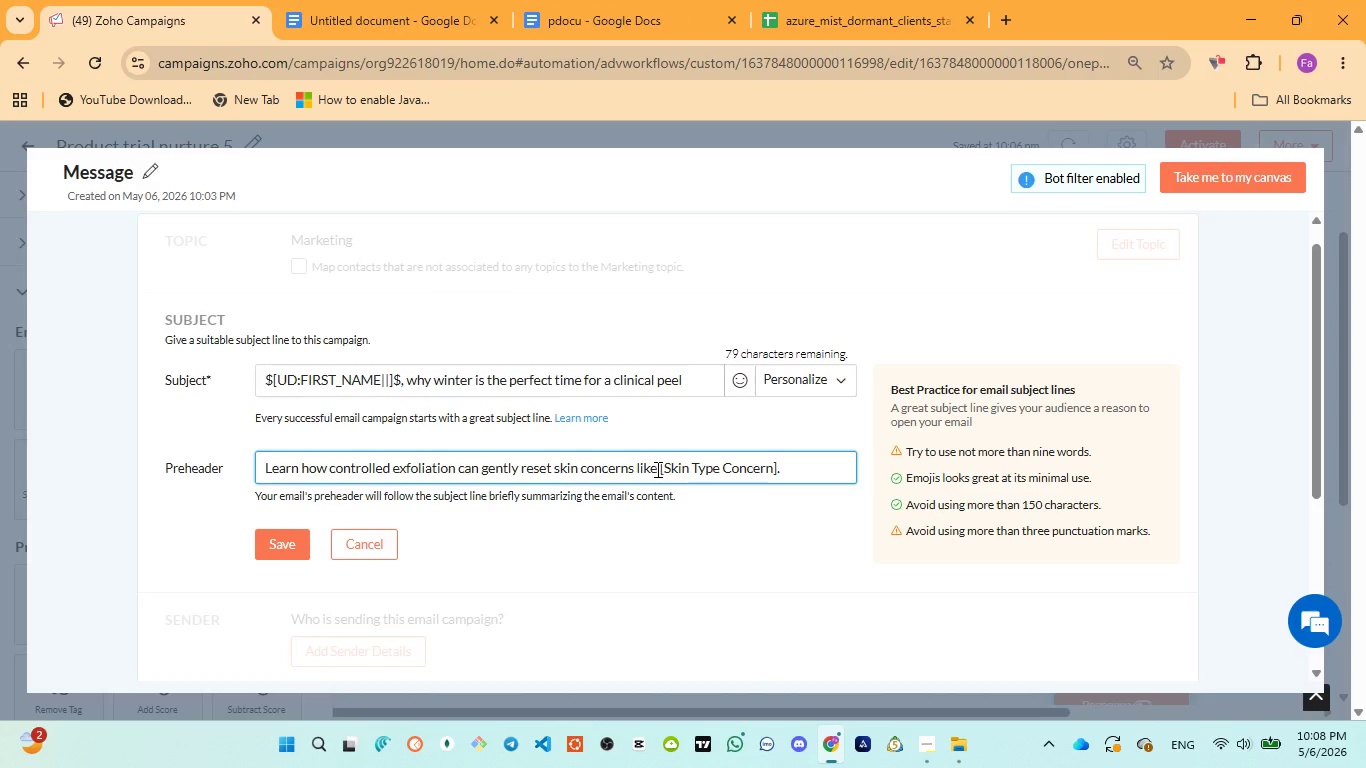 
left_click_drag(start_coordinate=[661, 469], to_coordinate=[775, 471])
 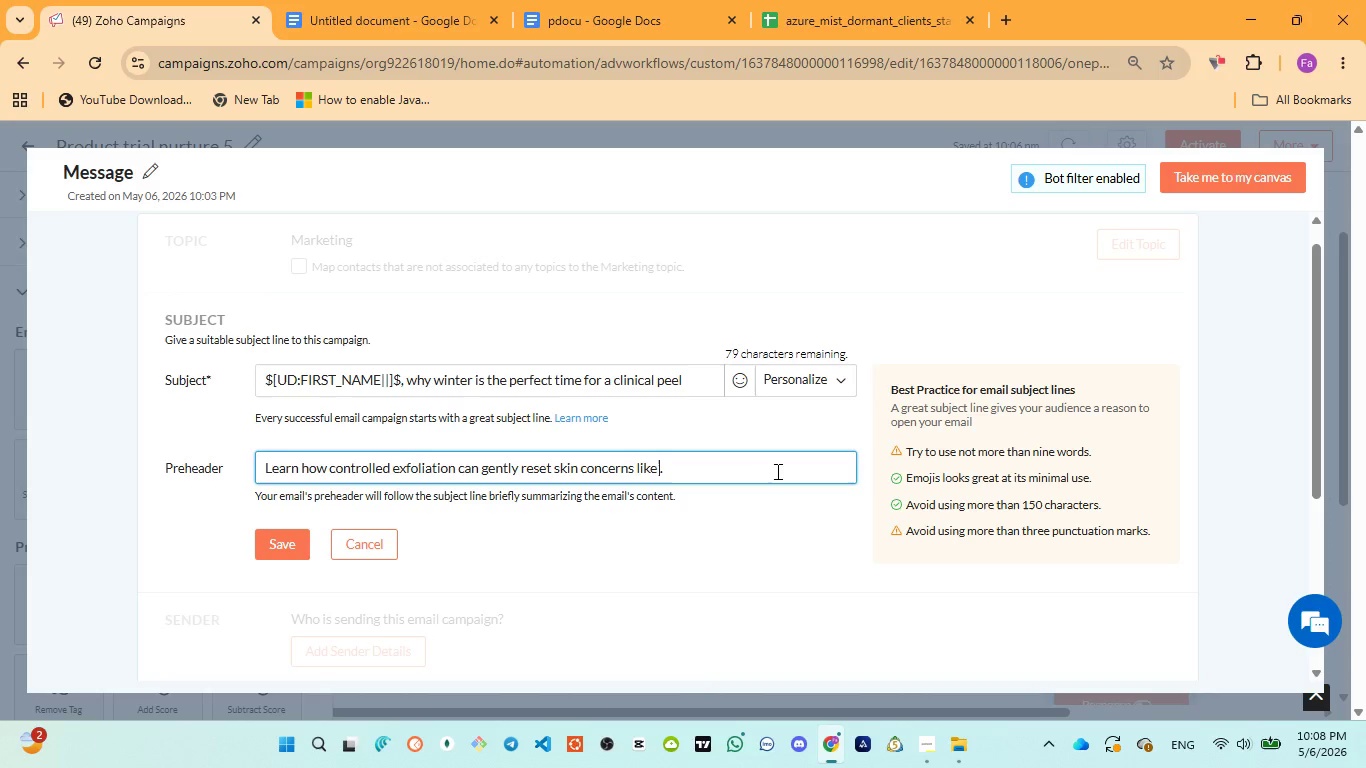 
key(Backspace)
 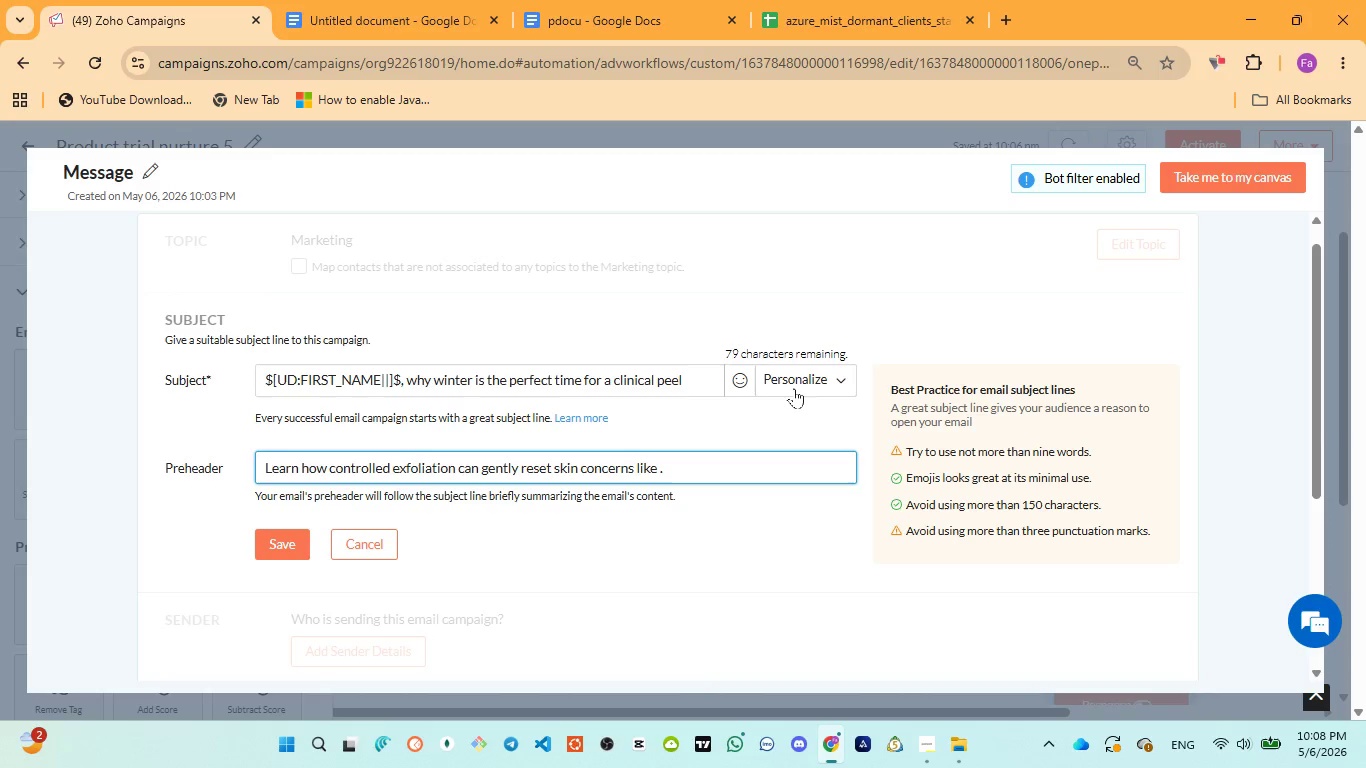 
left_click([794, 379])
 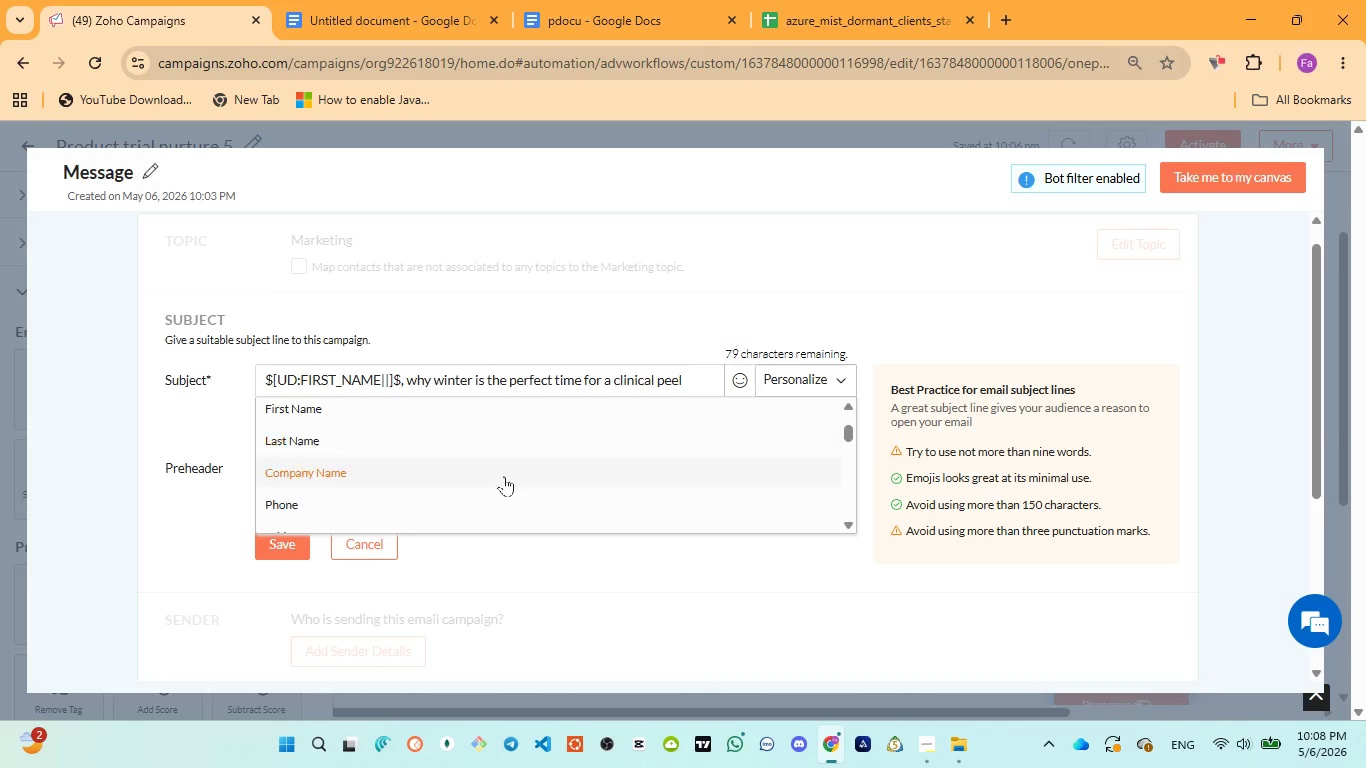 
scroll: coordinate [499, 474], scroll_direction: down, amount: 26.0
 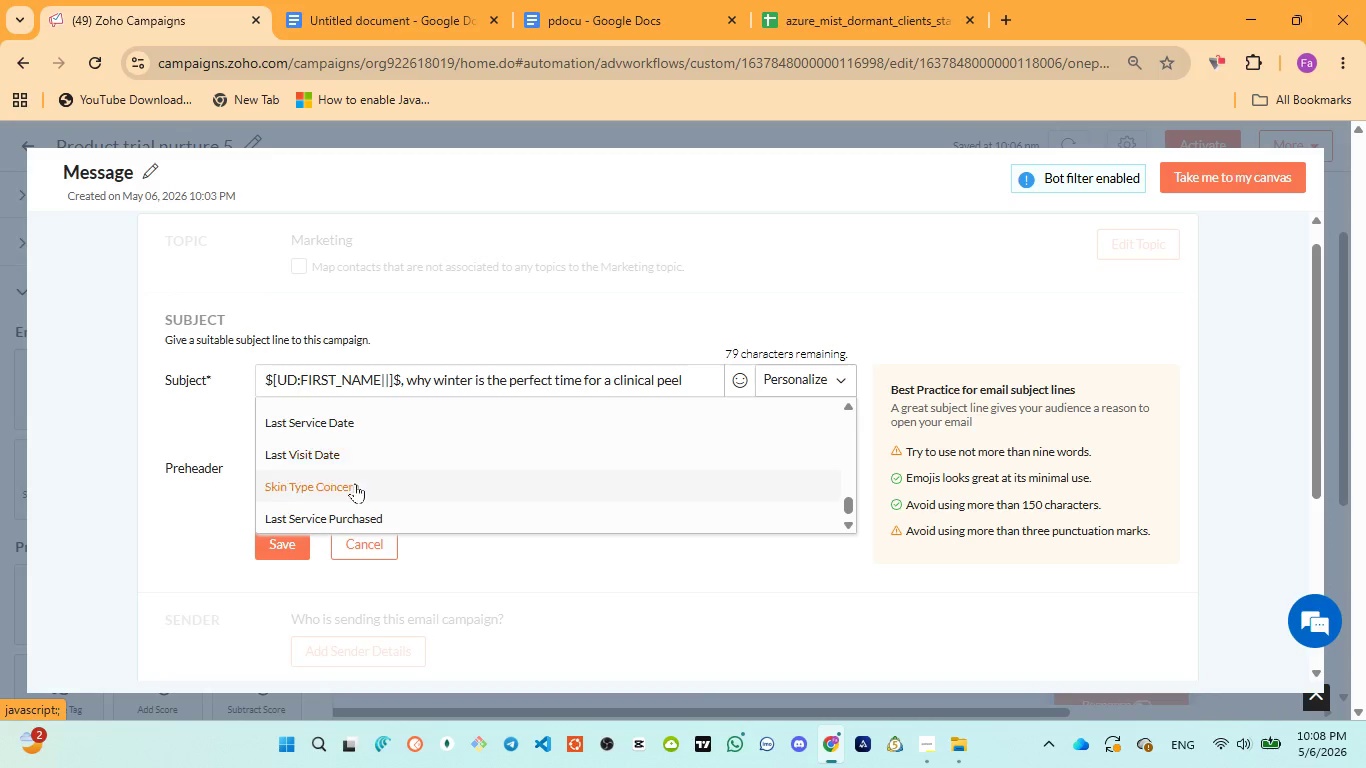 
left_click([355, 483])
 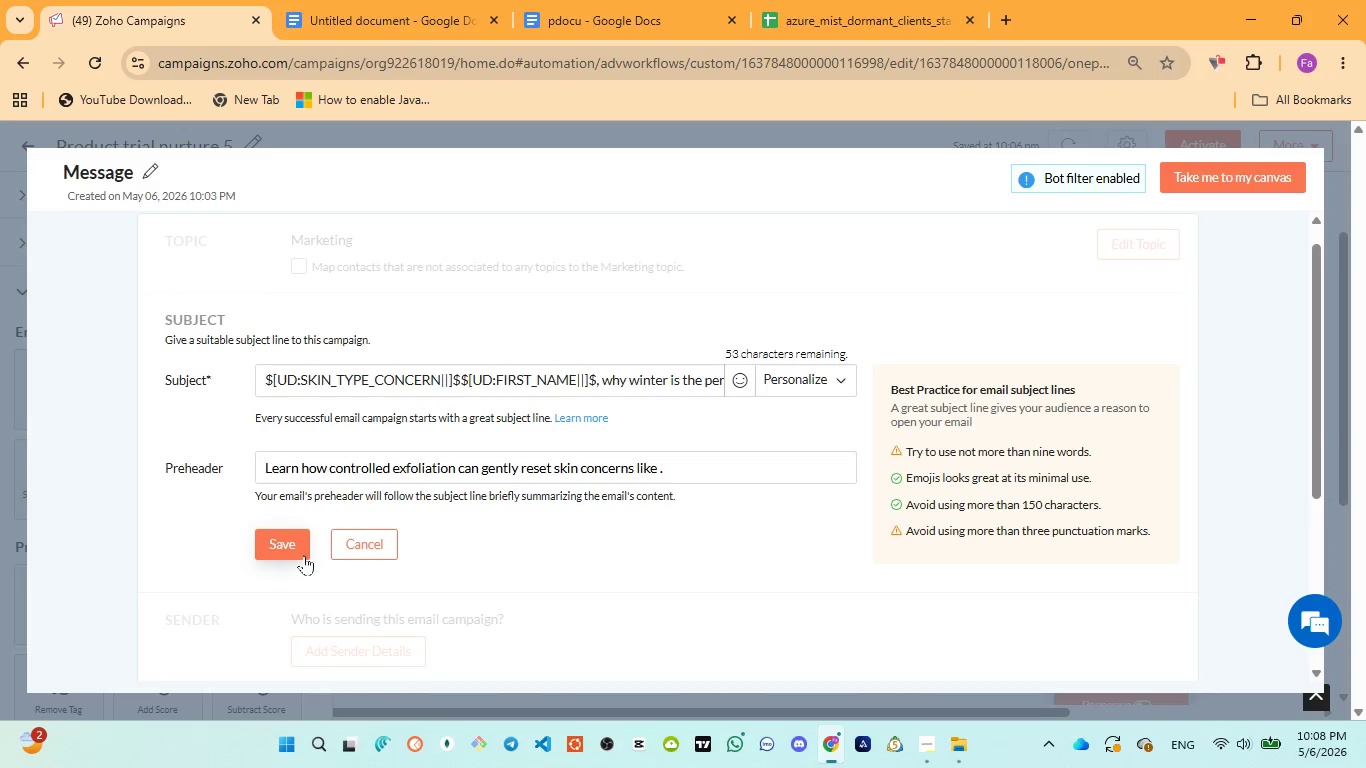 
left_click([298, 542])
 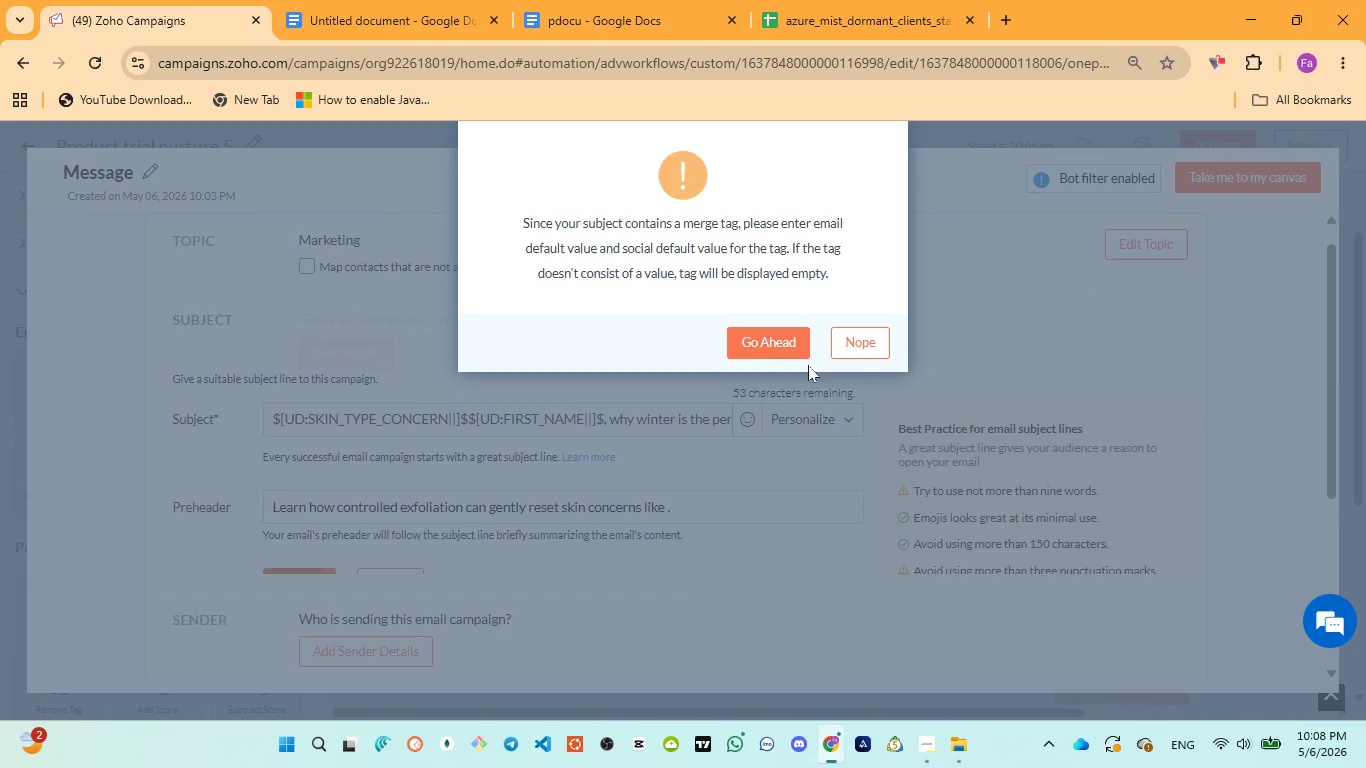 
left_click([774, 339])
 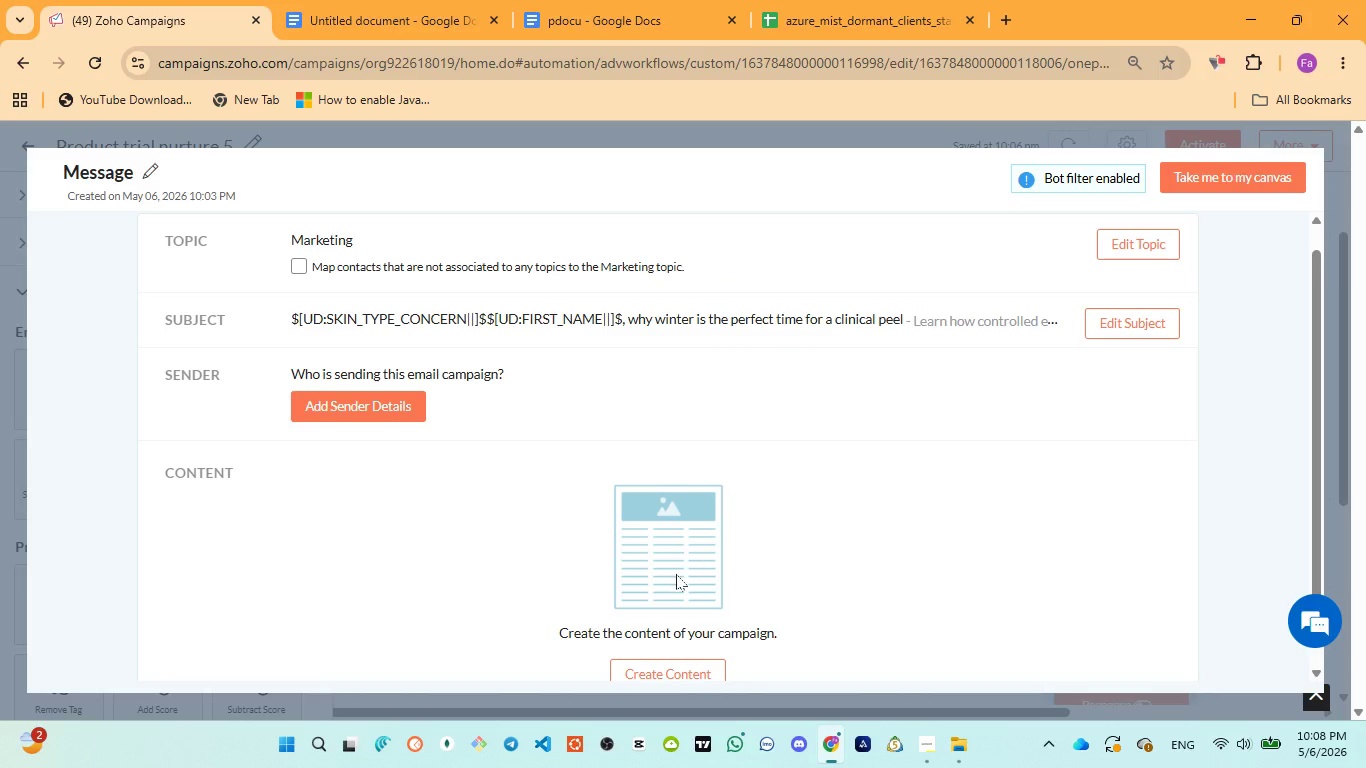 
scroll: coordinate [676, 576], scroll_direction: down, amount: 3.0
 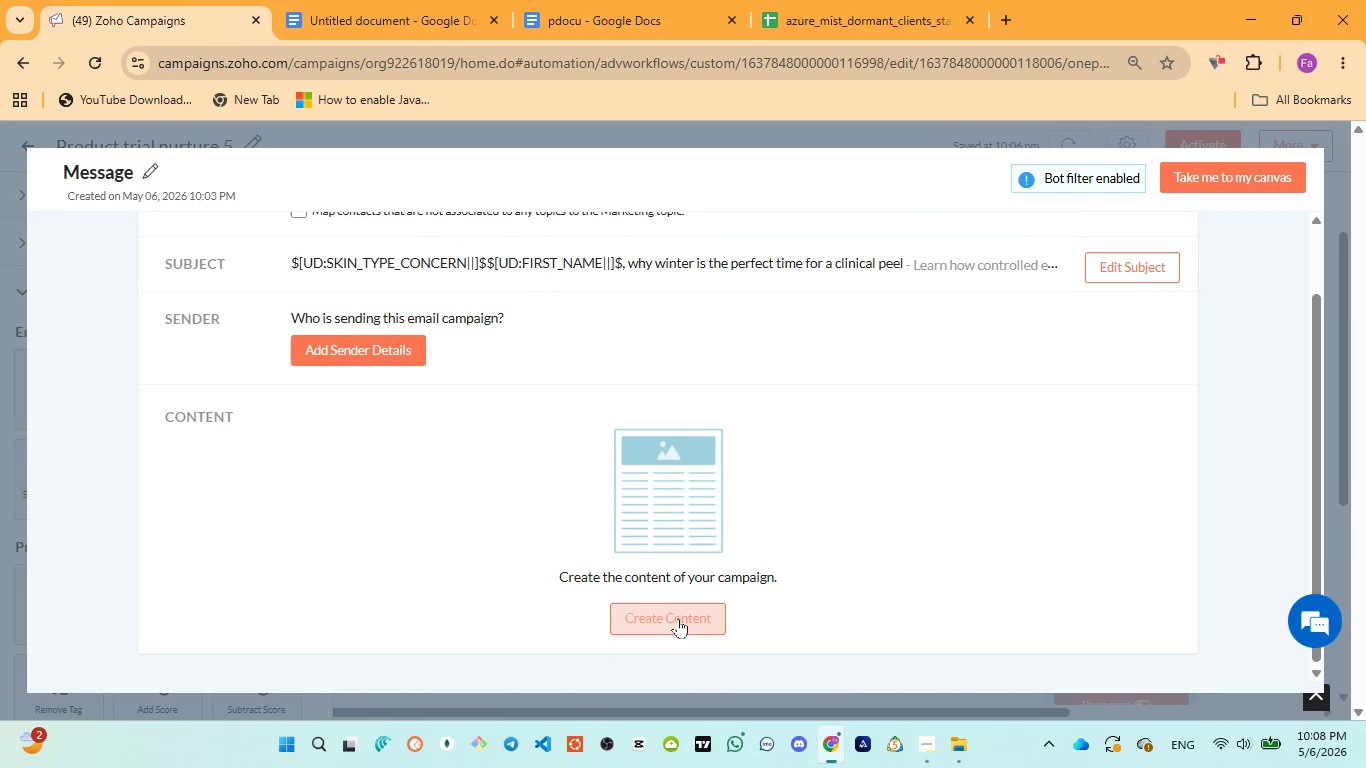 
left_click([679, 619])
 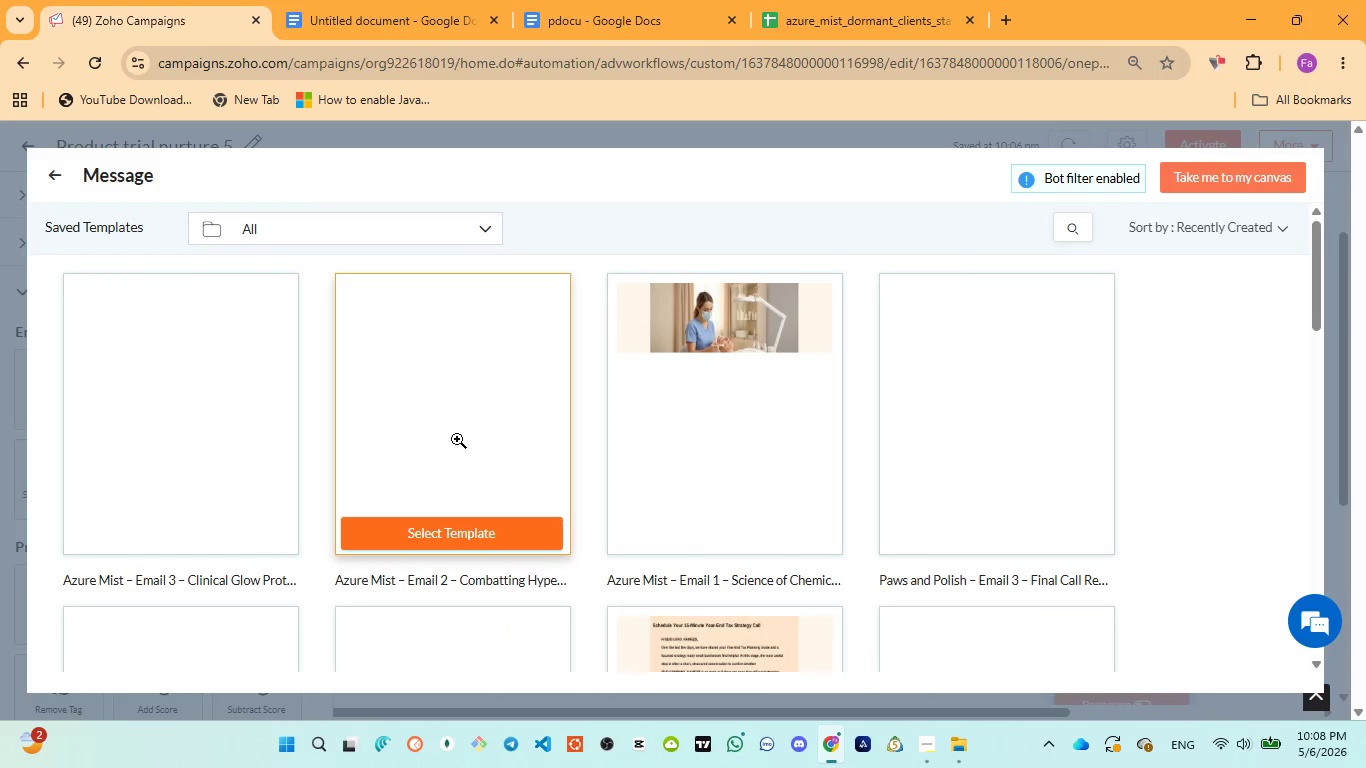 
wait(5.38)
 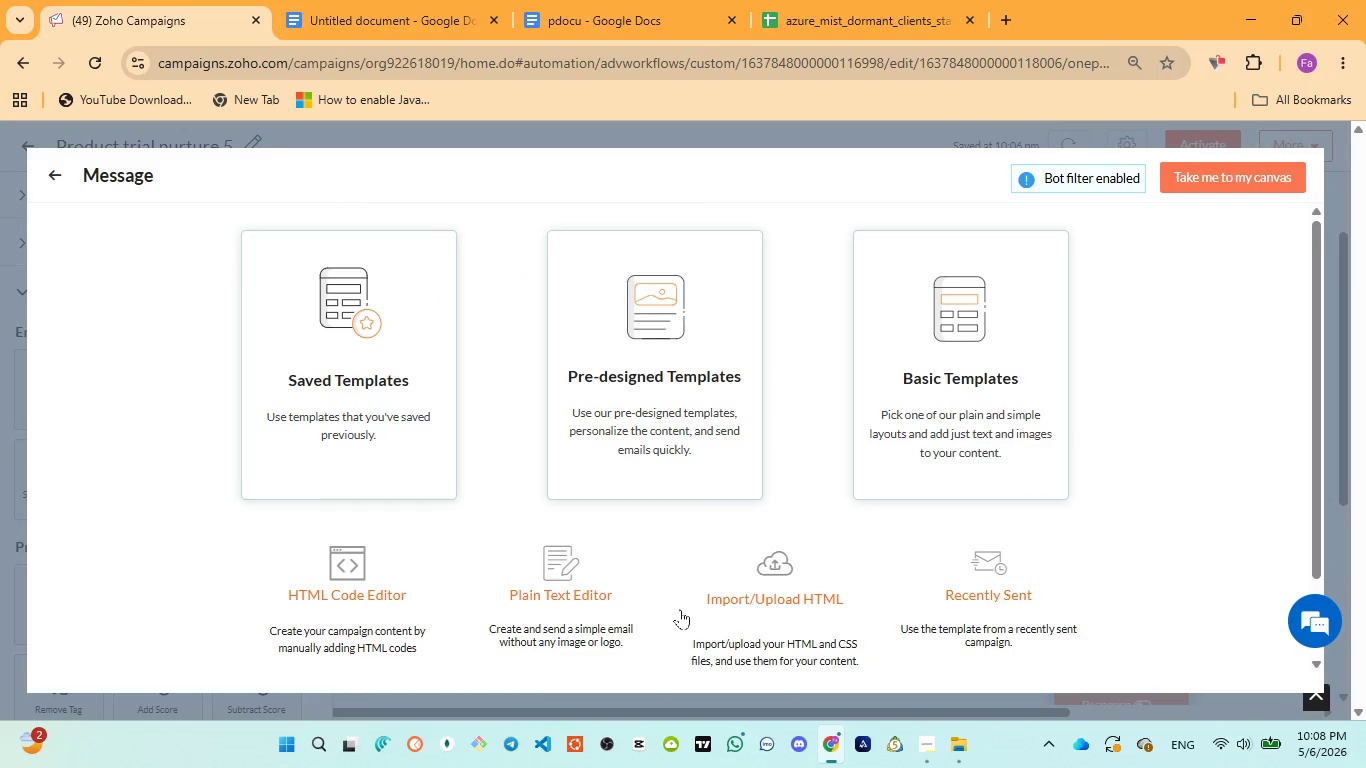 
left_click([730, 529])
 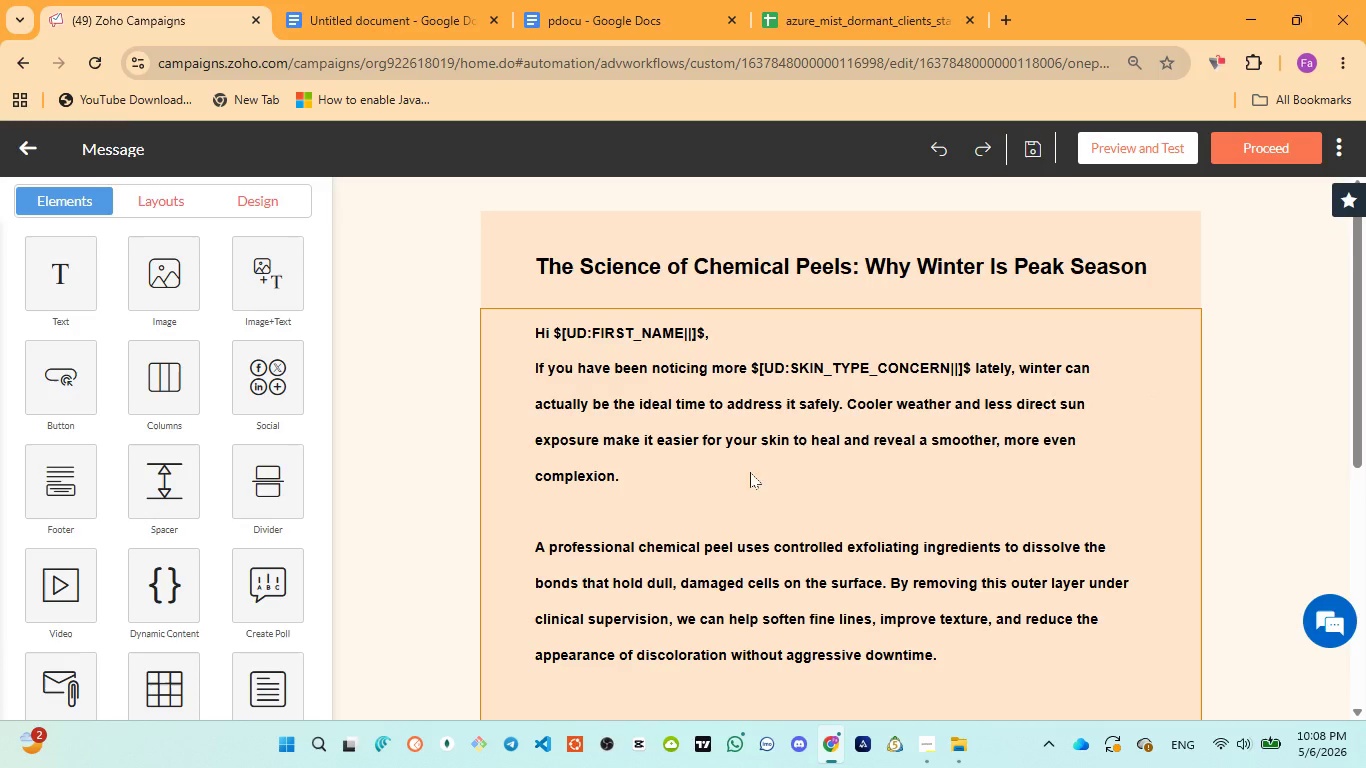 
wait(6.06)
 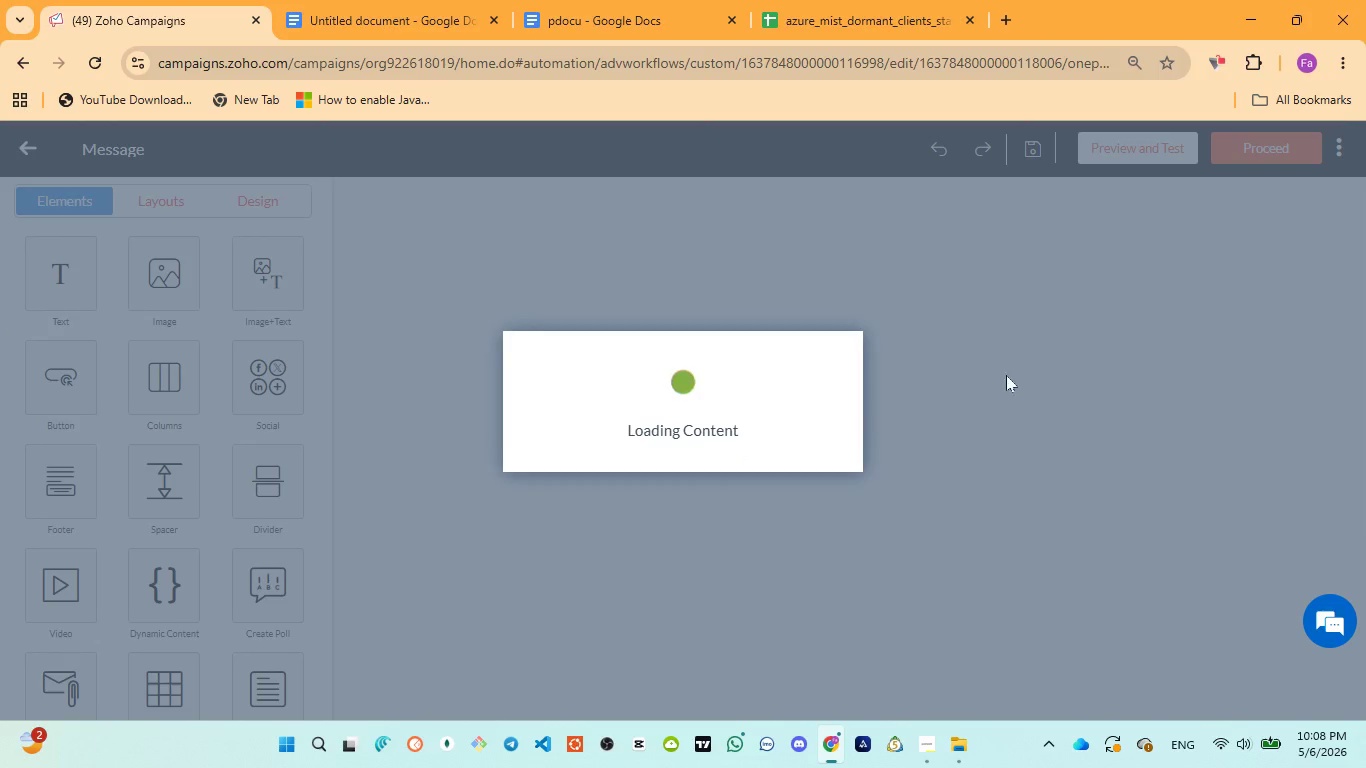 
scroll: coordinate [974, 302], scroll_direction: down, amount: 10.0
 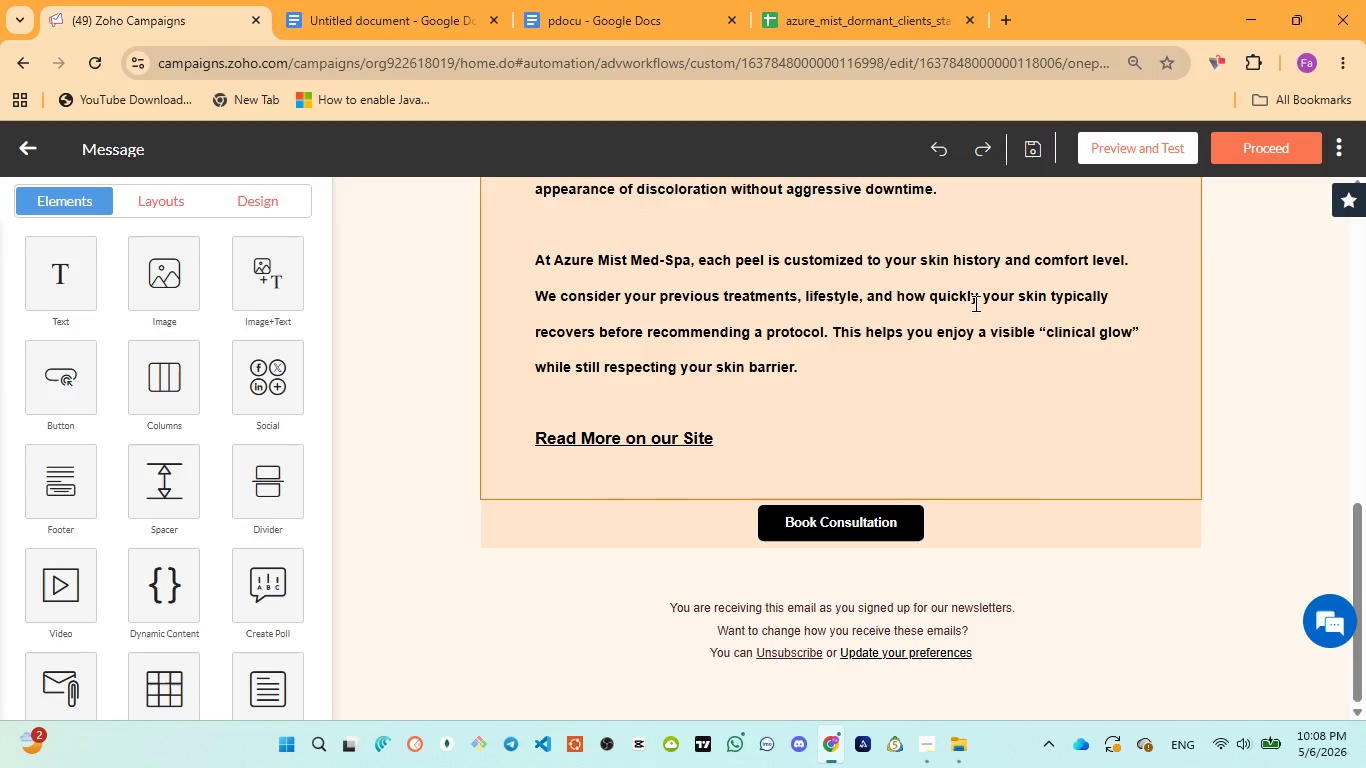 
scroll: coordinate [975, 303], scroll_direction: up, amount: 9.0
 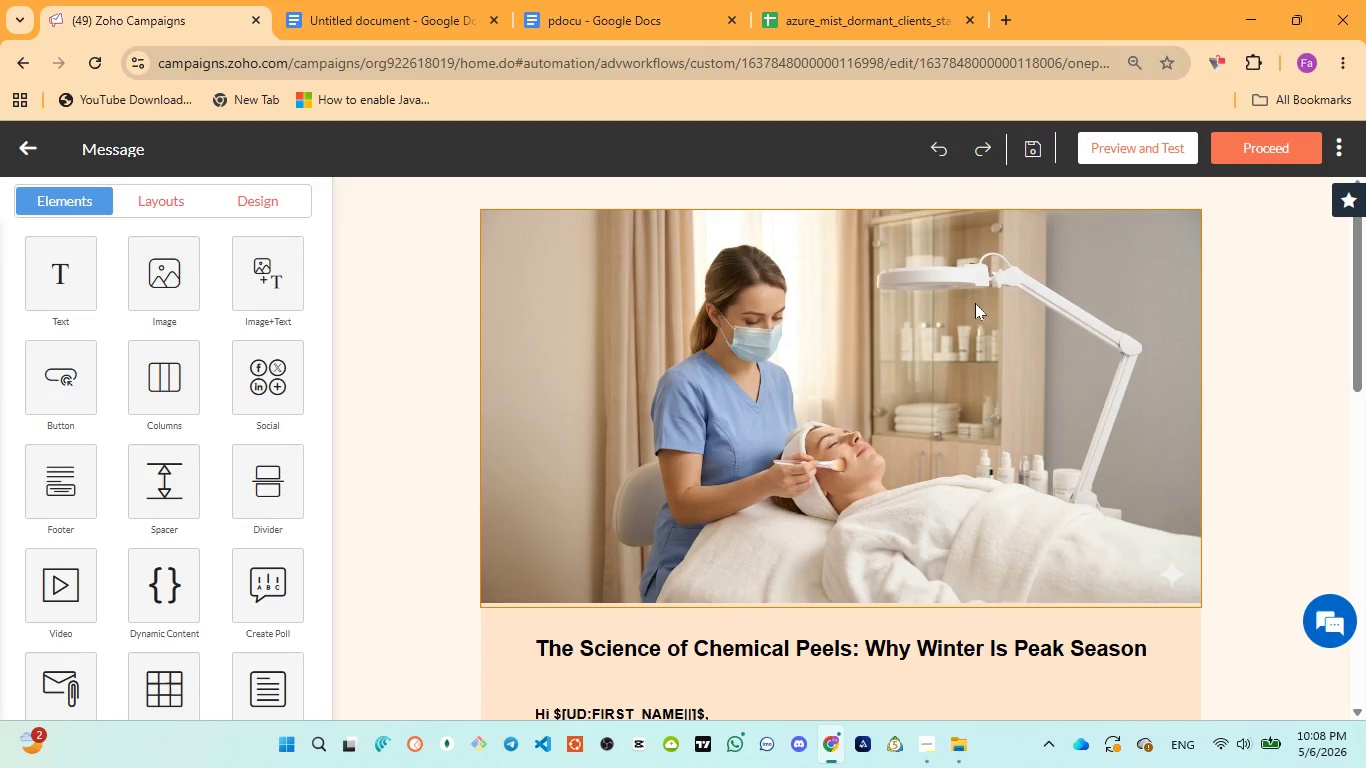 
scroll: coordinate [987, 303], scroll_direction: down, amount: 4.0
 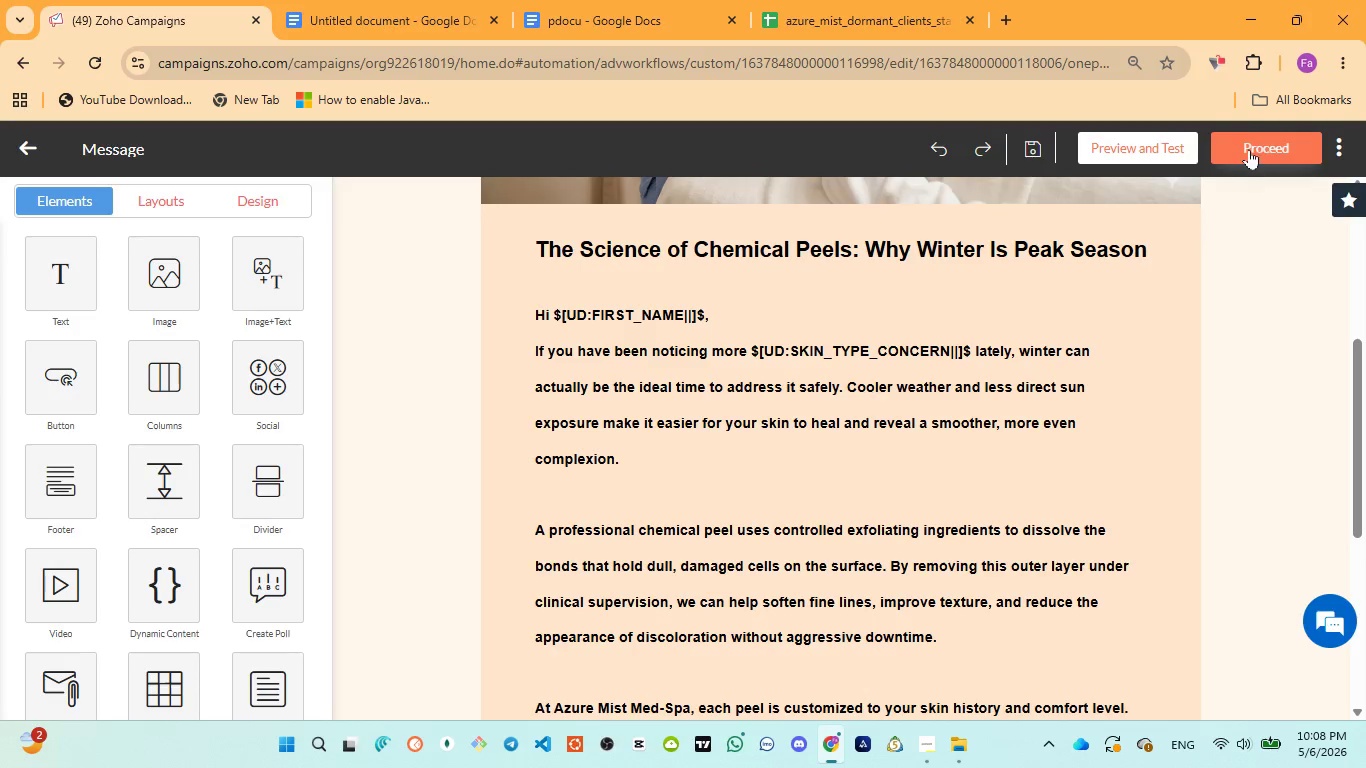 
left_click([1250, 149])
 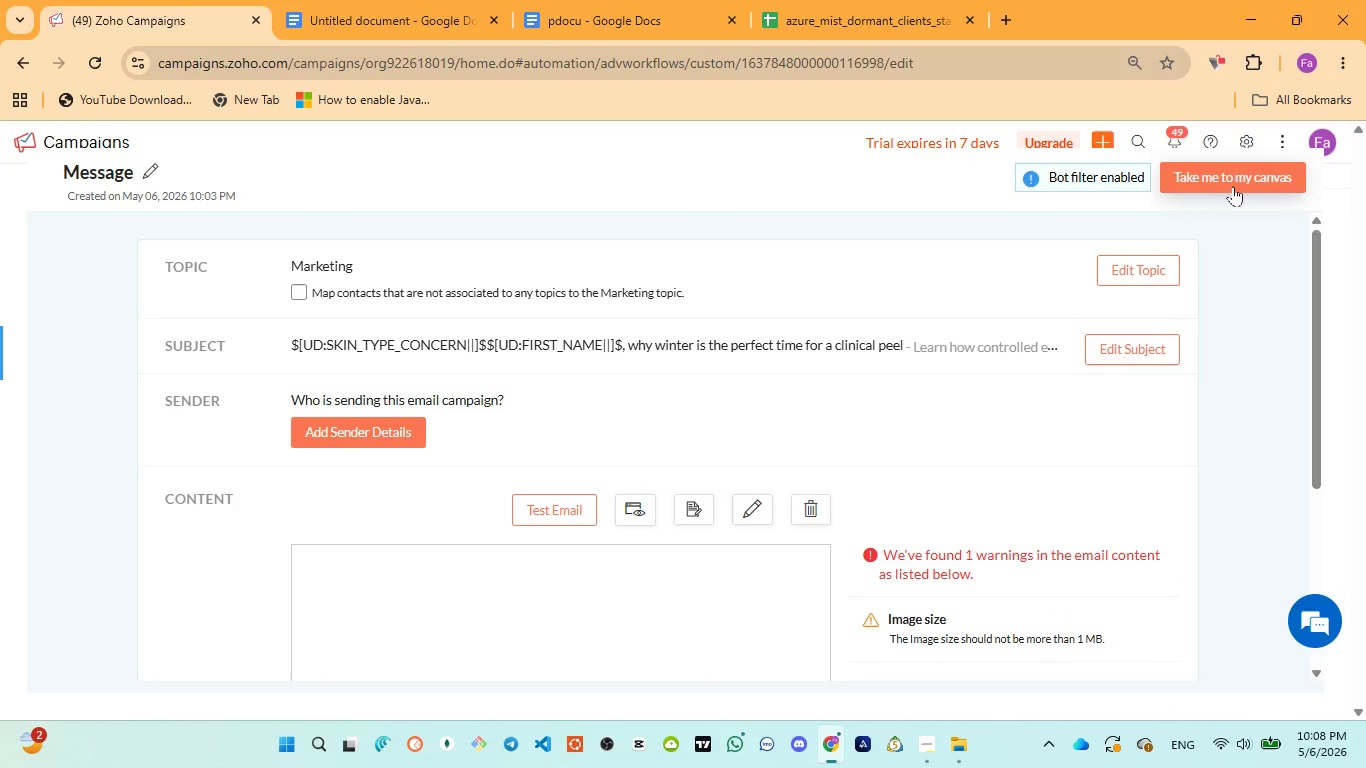 
wait(6.61)
 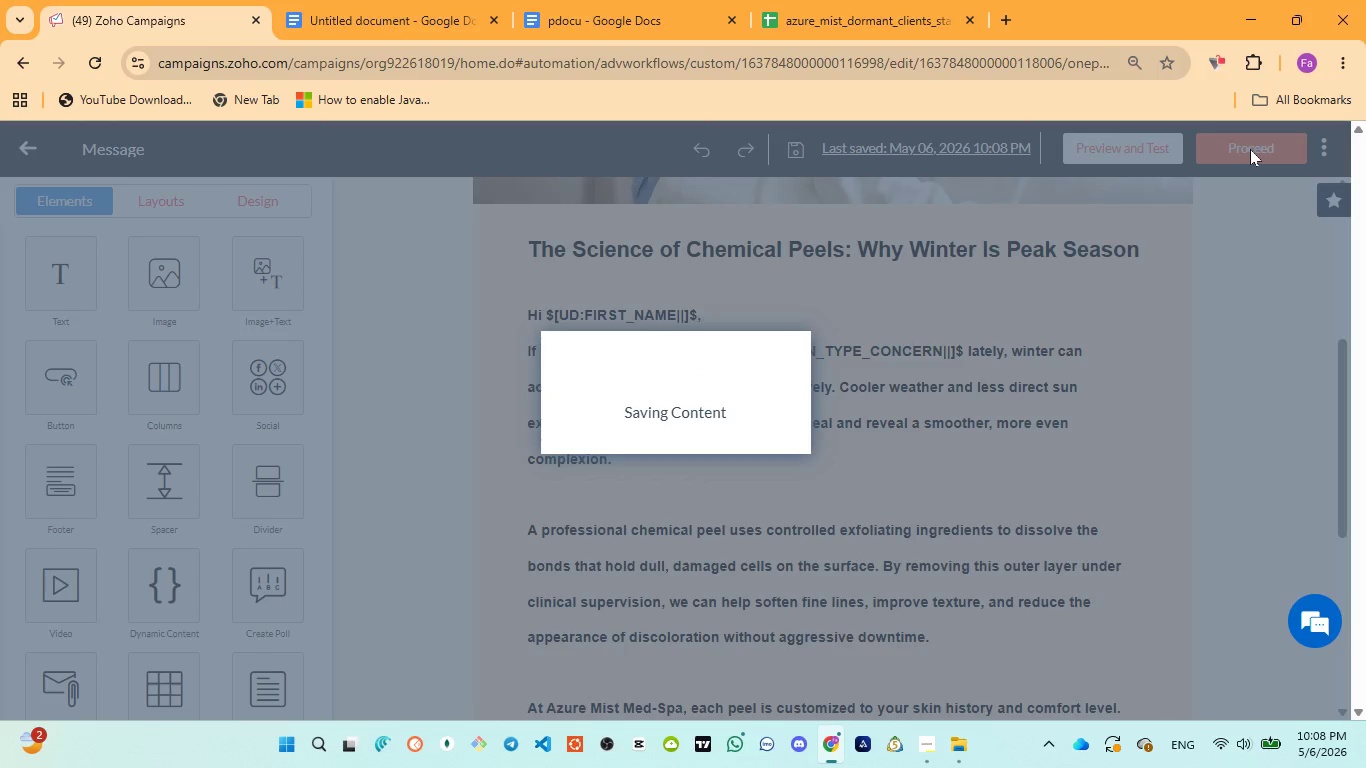 
left_click([567, 23])
 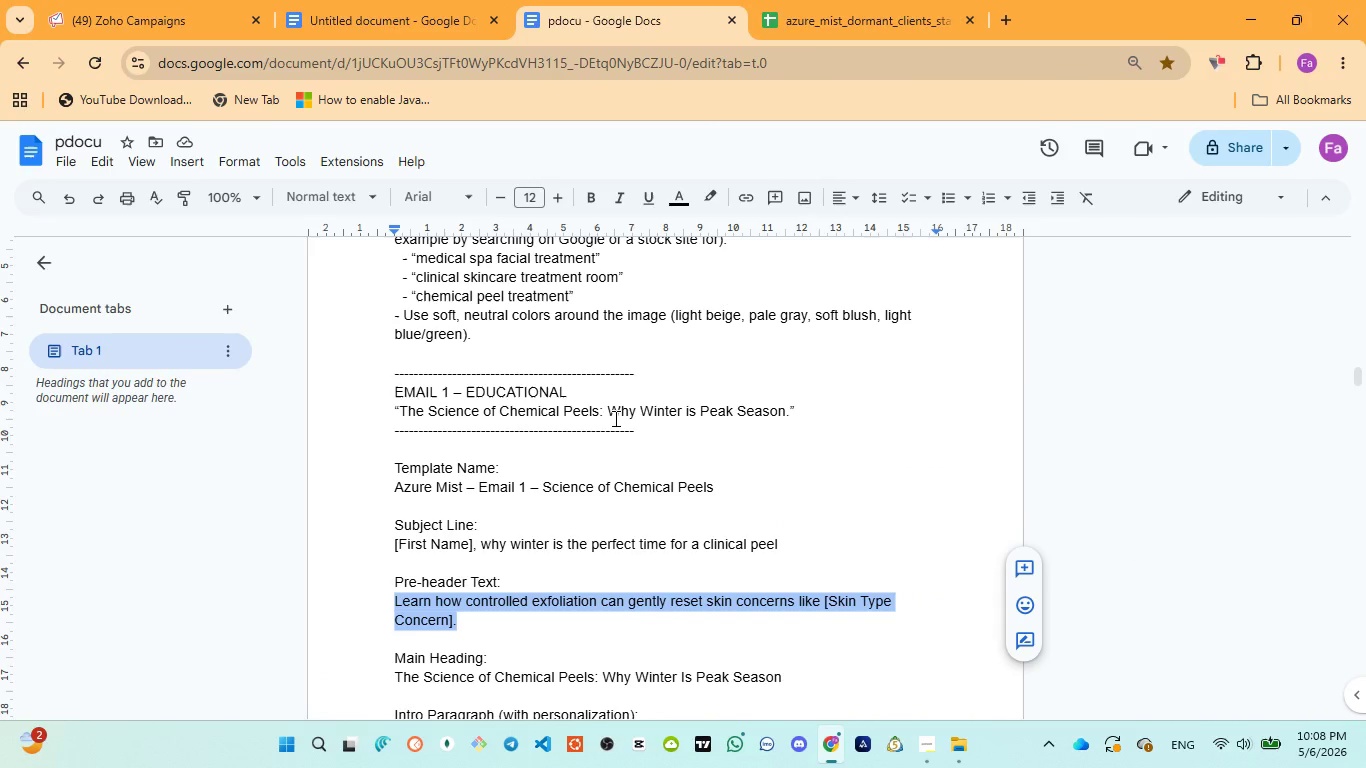 
scroll: coordinate [616, 421], scroll_direction: down, amount: 9.0
 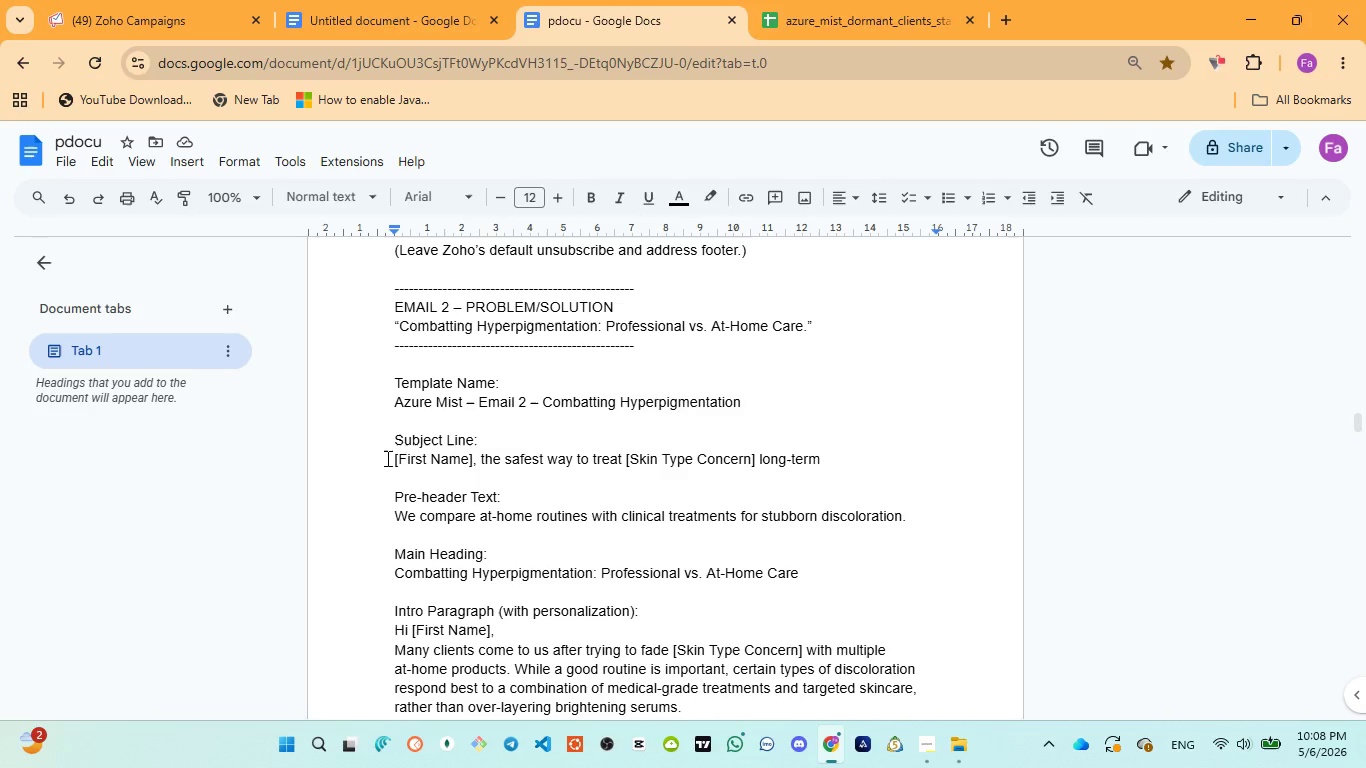 
left_click_drag(start_coordinate=[394, 459], to_coordinate=[835, 459])
 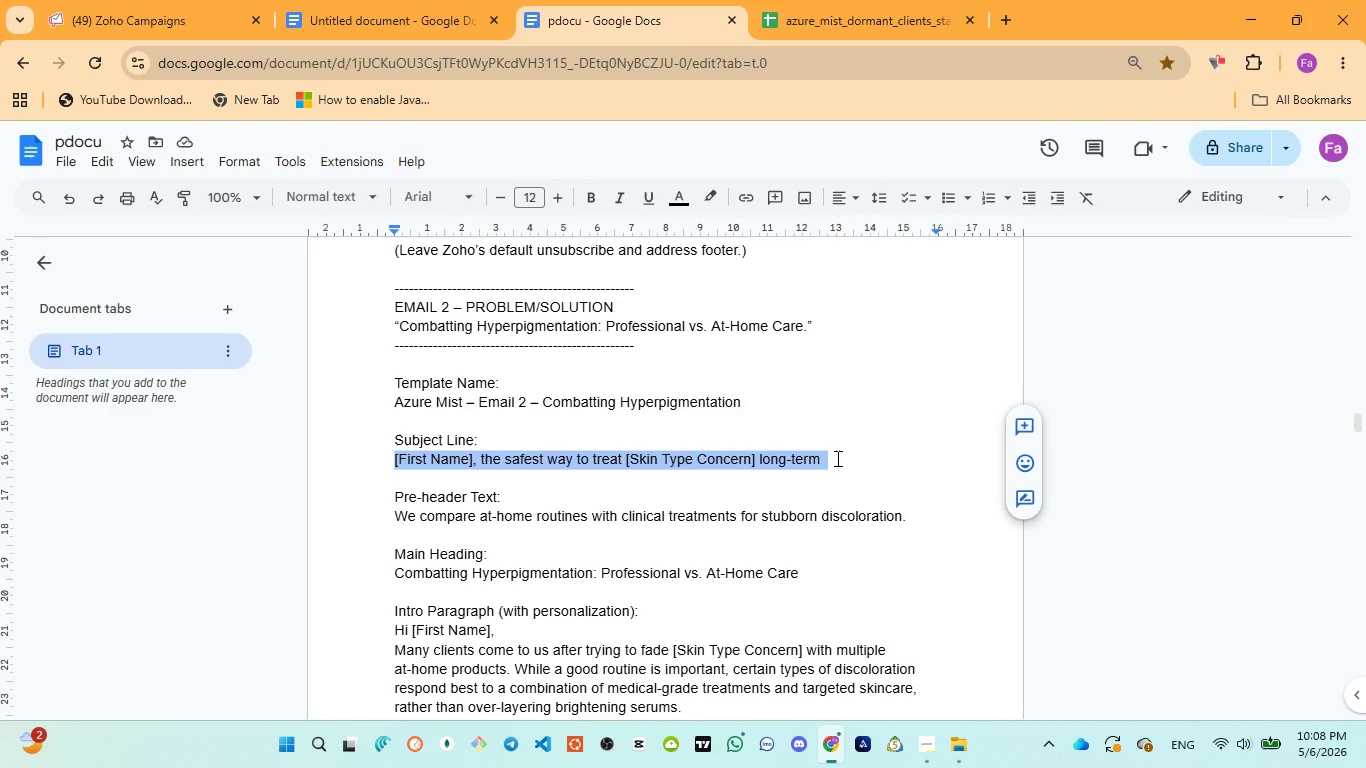 
key(Control+C)
 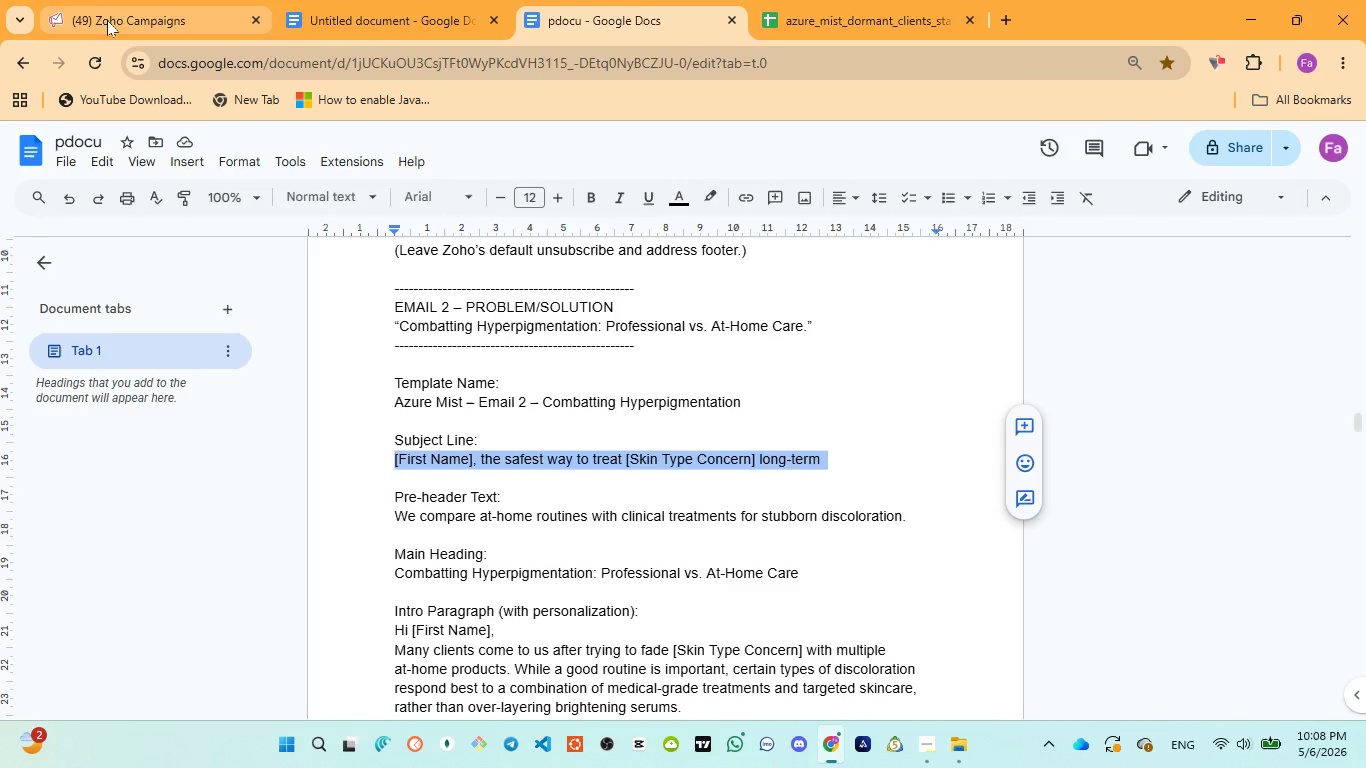 
left_click([107, 20])
 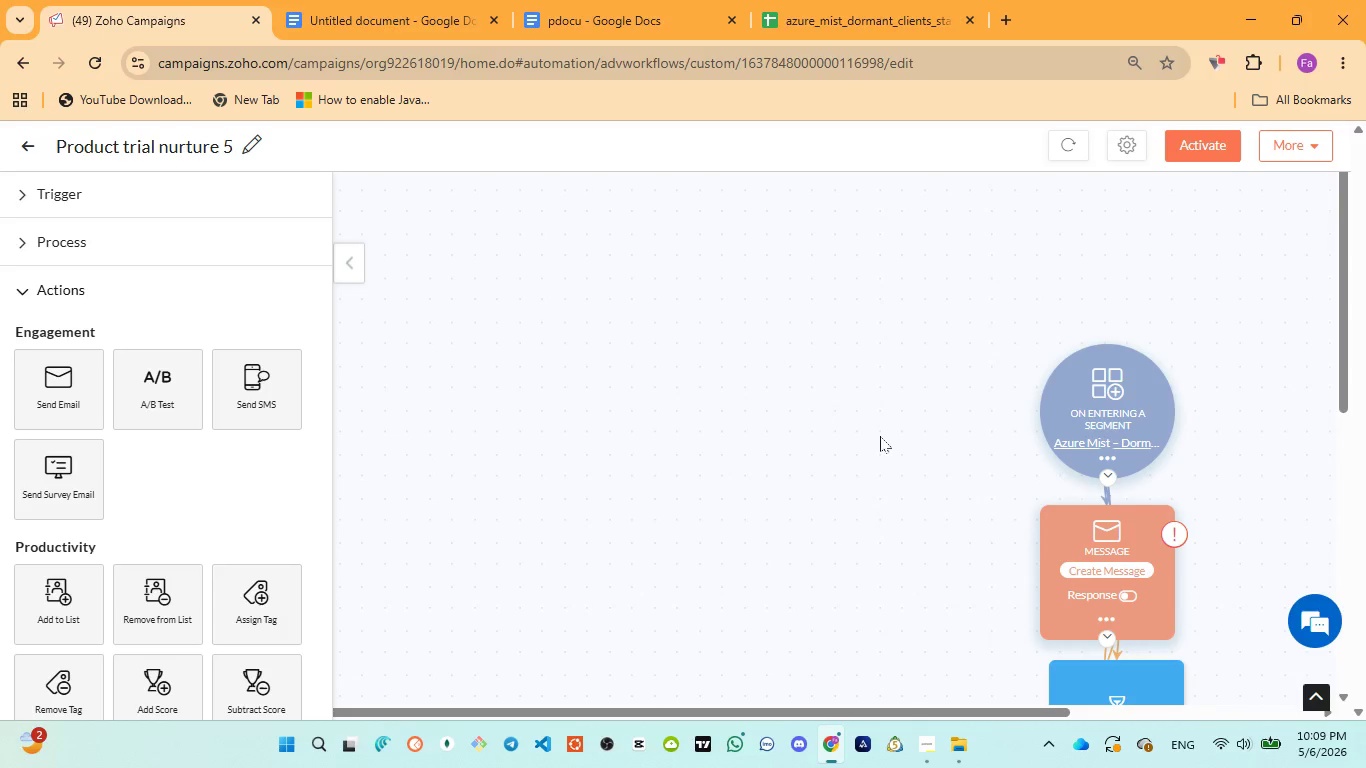 
scroll: coordinate [881, 437], scroll_direction: down, amount: 4.0
 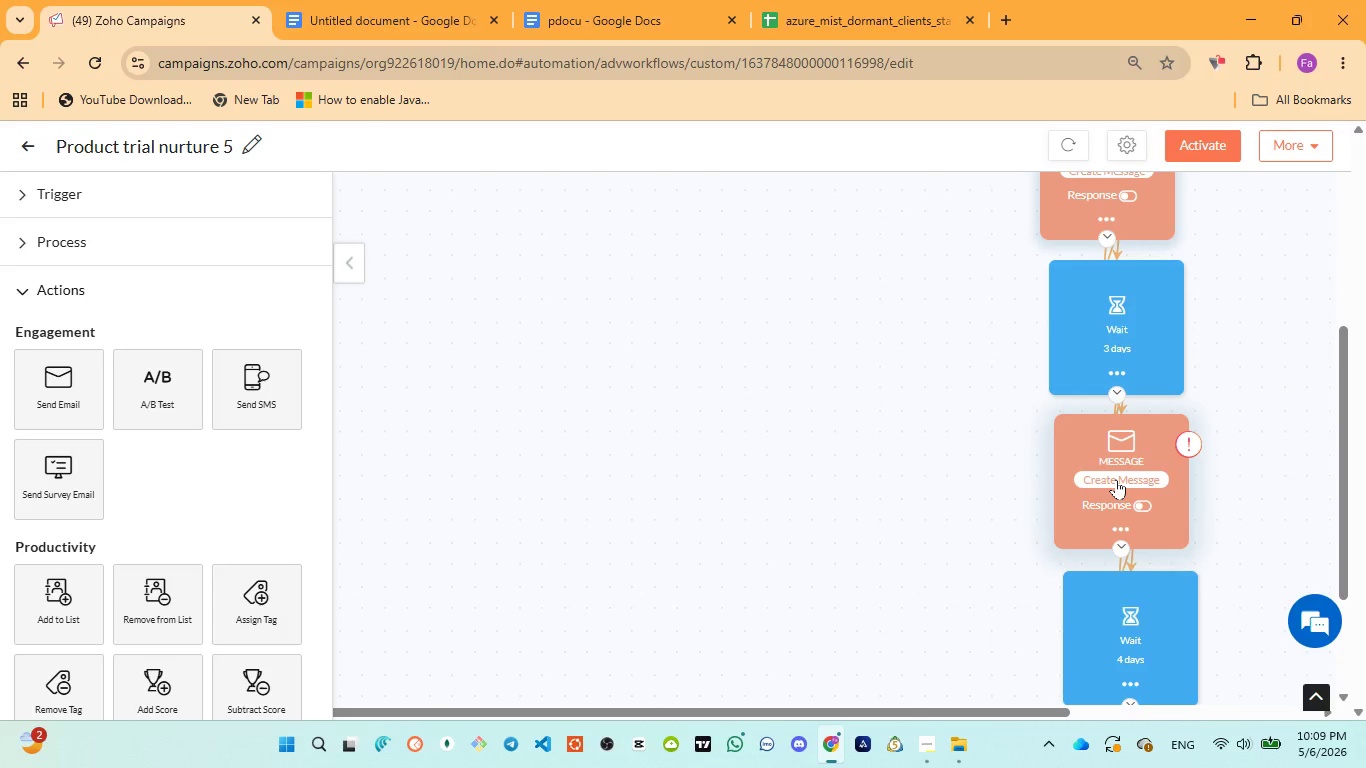 
left_click([1117, 479])
 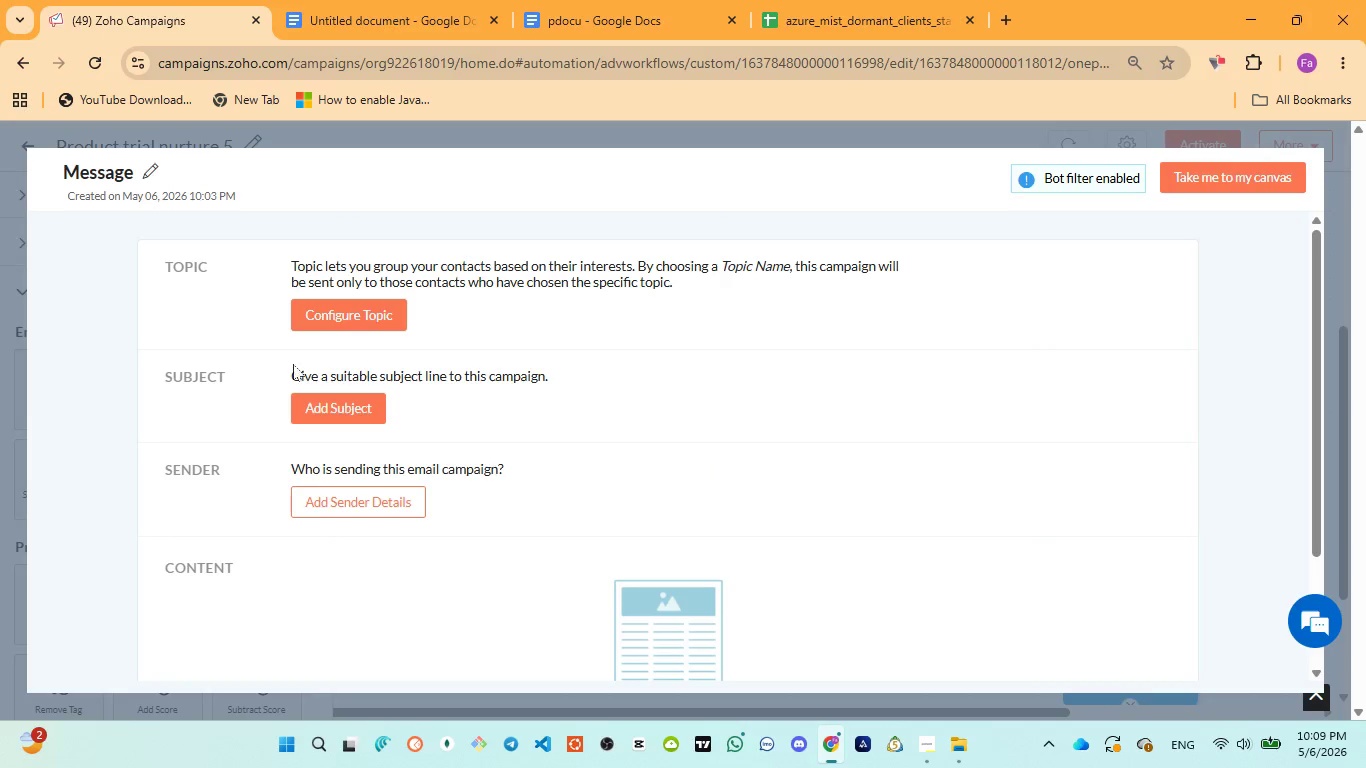 
left_click([321, 316])
 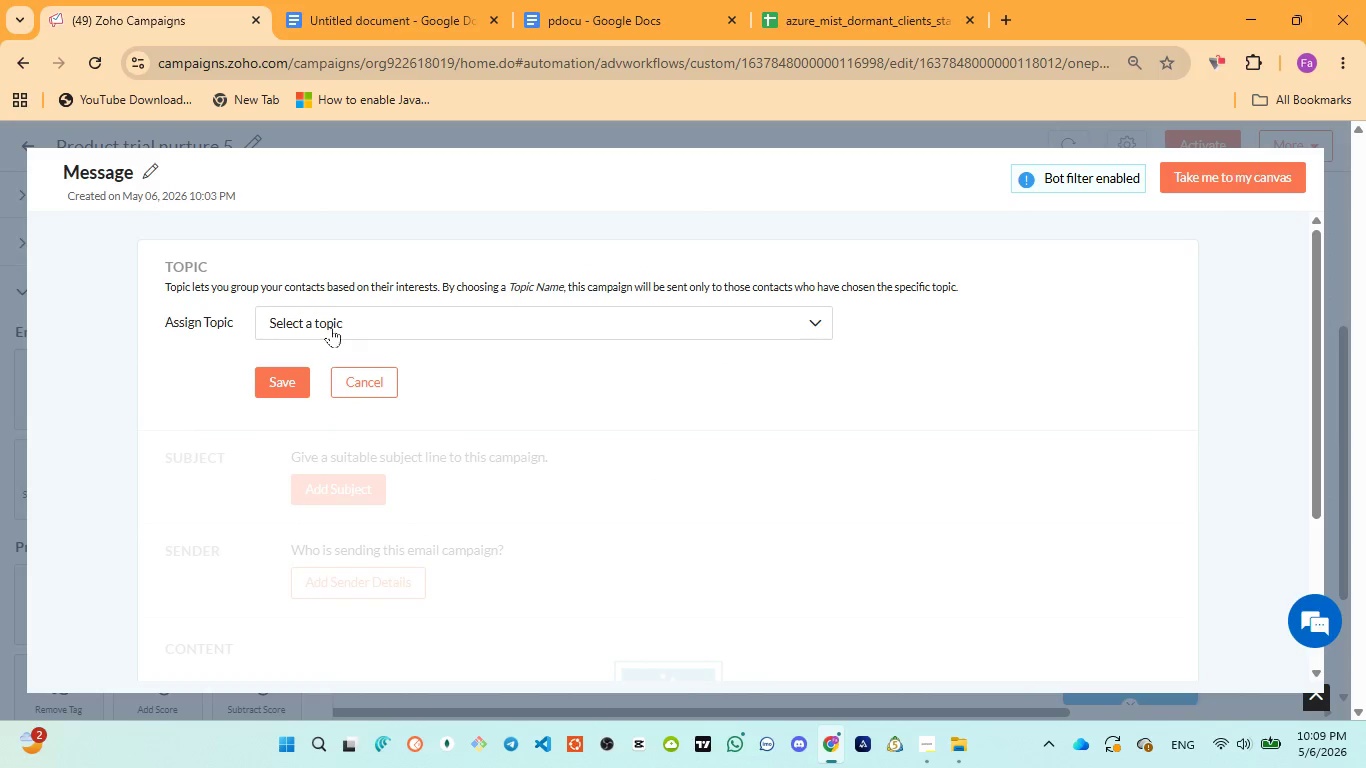 
left_click([332, 323])
 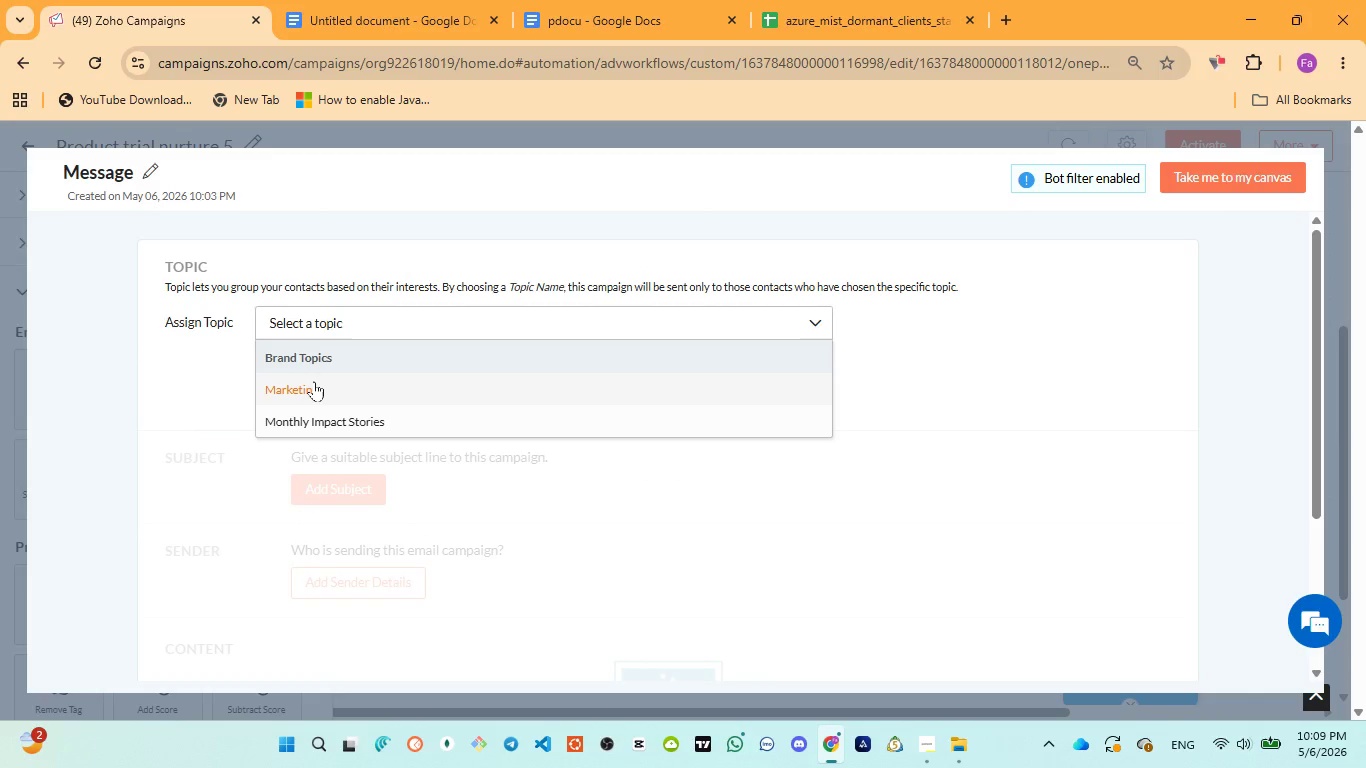 
left_click([314, 382])
 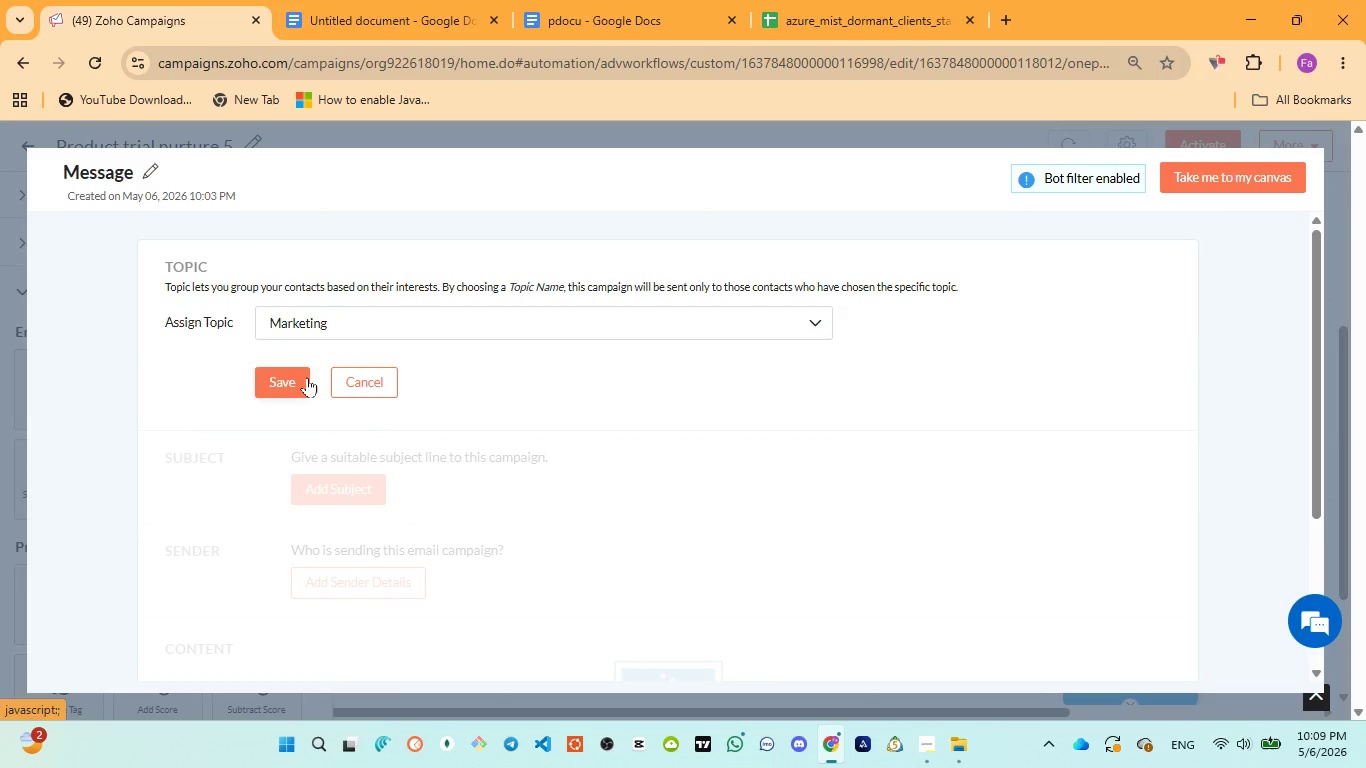 
left_click([307, 377])
 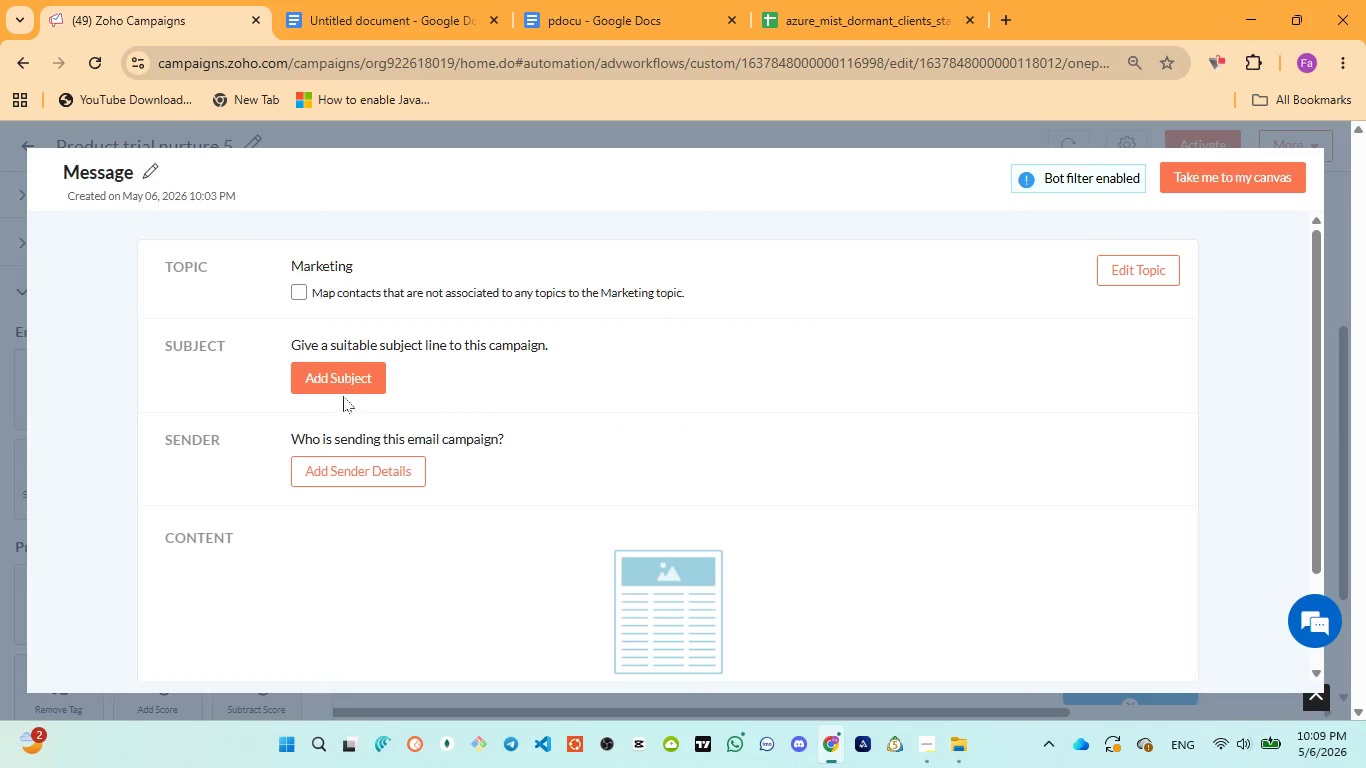 
left_click_drag(start_coordinate=[350, 377], to_coordinate=[353, 369])
 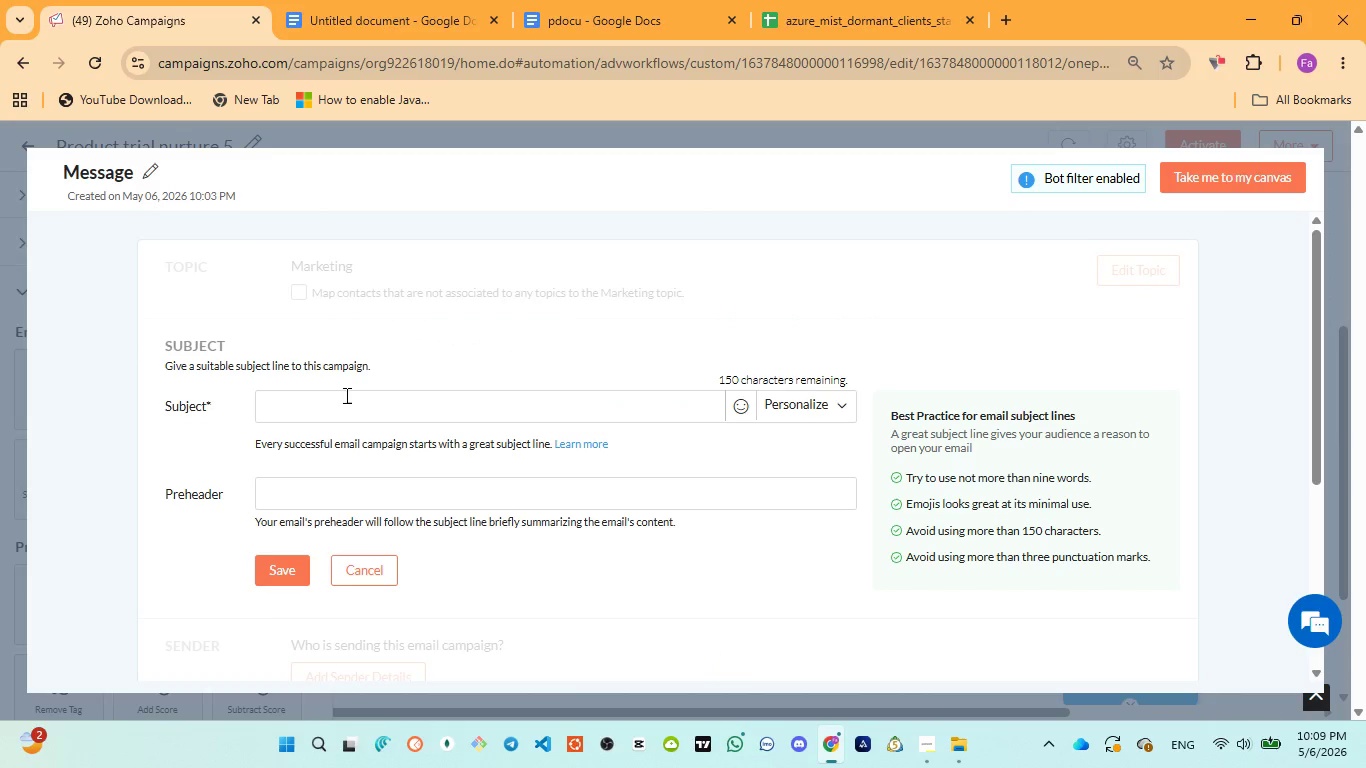 
left_click([347, 407])
 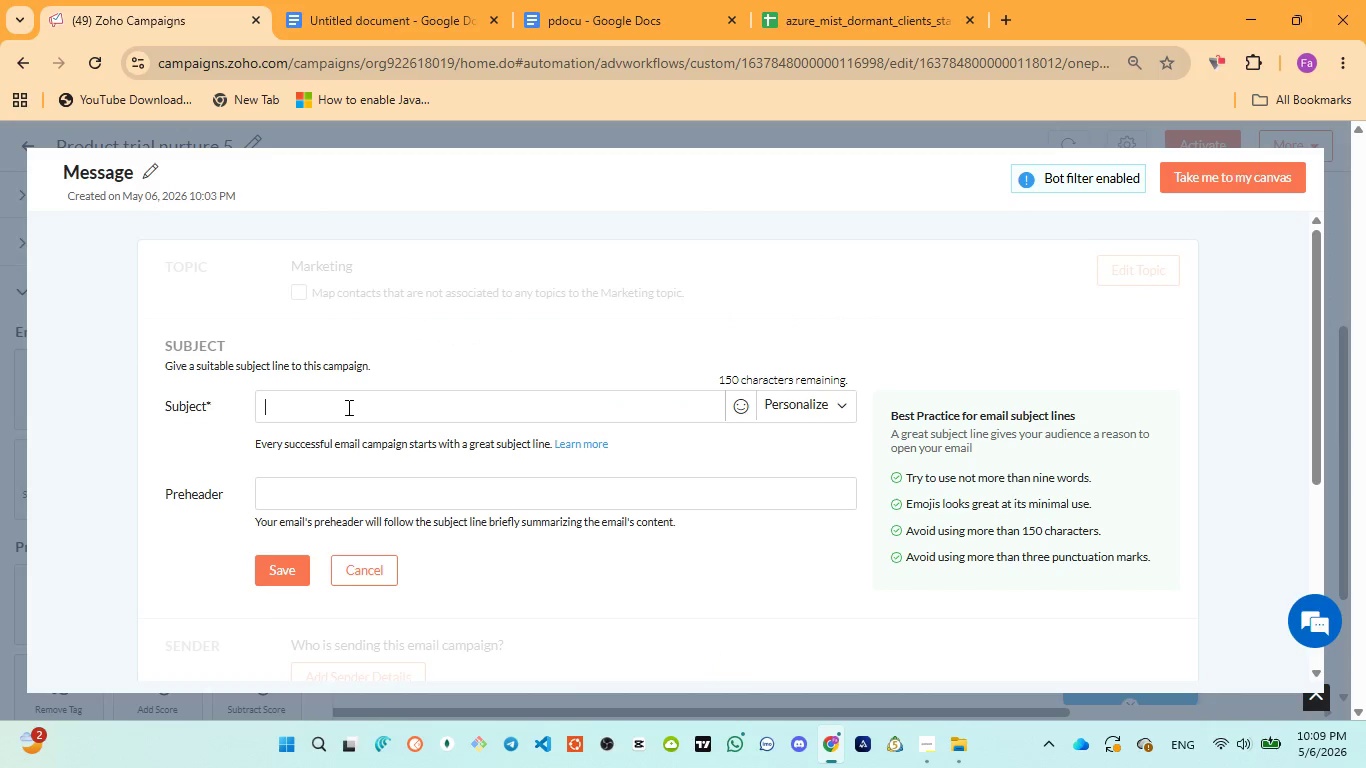 
key(Control+V)
 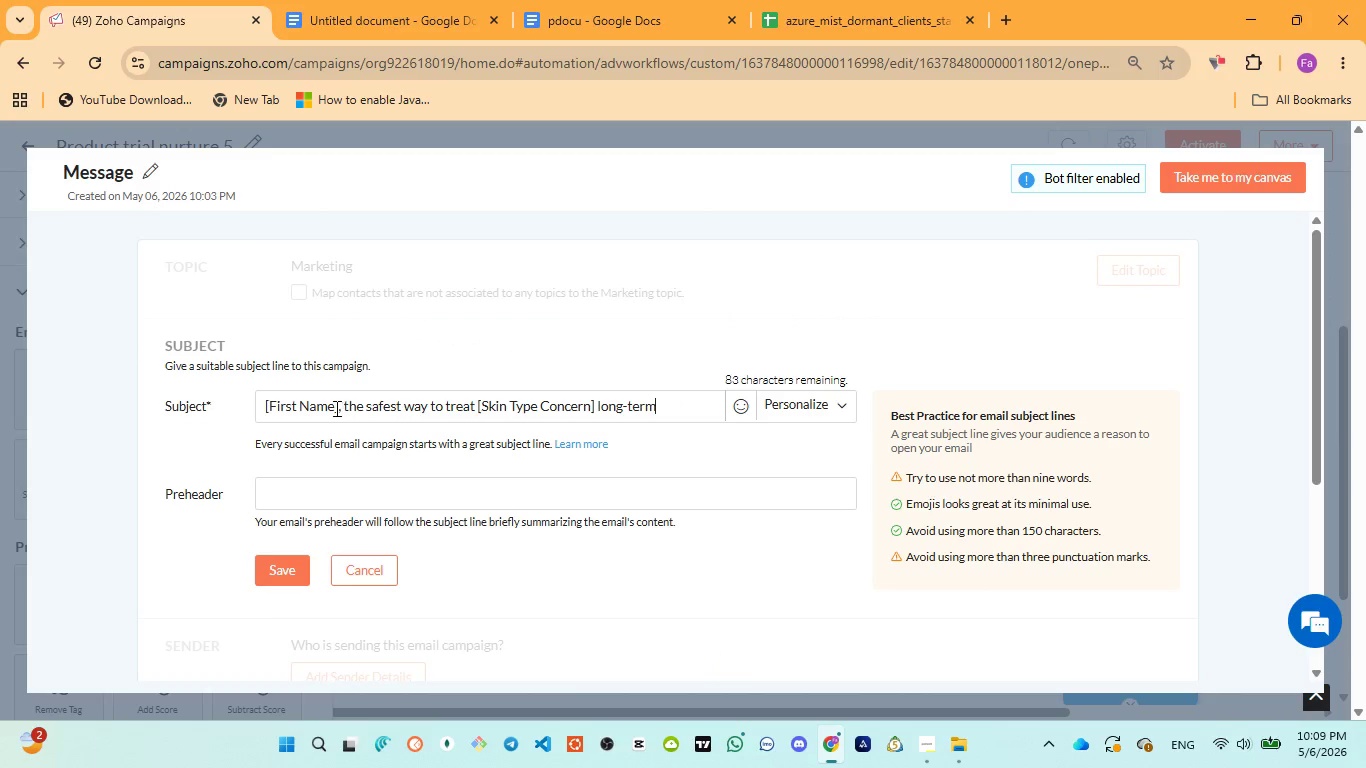 
left_click_drag(start_coordinate=[335, 407], to_coordinate=[313, 410])
 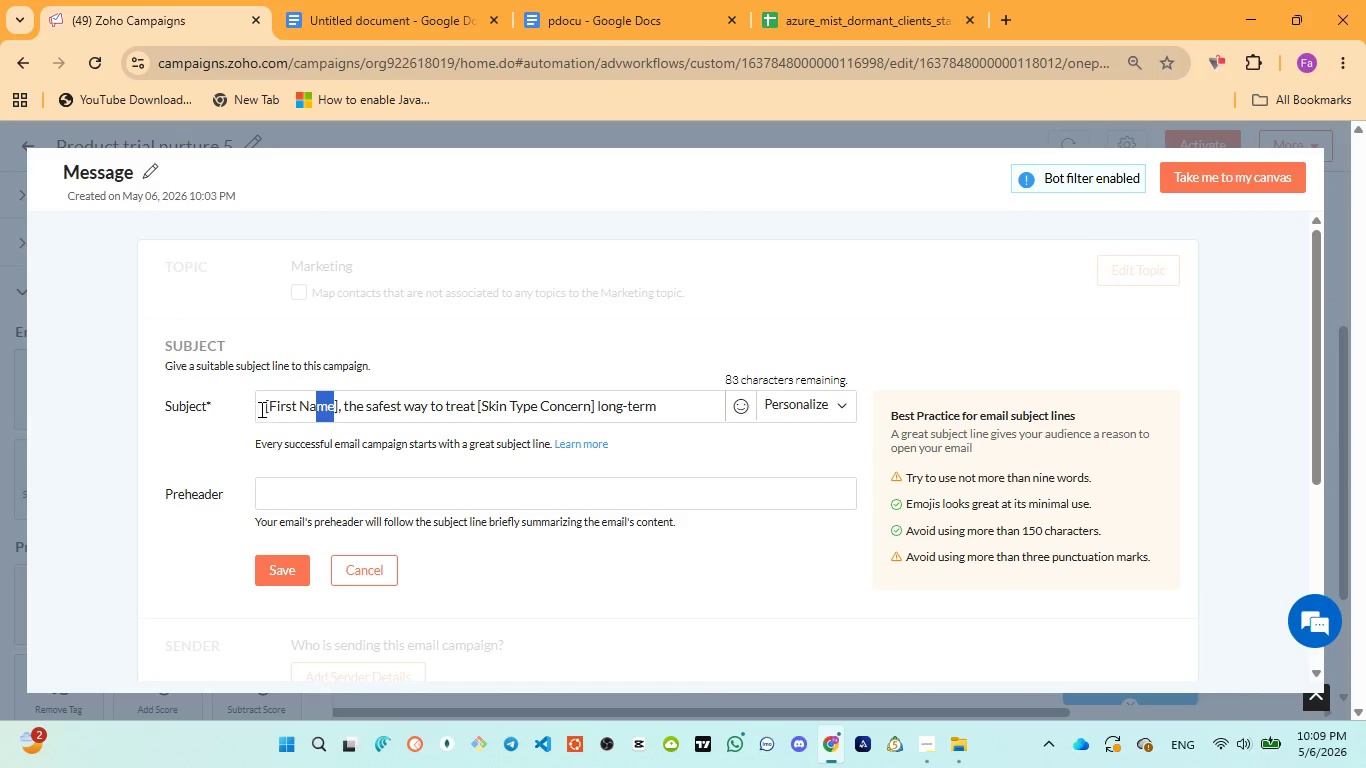 
left_click_drag(start_coordinate=[262, 407], to_coordinate=[339, 416])
 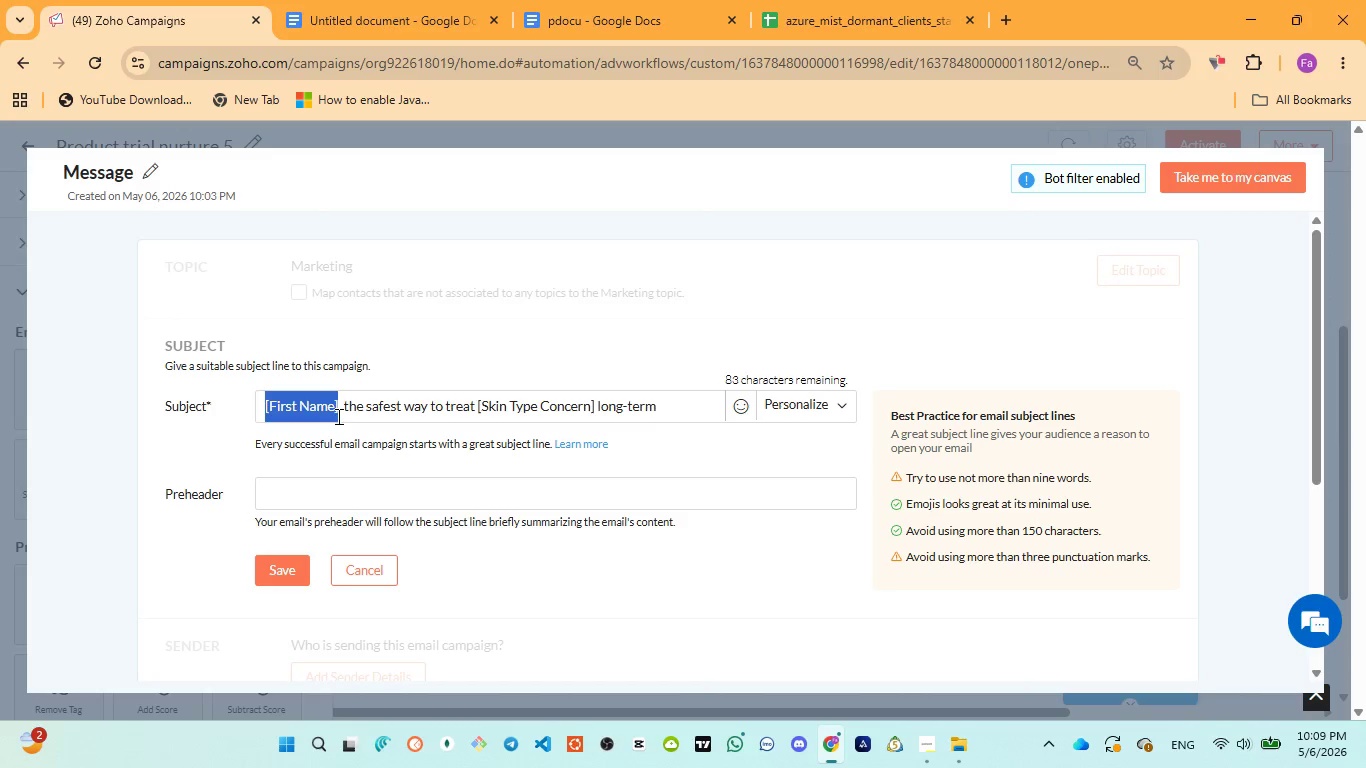 
key(Backspace)
 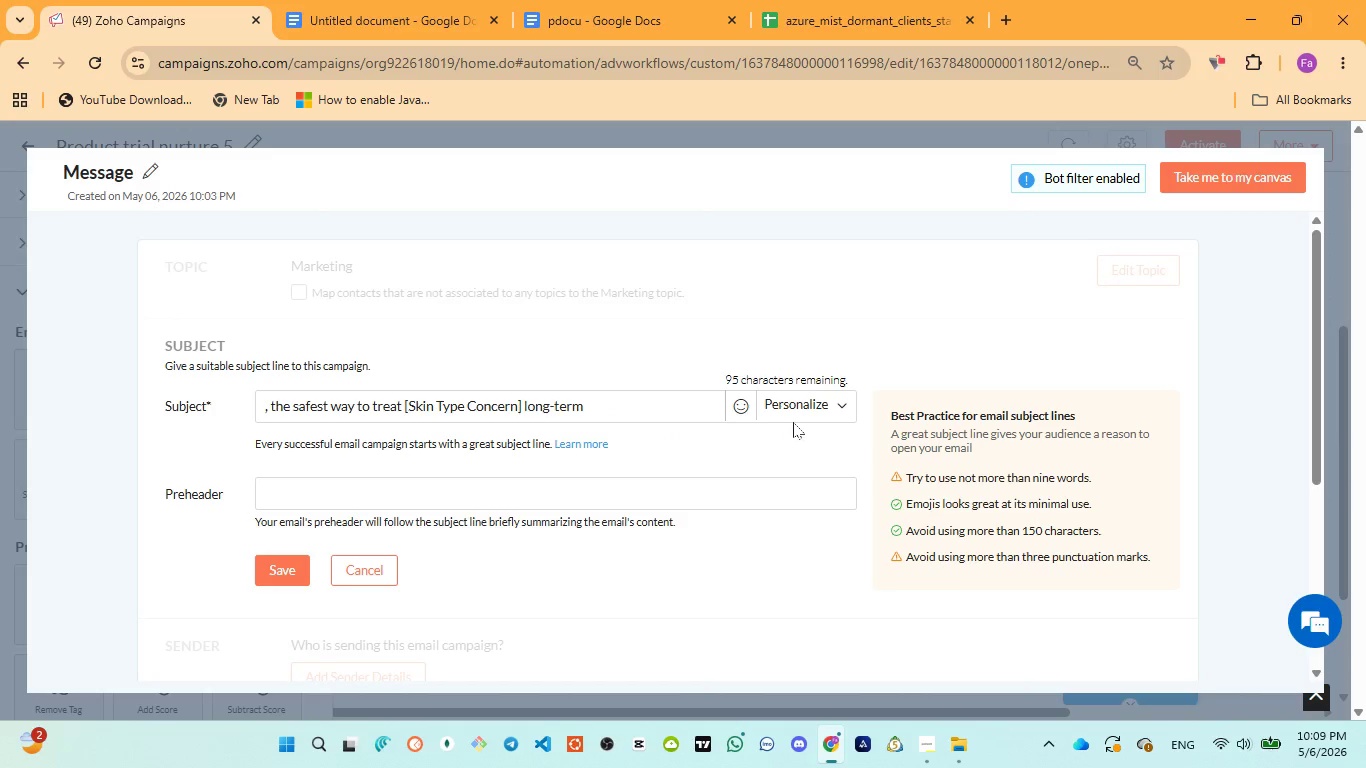 
left_click([796, 408])
 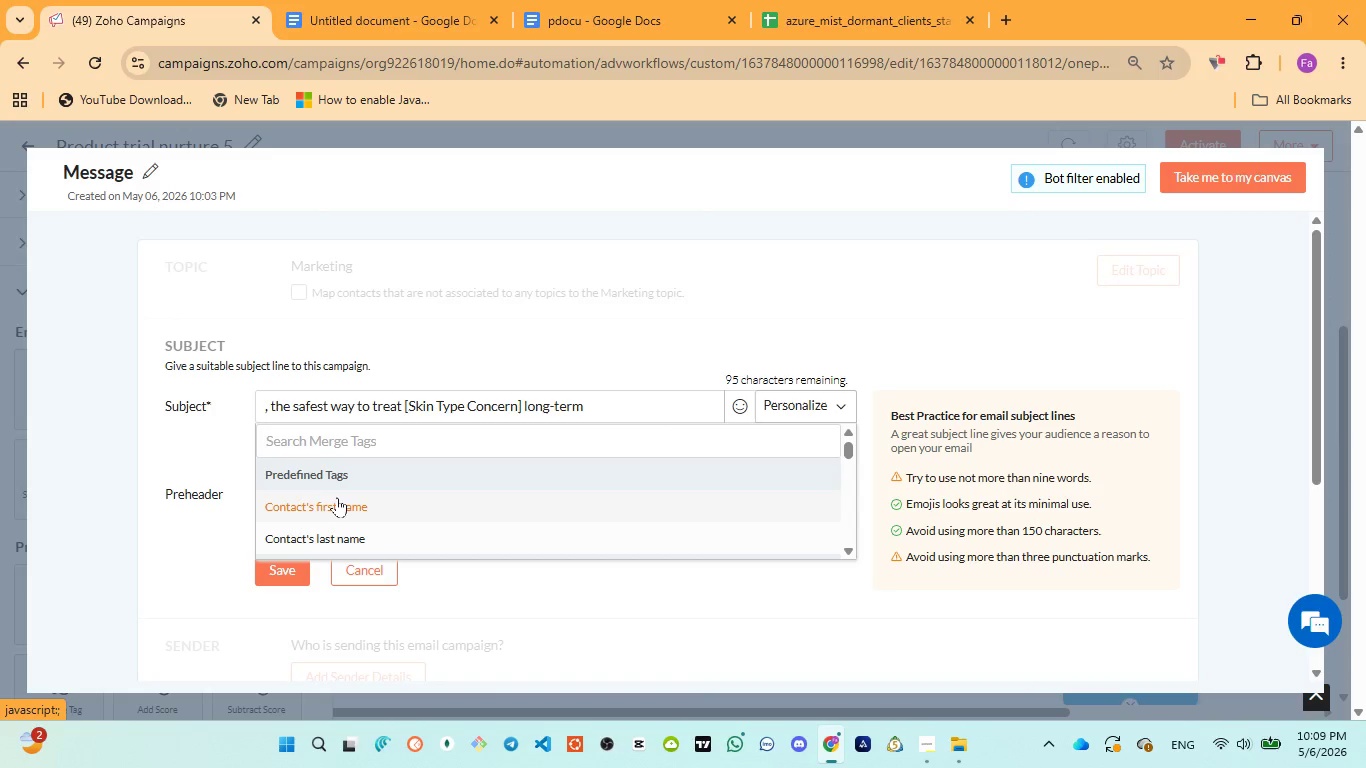 
scroll: coordinate [336, 492], scroll_direction: up, amount: 4.0
 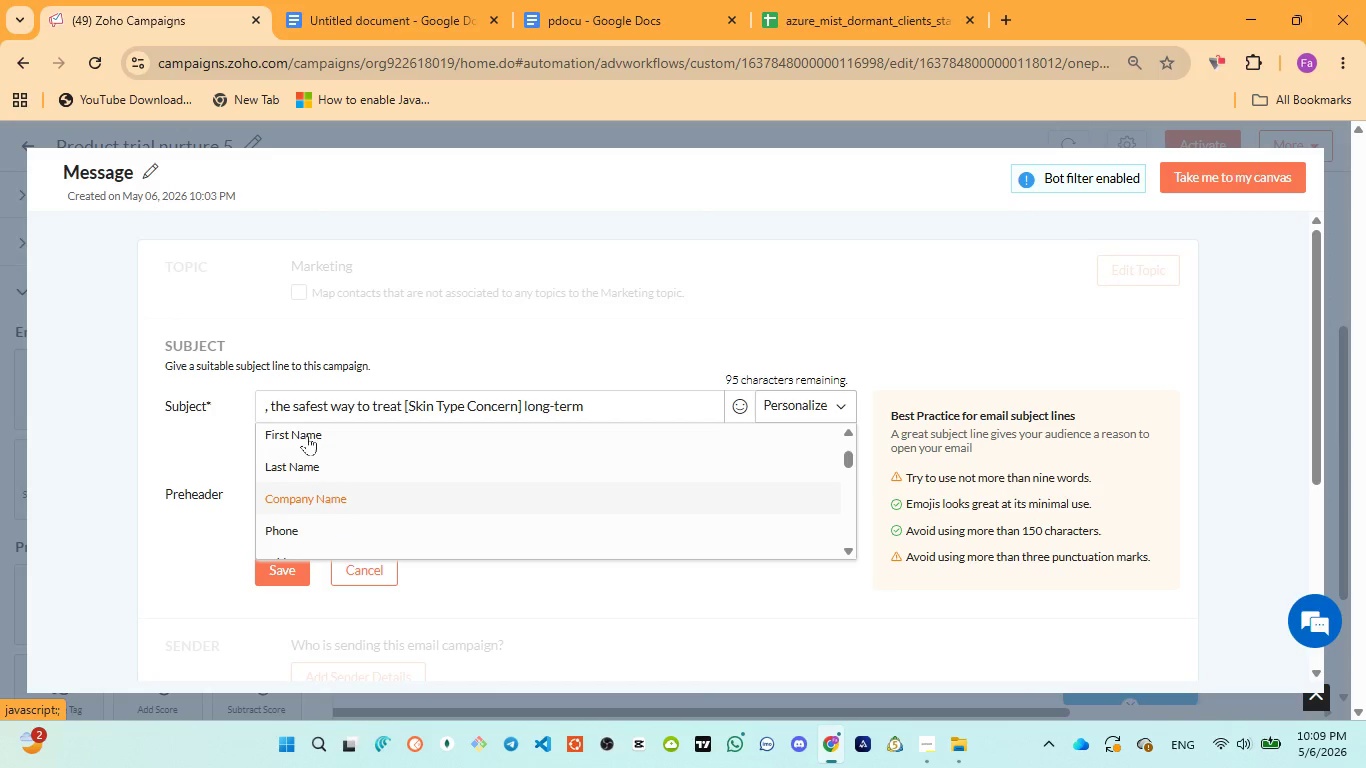 
left_click([307, 435])
 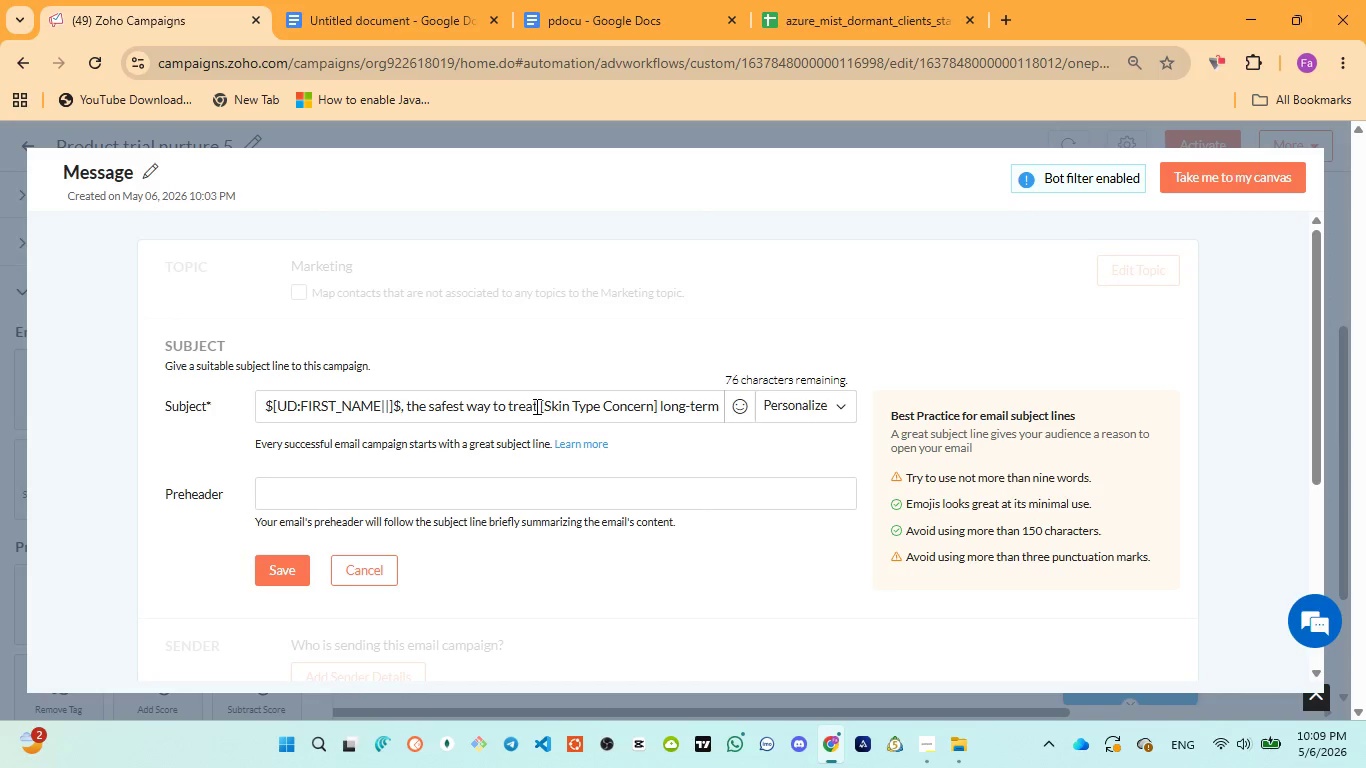 
left_click_drag(start_coordinate=[540, 404], to_coordinate=[663, 406])
 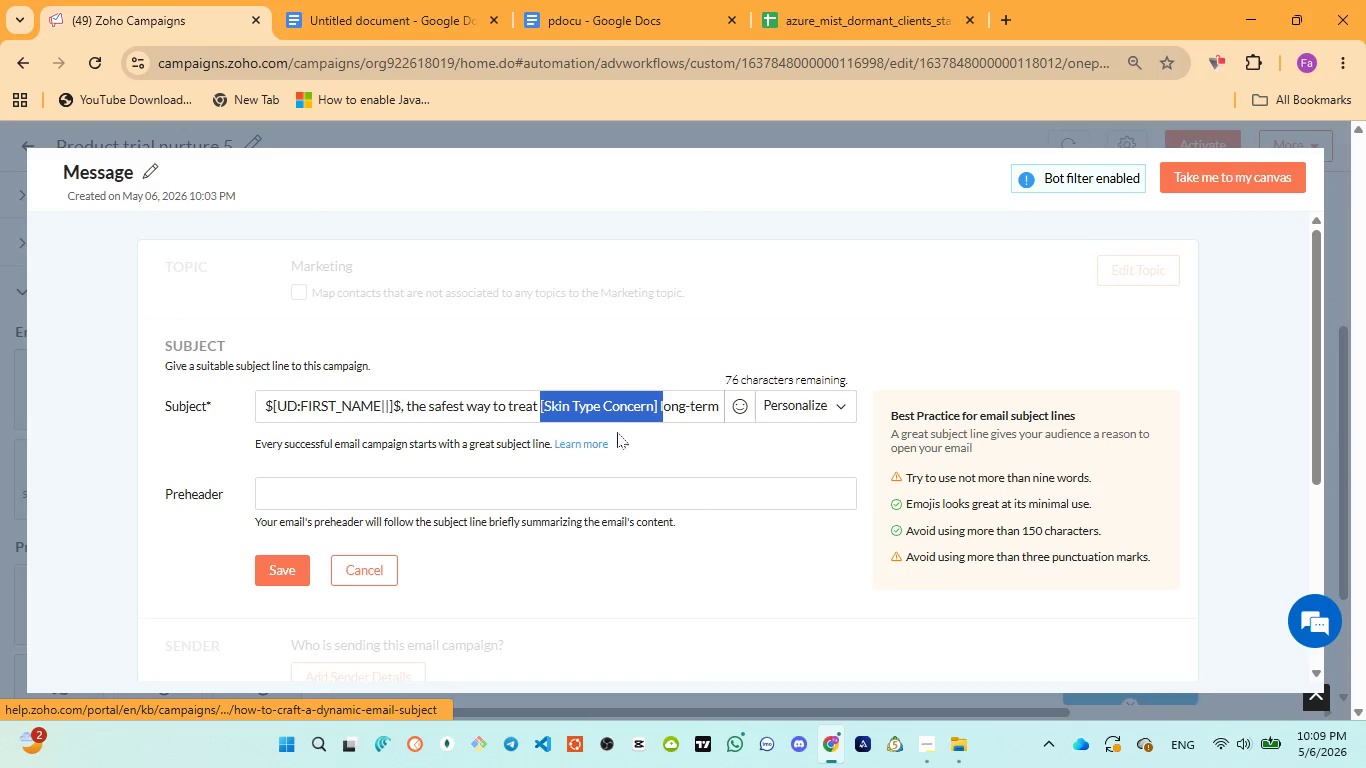 
left_click([621, 417])
 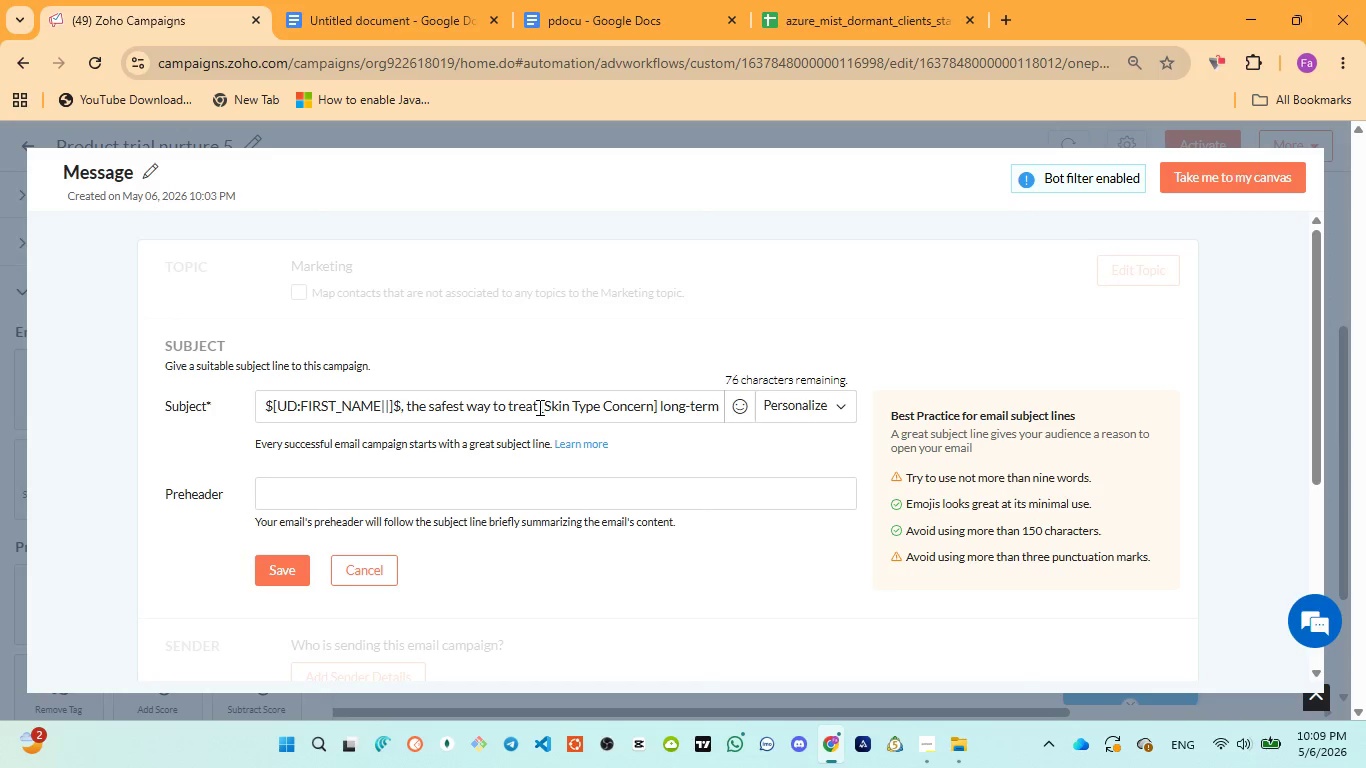 
left_click_drag(start_coordinate=[538, 407], to_coordinate=[659, 406])
 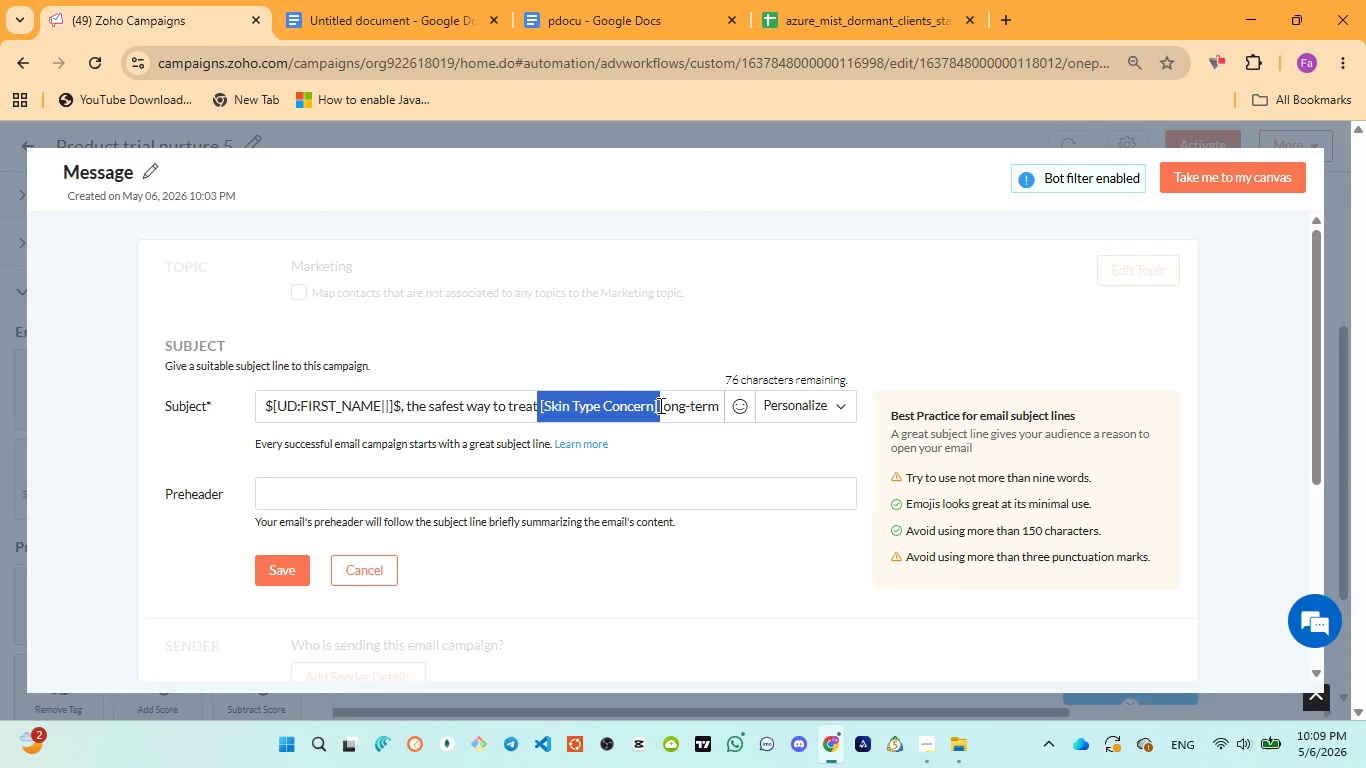 
key(Backspace)
 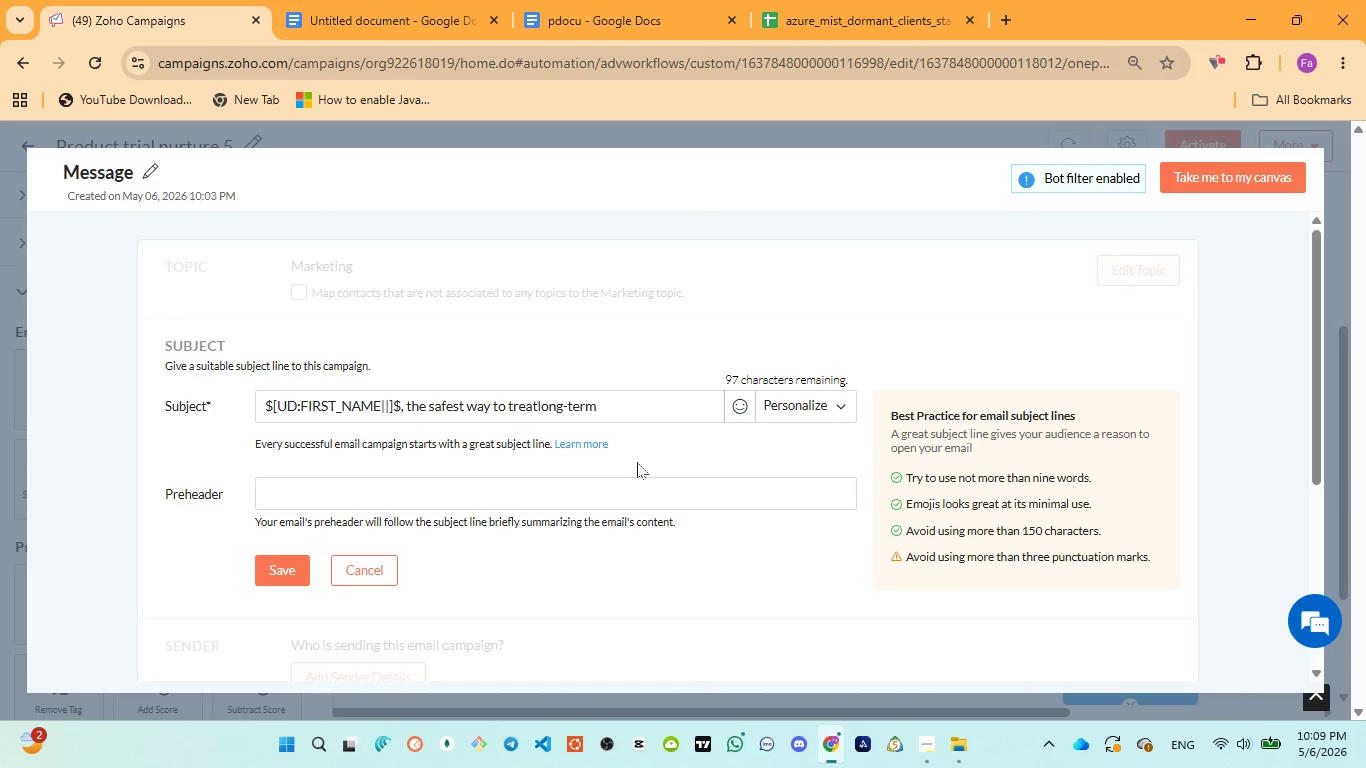 
key(Space)
 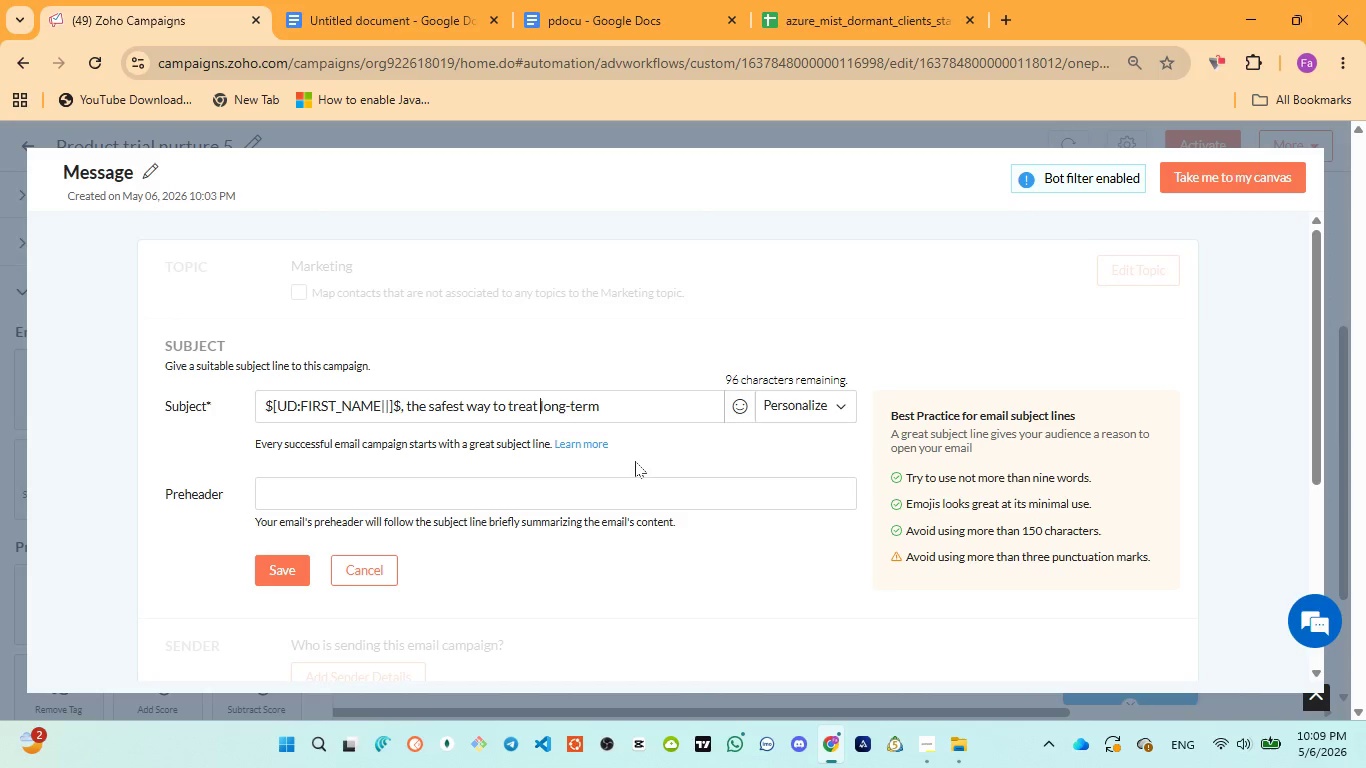 
key(Space)
 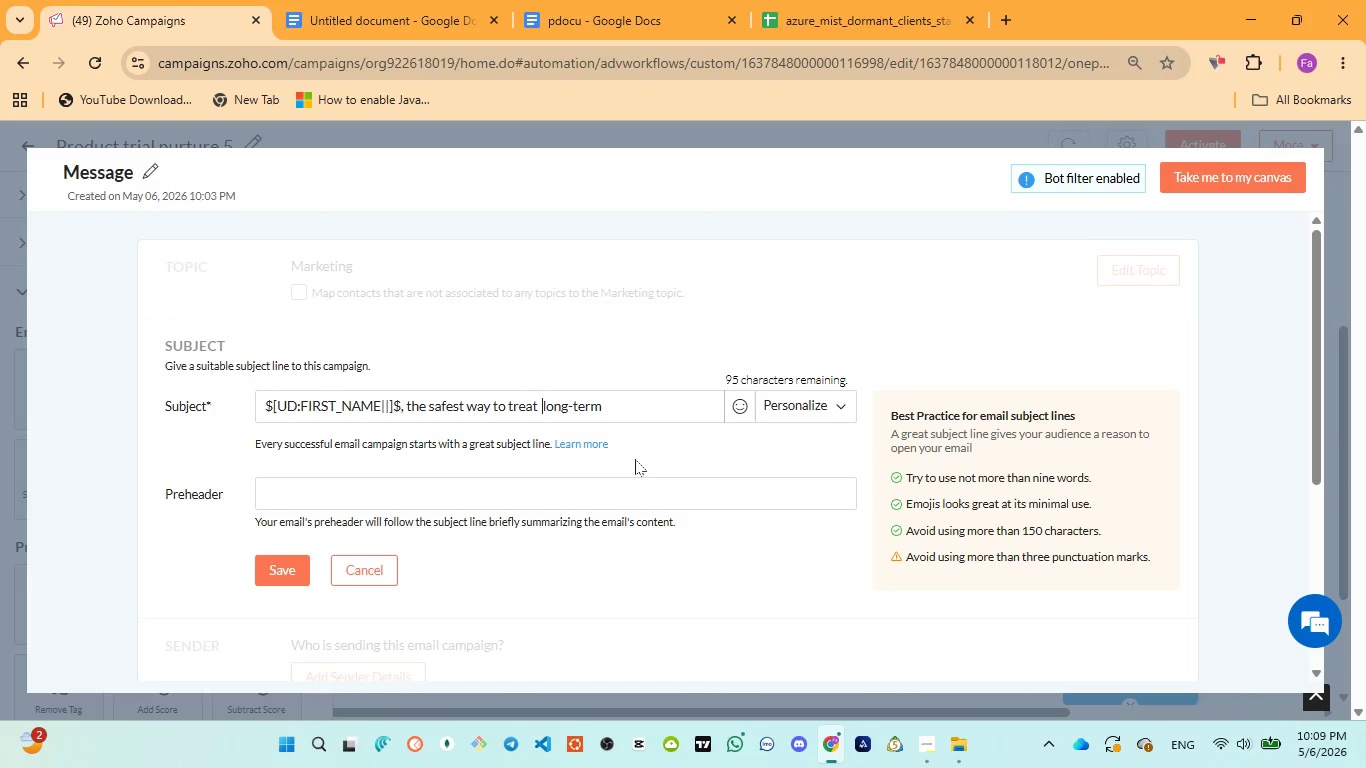 
key(ArrowLeft)
 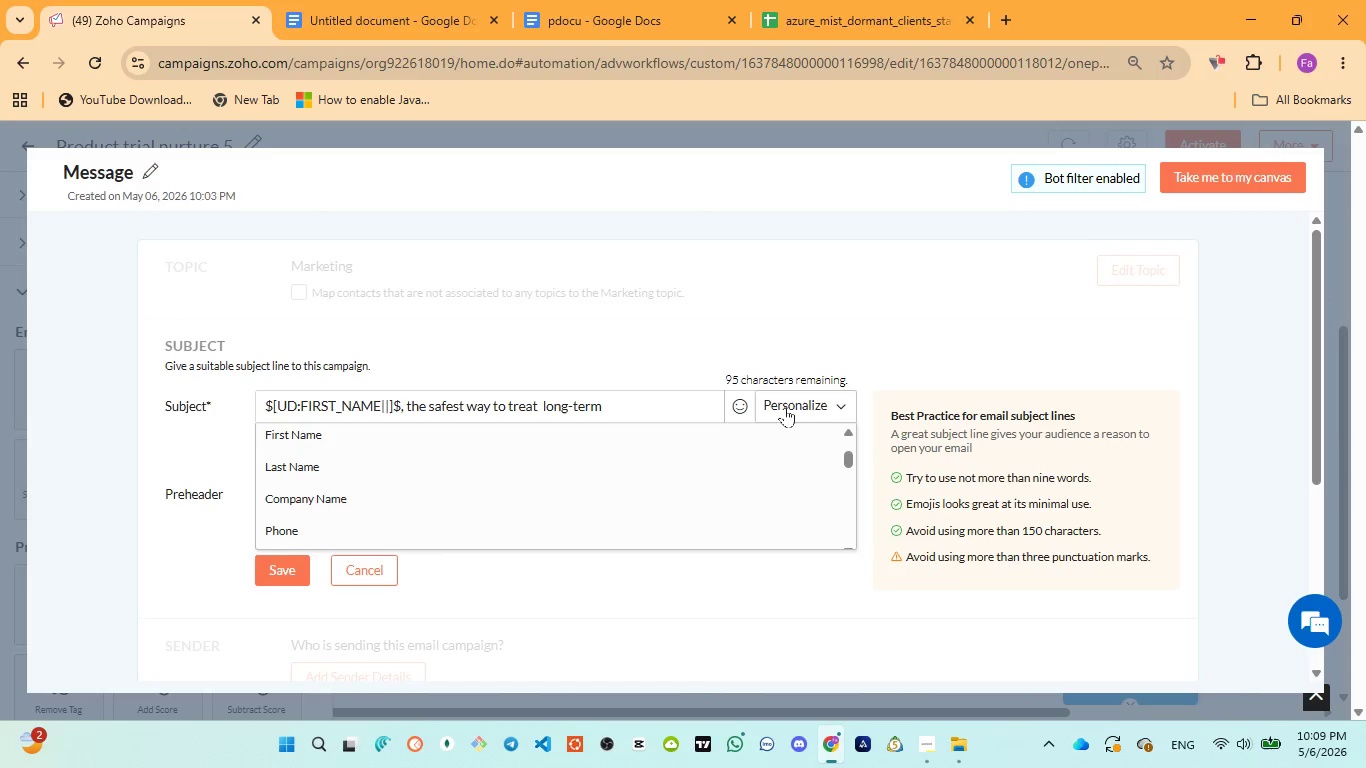 
scroll: coordinate [320, 499], scroll_direction: down, amount: 27.0
 